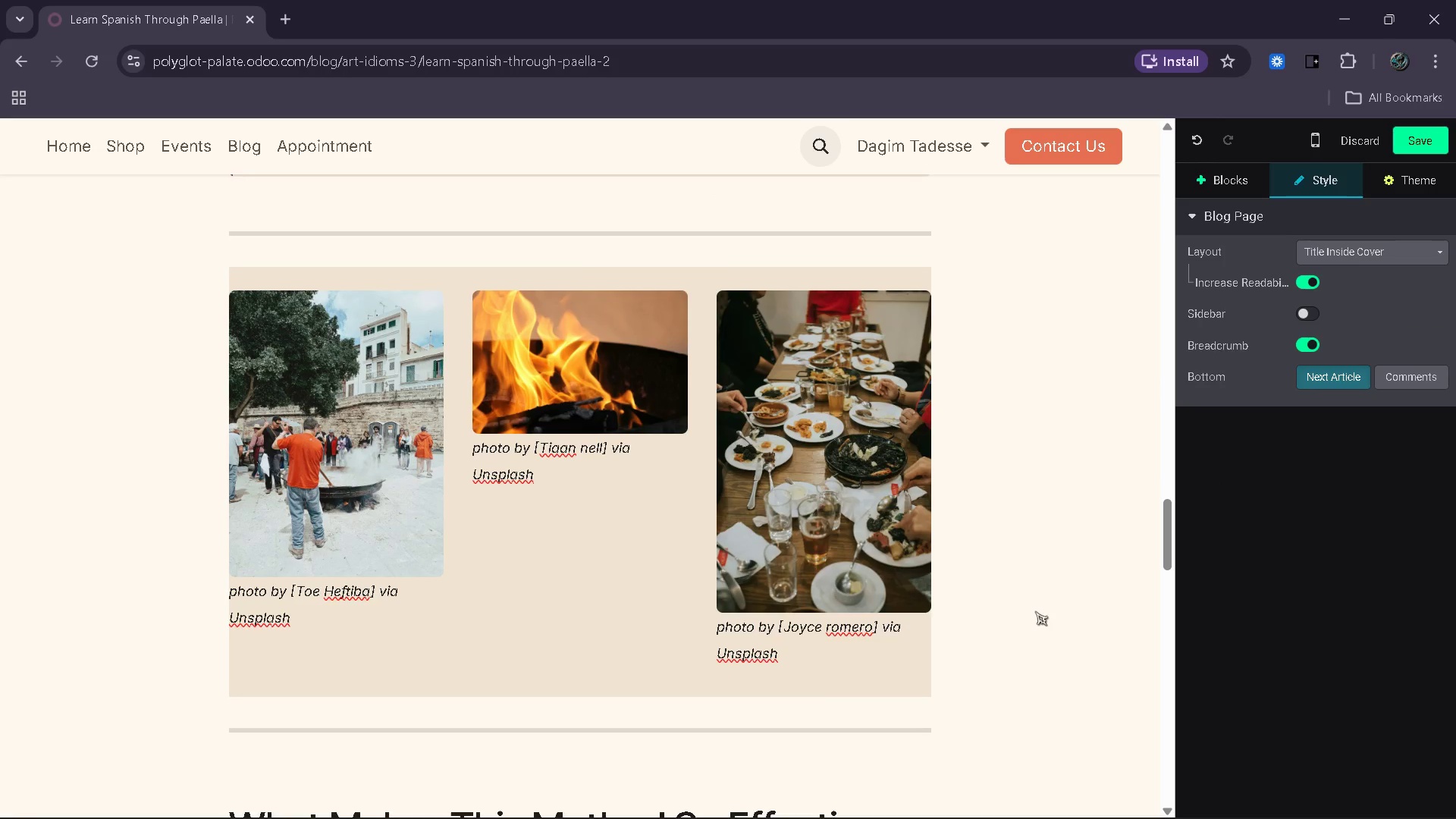 
wait(5.34)
 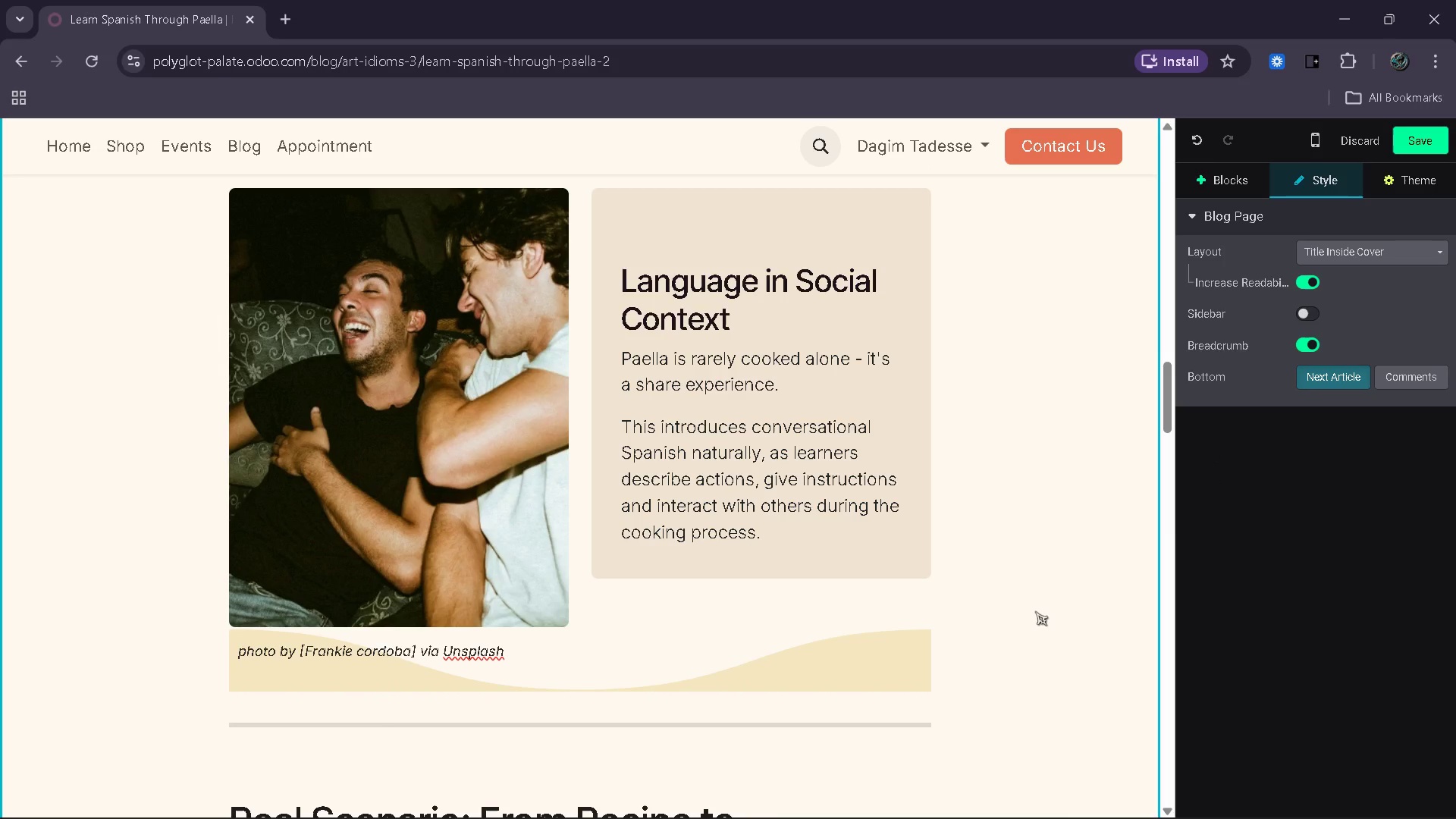 
double_click([353, 424])
 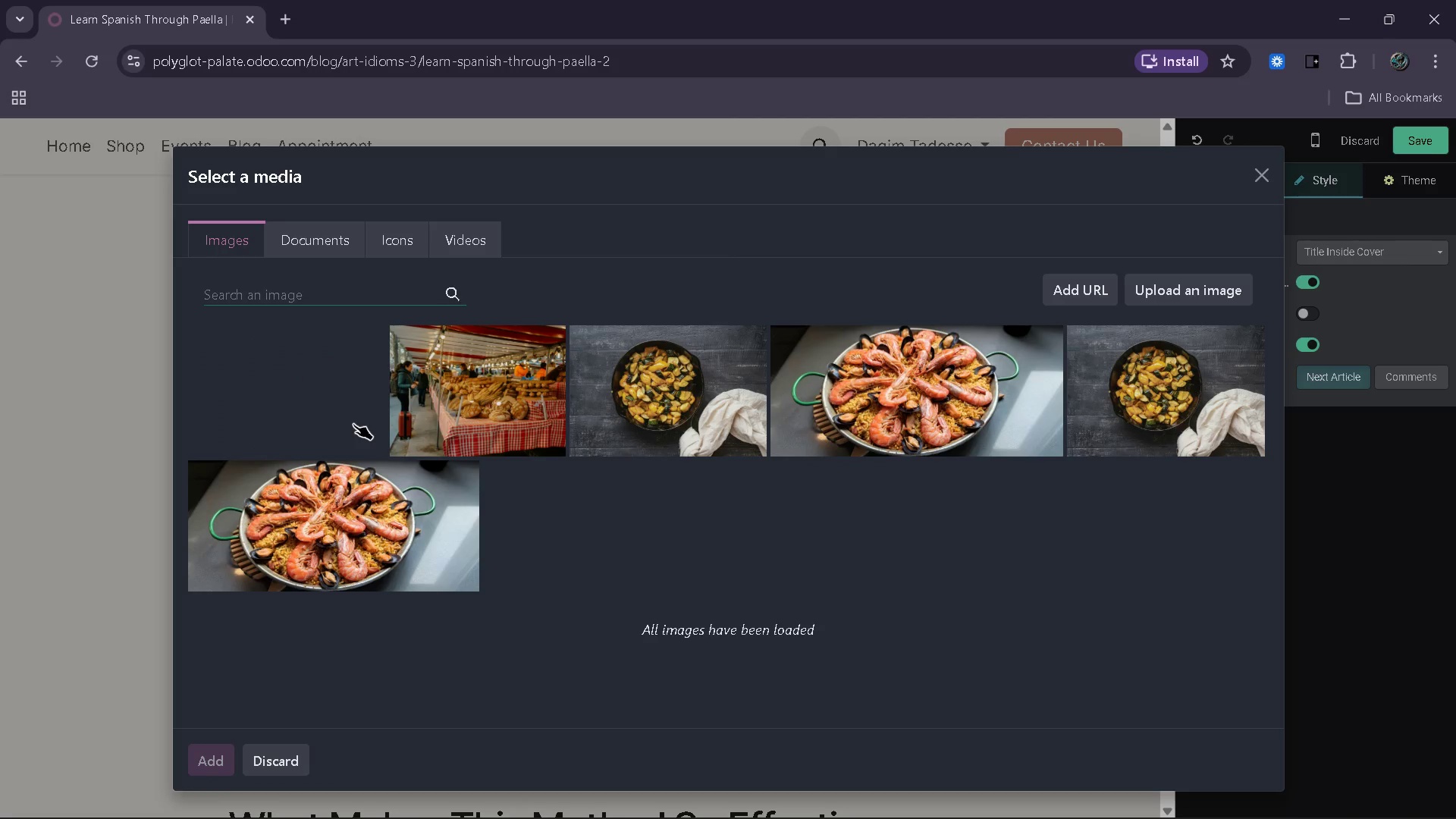 
wait(5.69)
 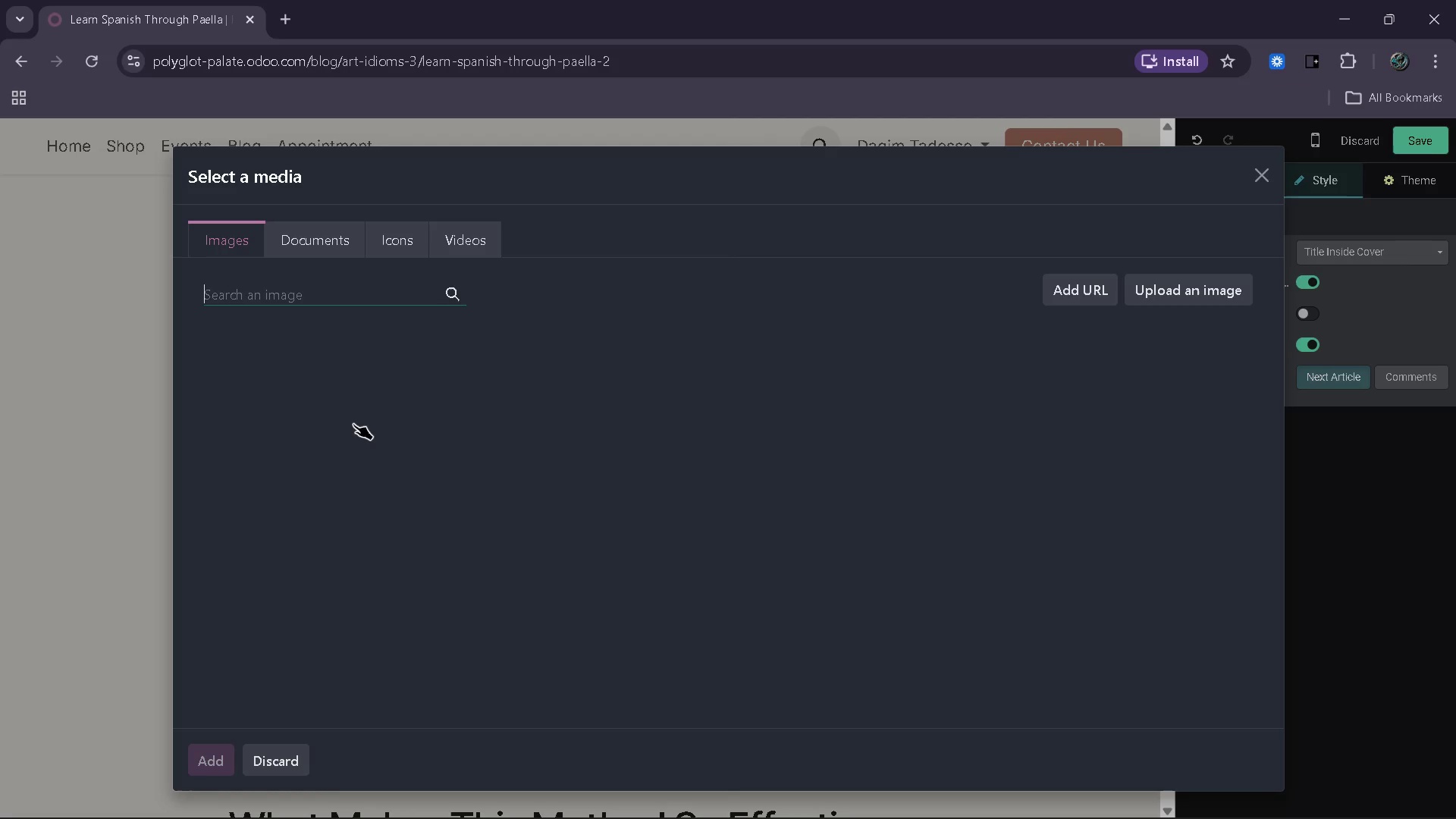 
left_click([333, 293])
 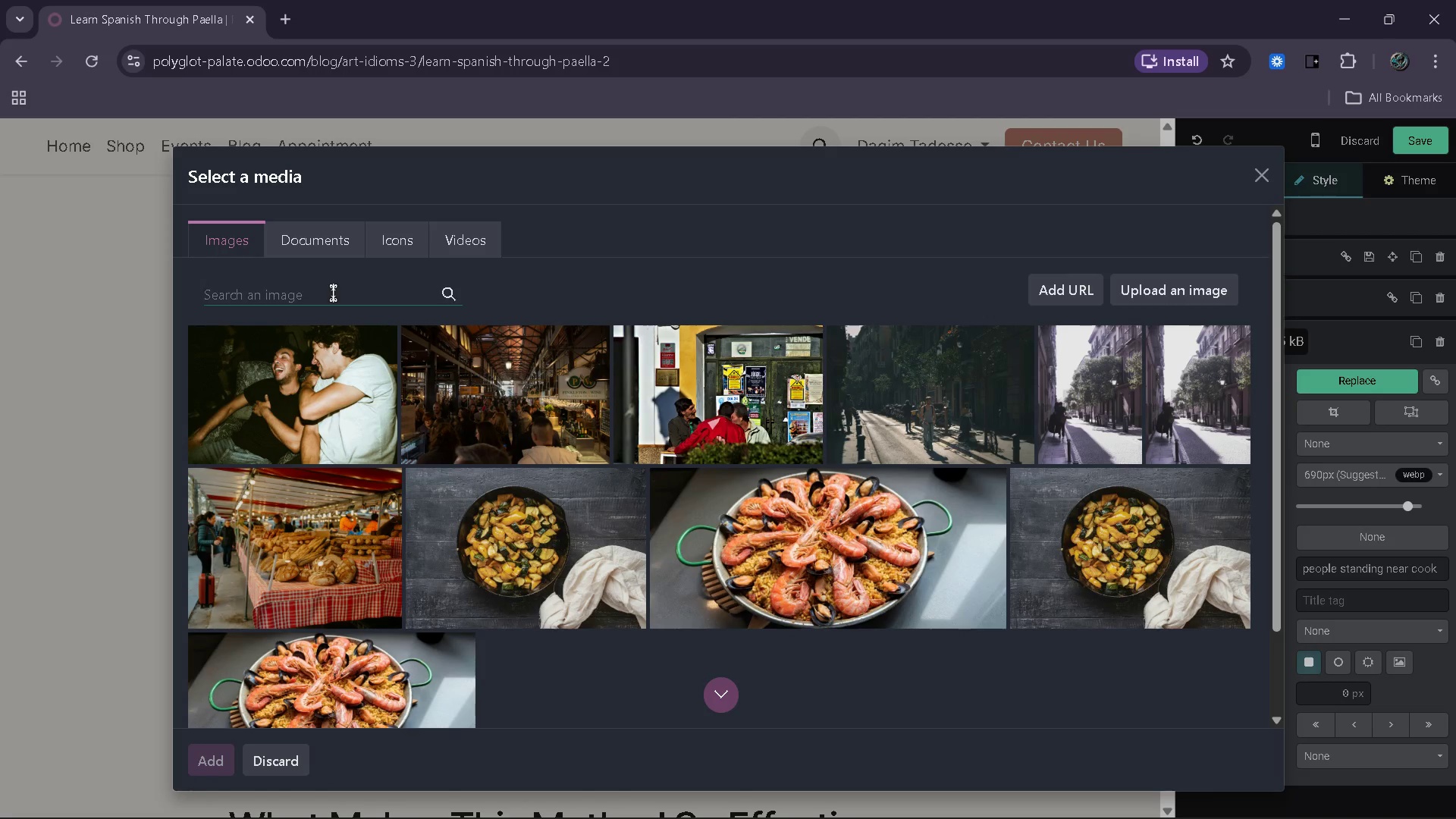 
type(spanish street)
 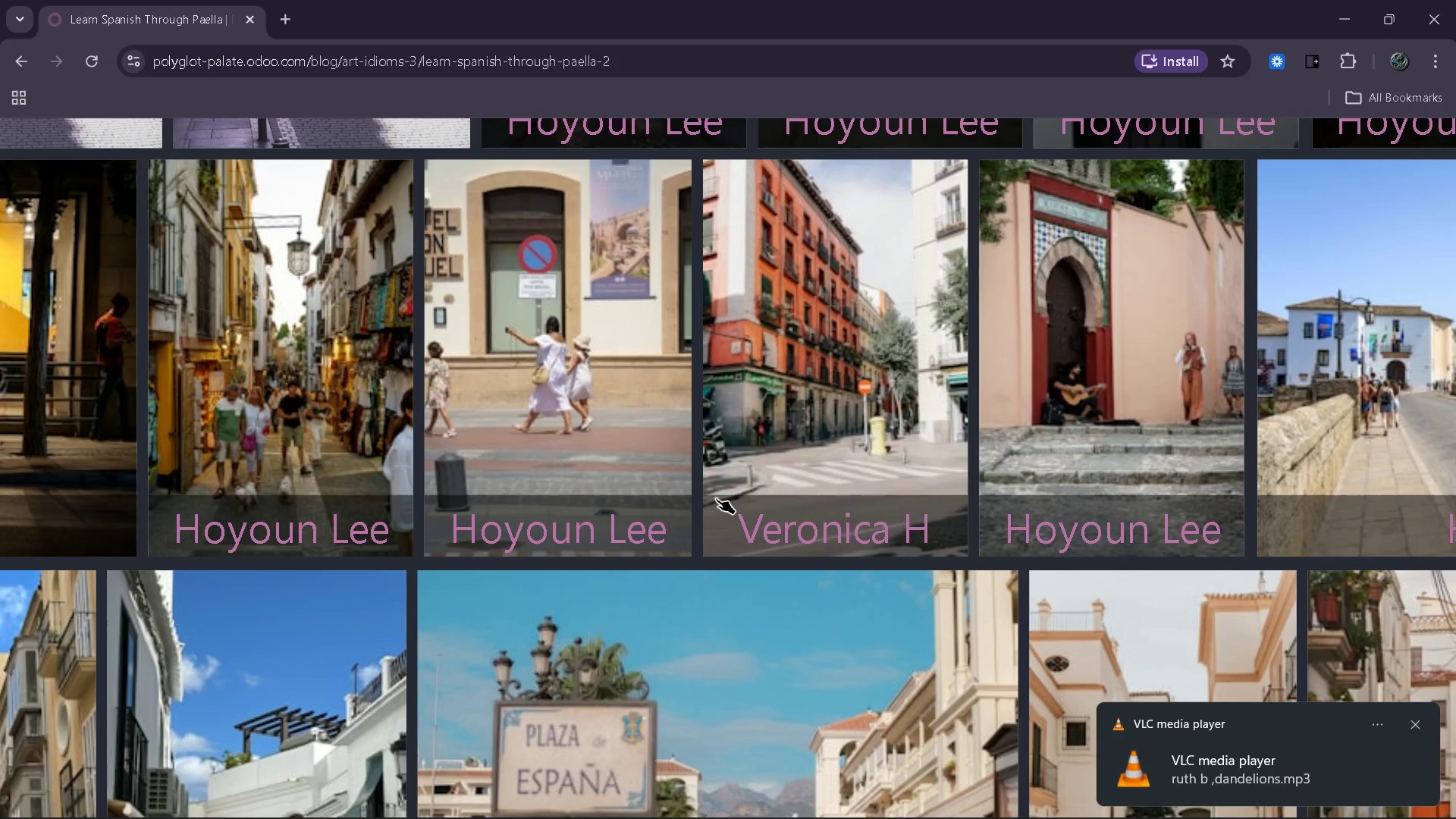 
wait(37.98)
 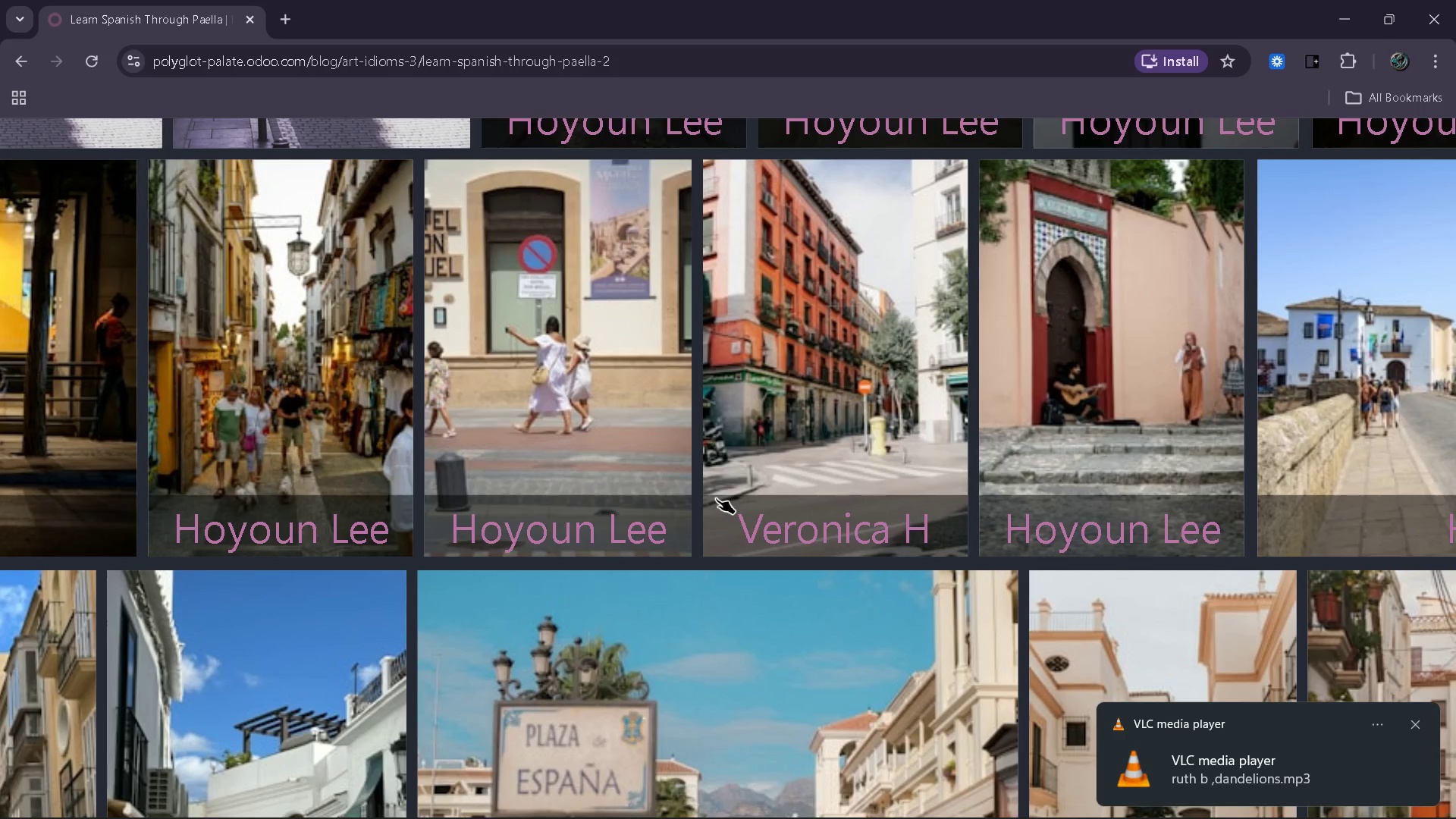 
left_click([580, 423])
 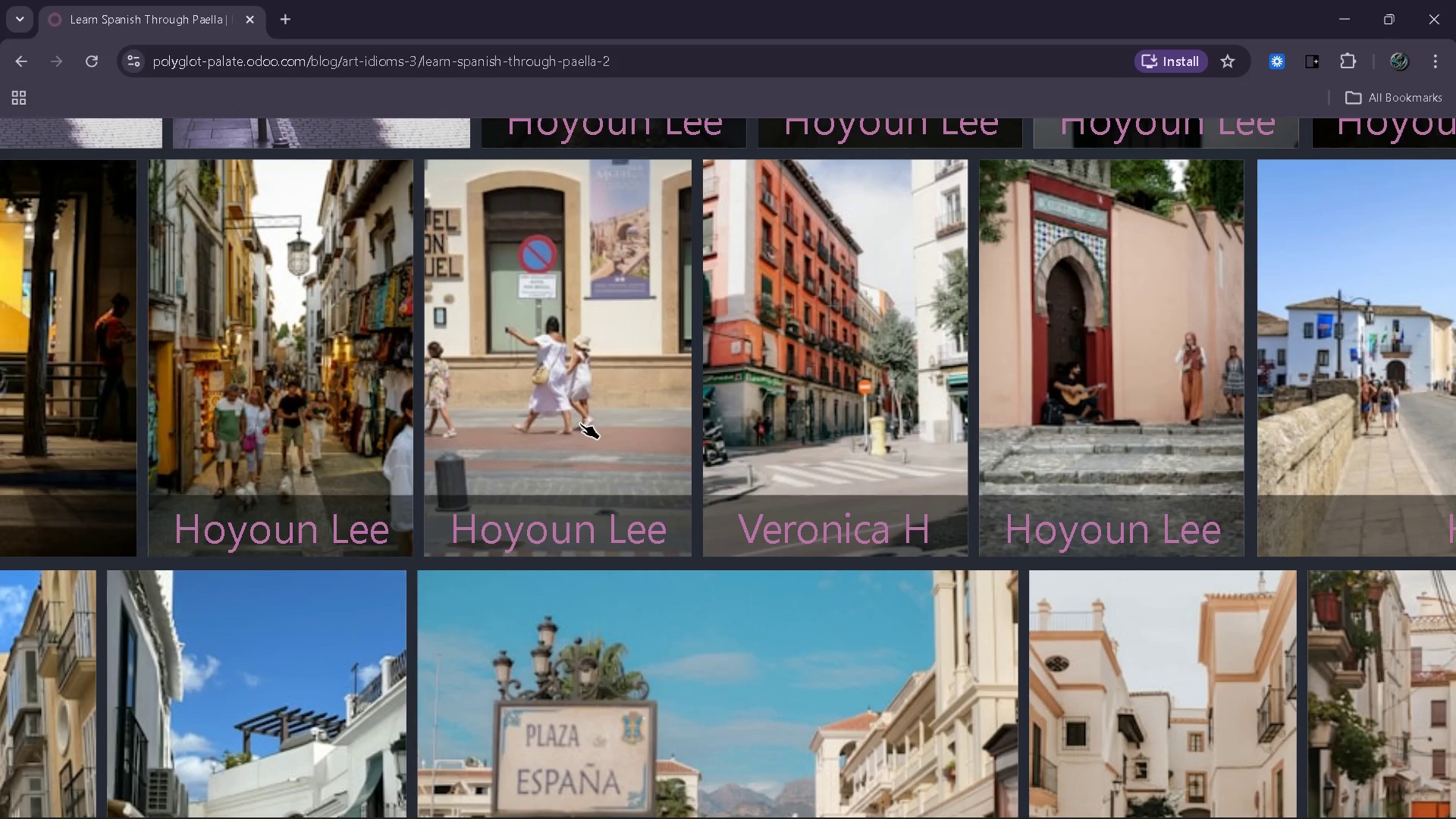 
wait(10.28)
 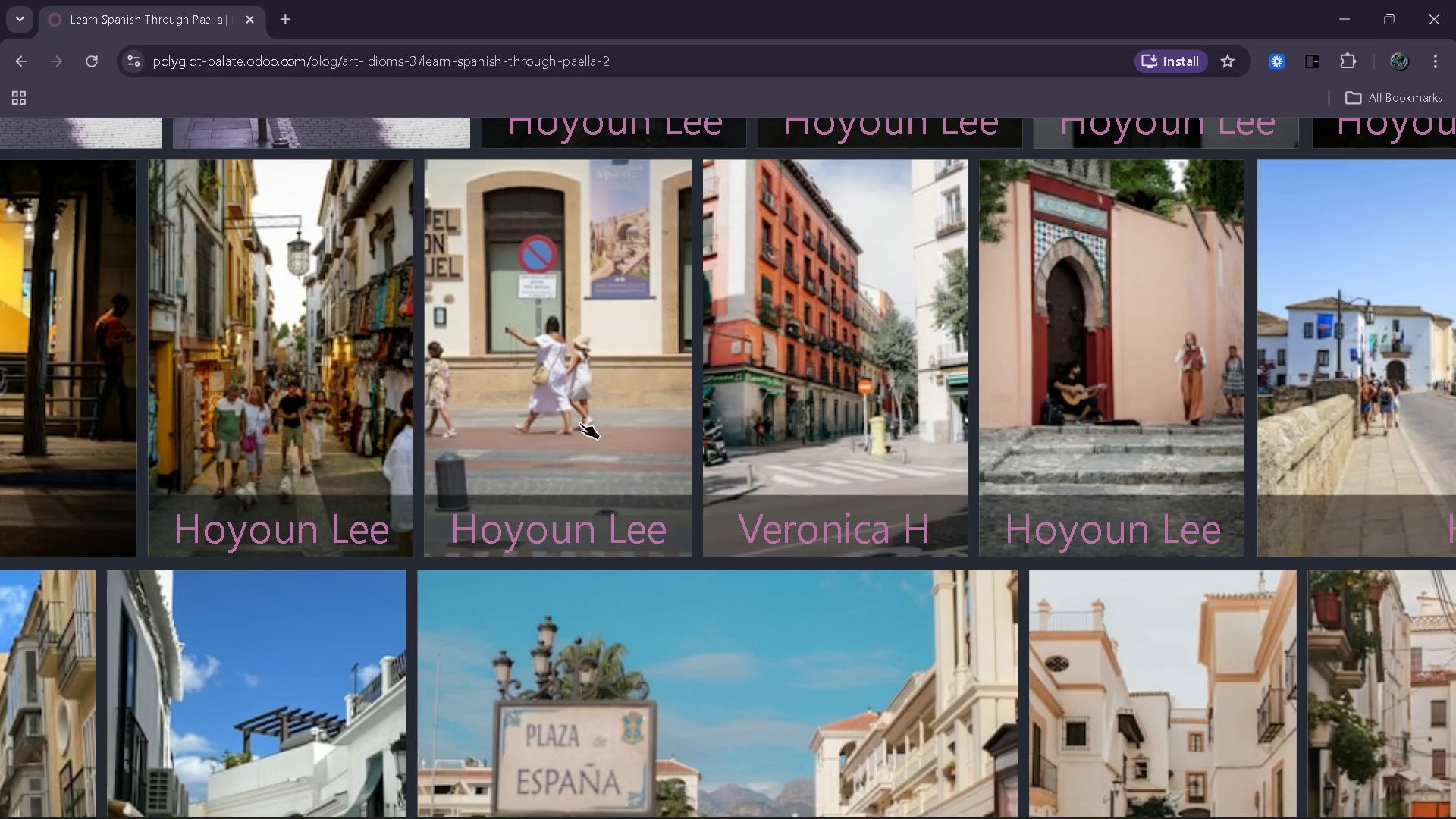 
left_click_drag(start_coordinate=[369, 627], to_coordinate=[294, 627])
 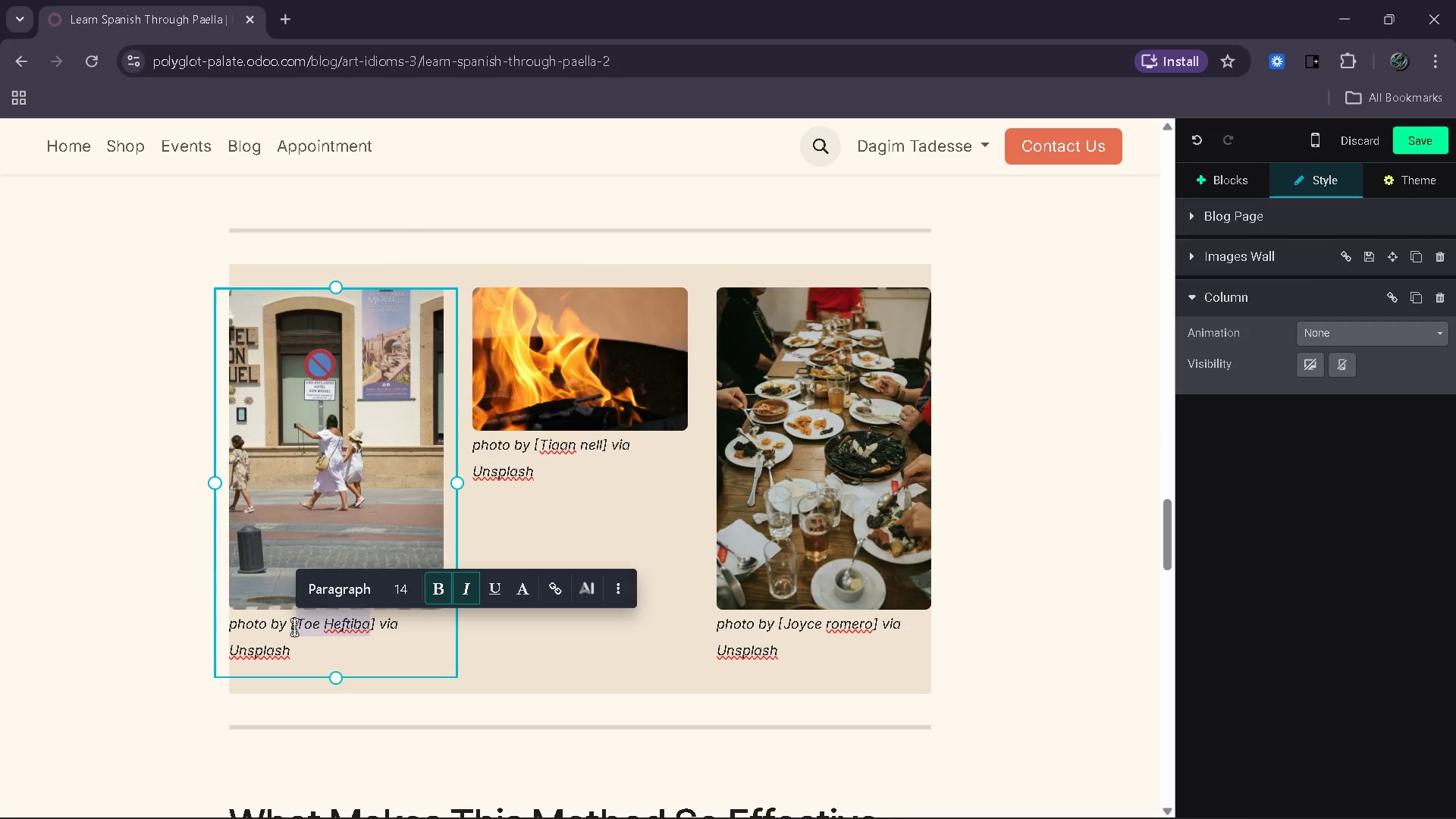 
type(Hoyoun Lee)
 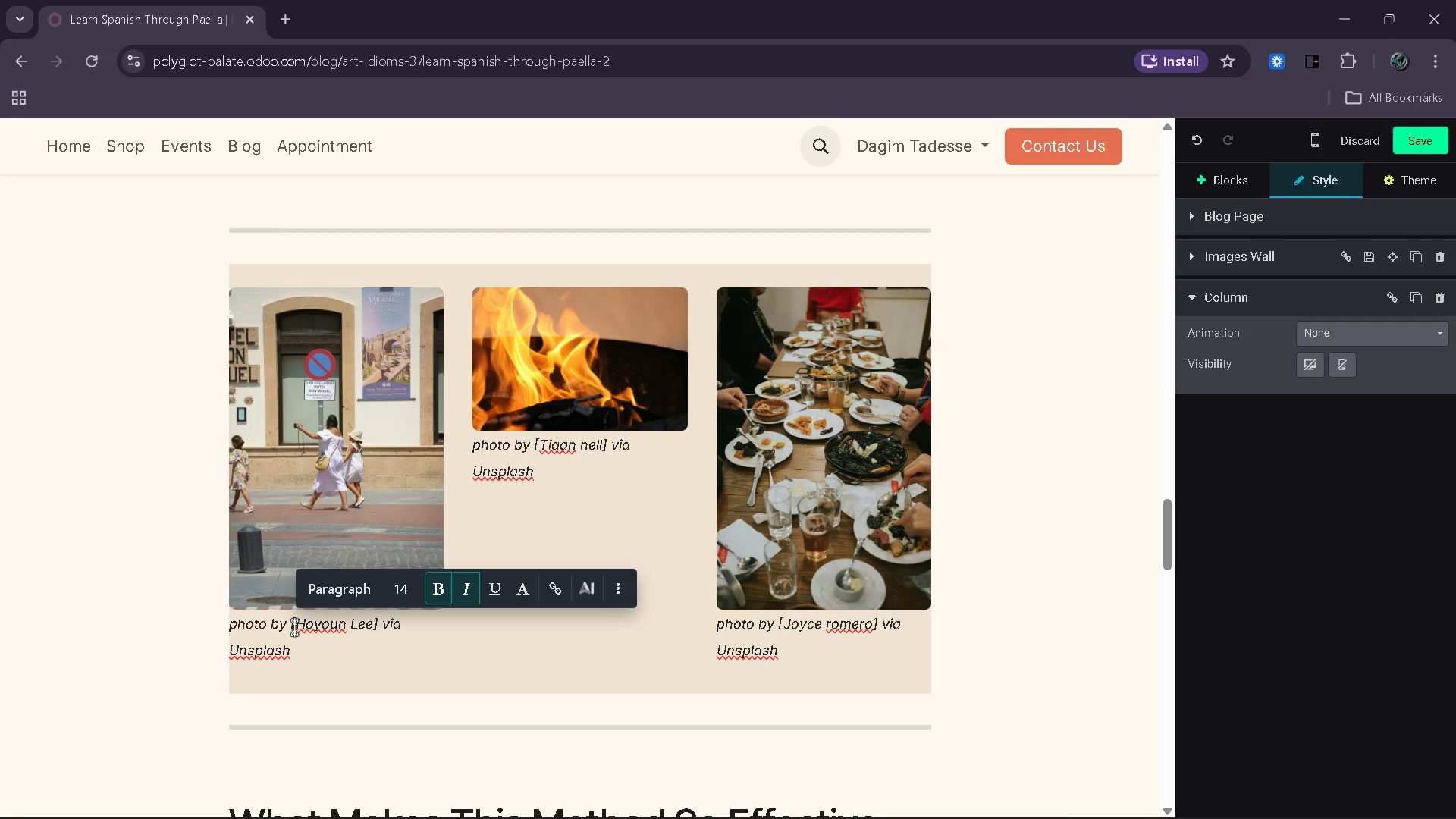 
wait(8.0)
 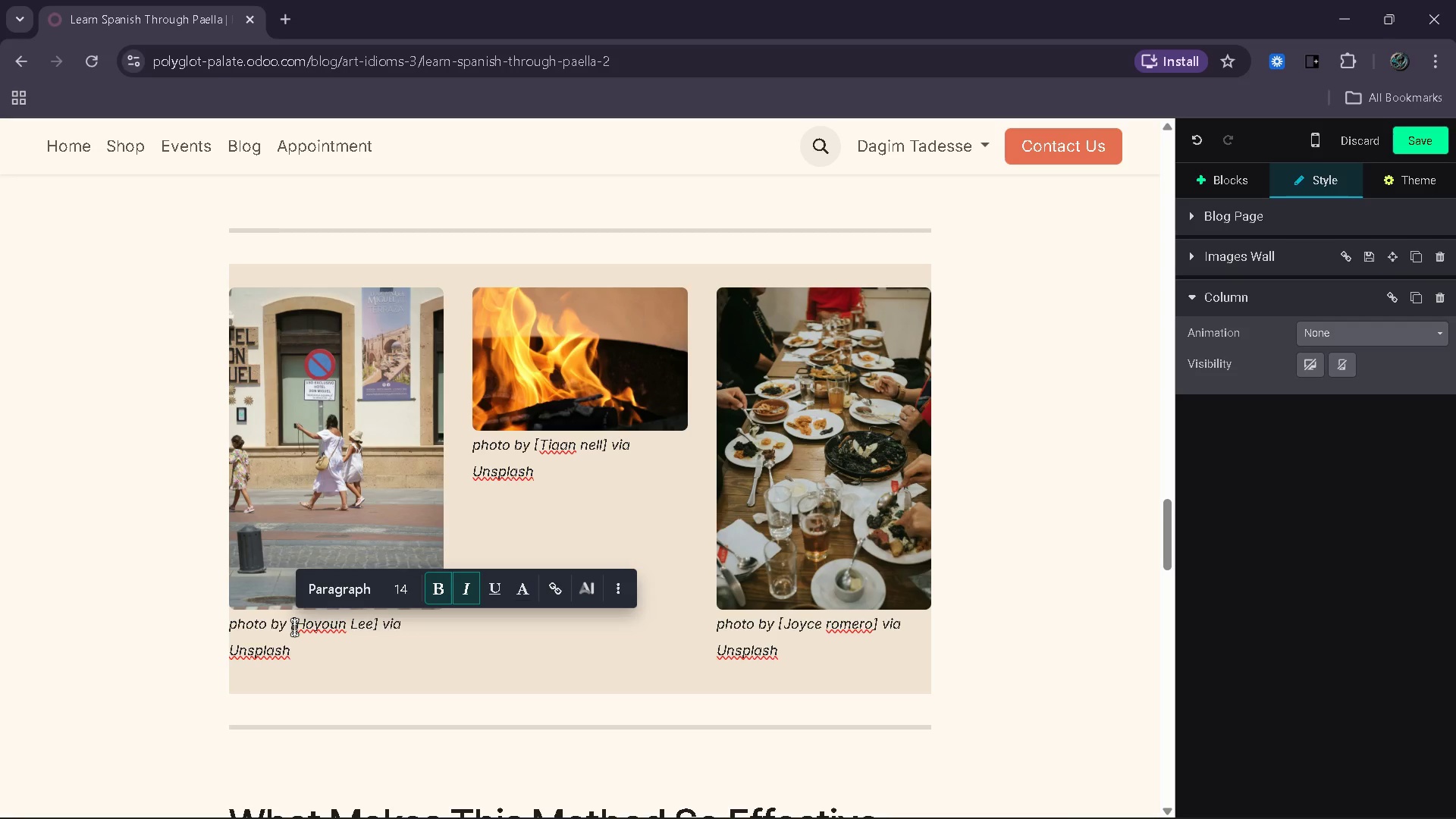 
double_click([613, 358])
 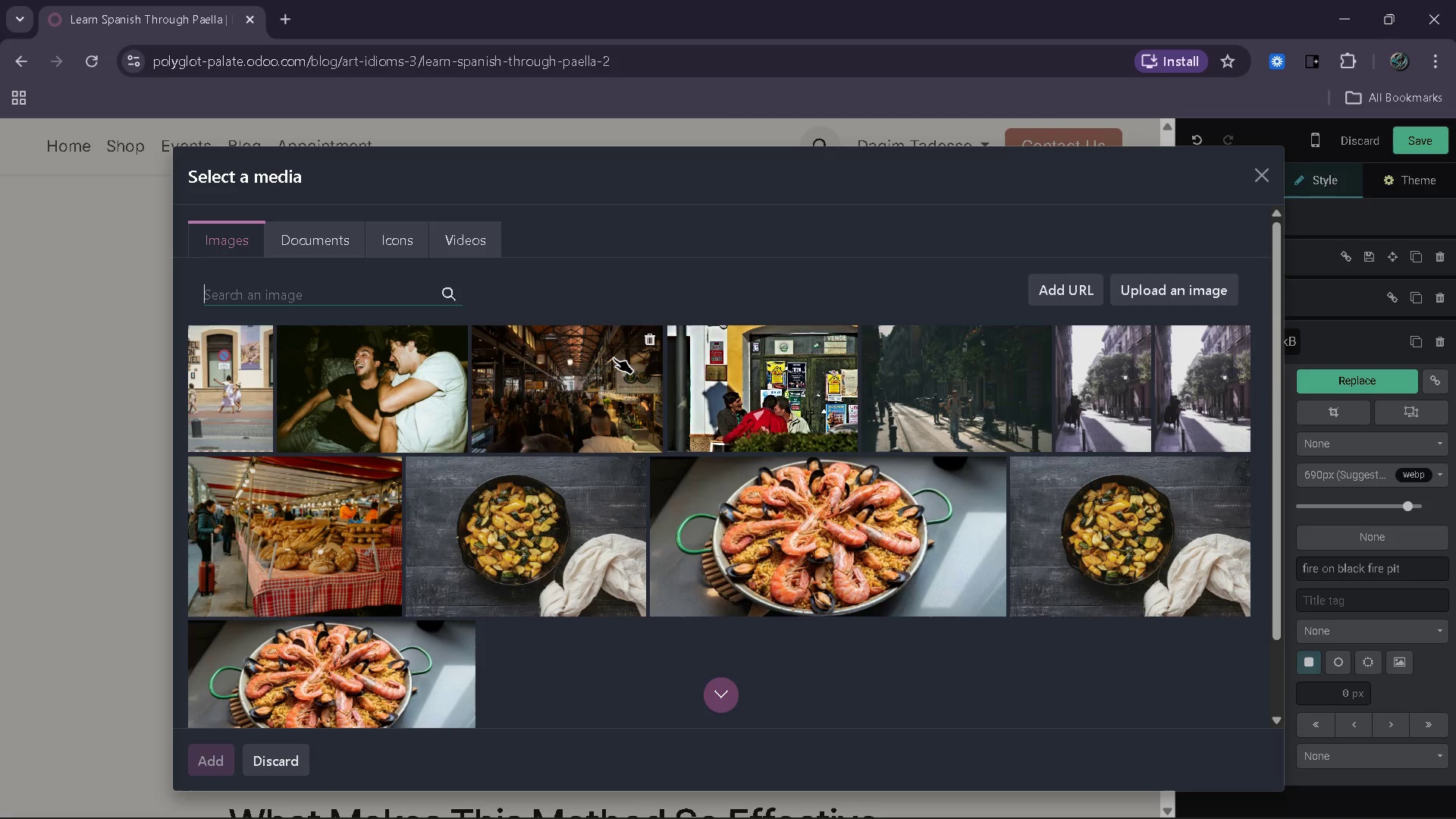 
wait(7.16)
 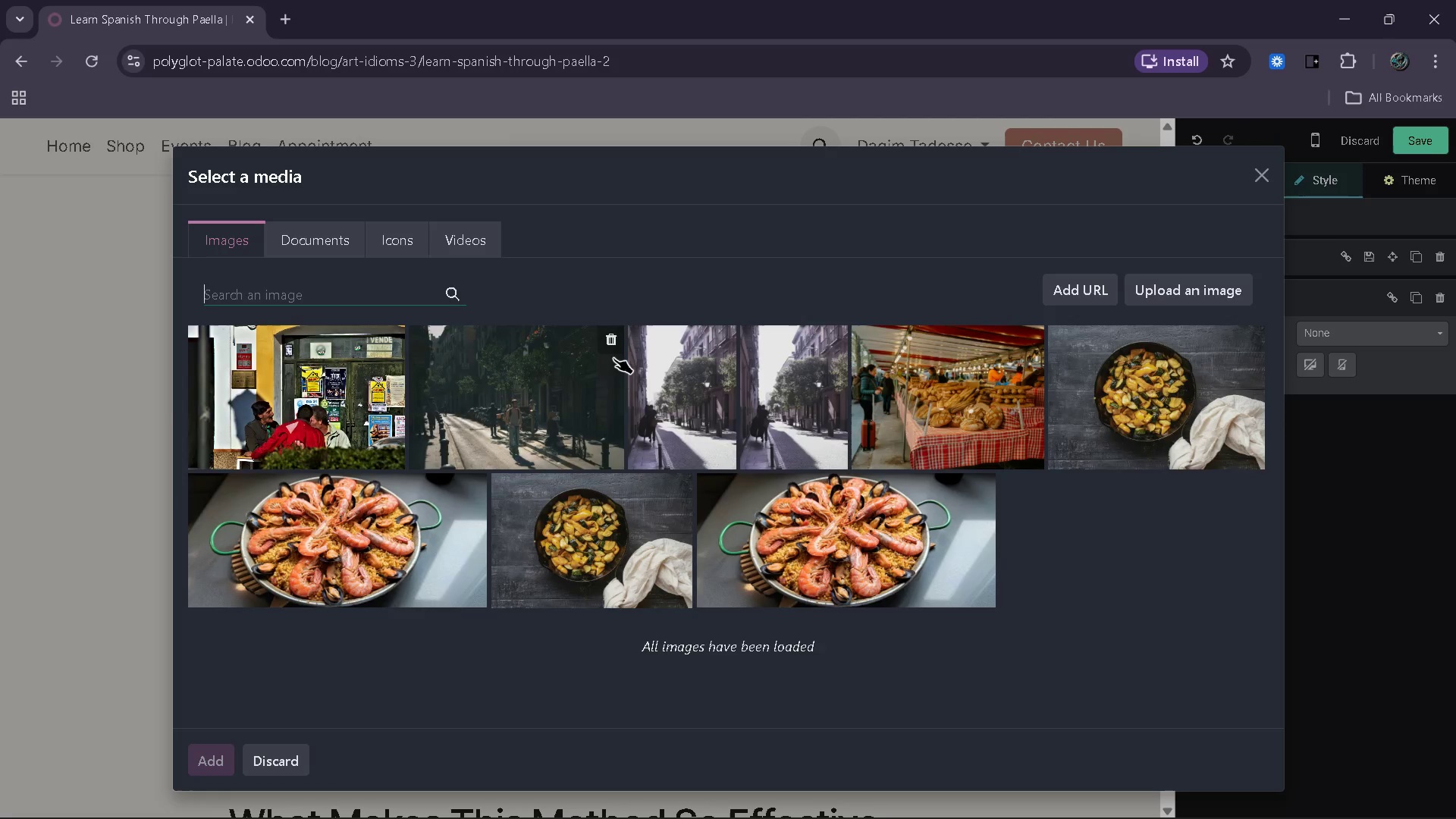 
type(talking cafe spanish)
 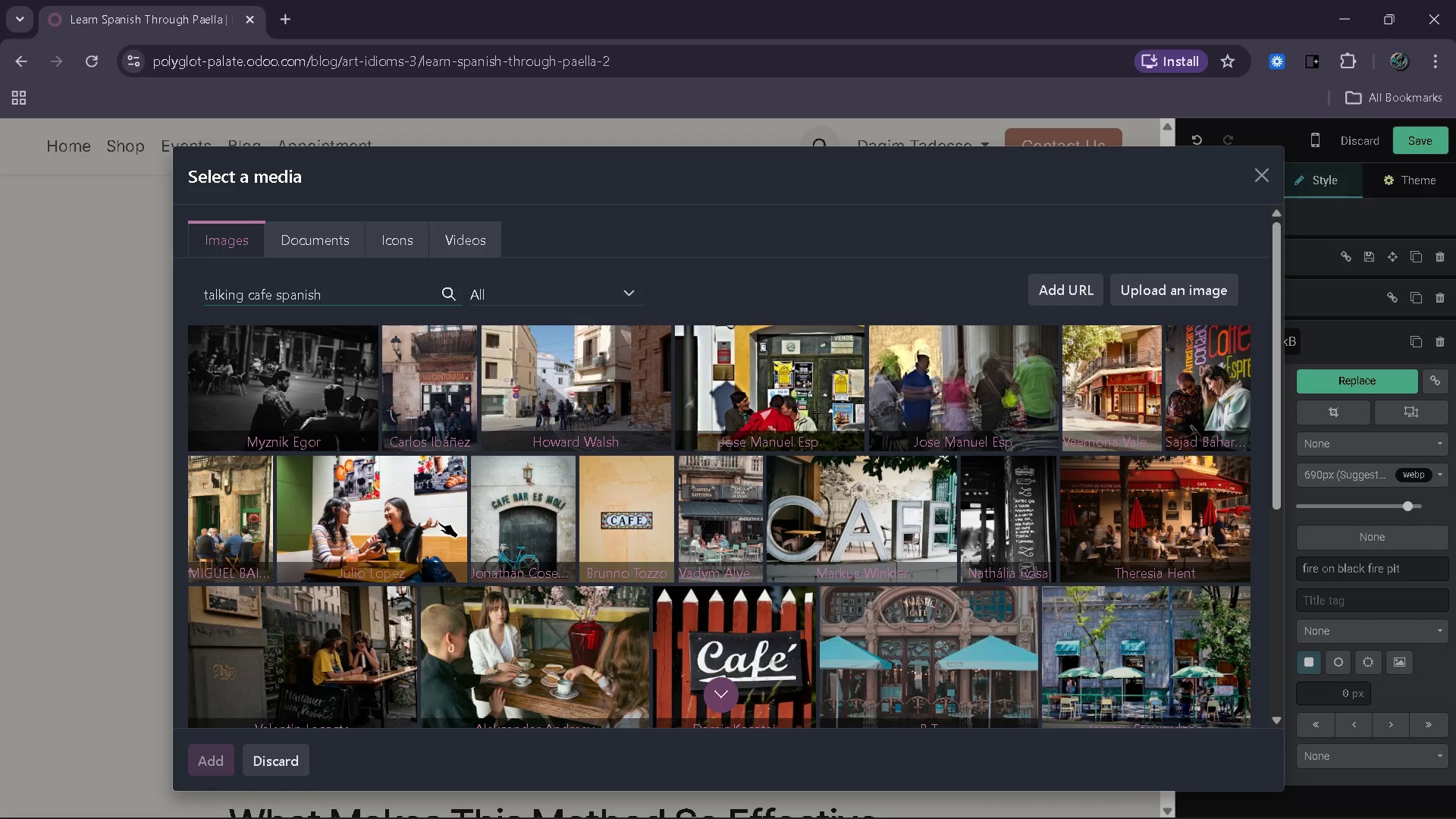 
wait(18.44)
 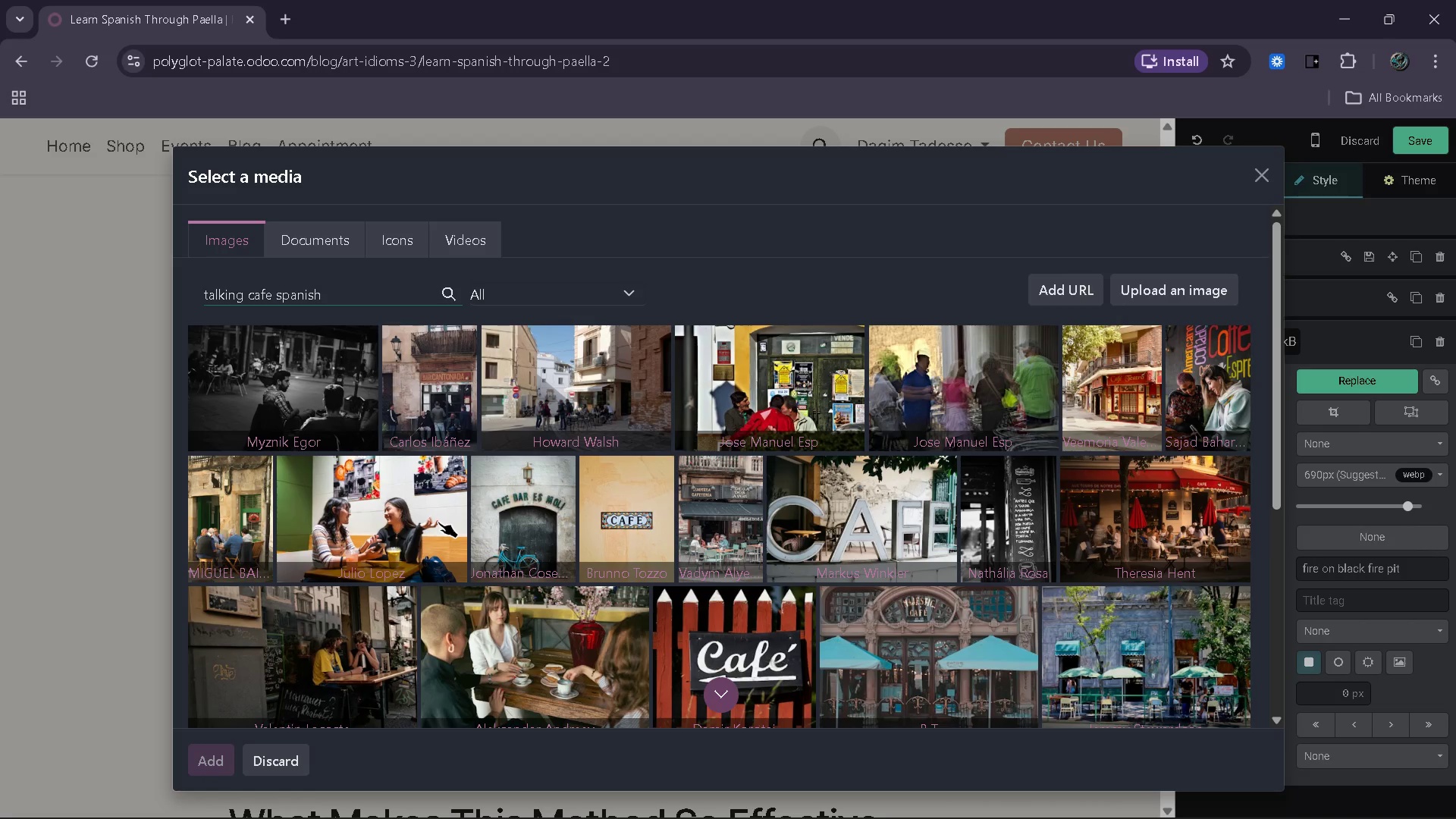 
left_click([390, 526])
 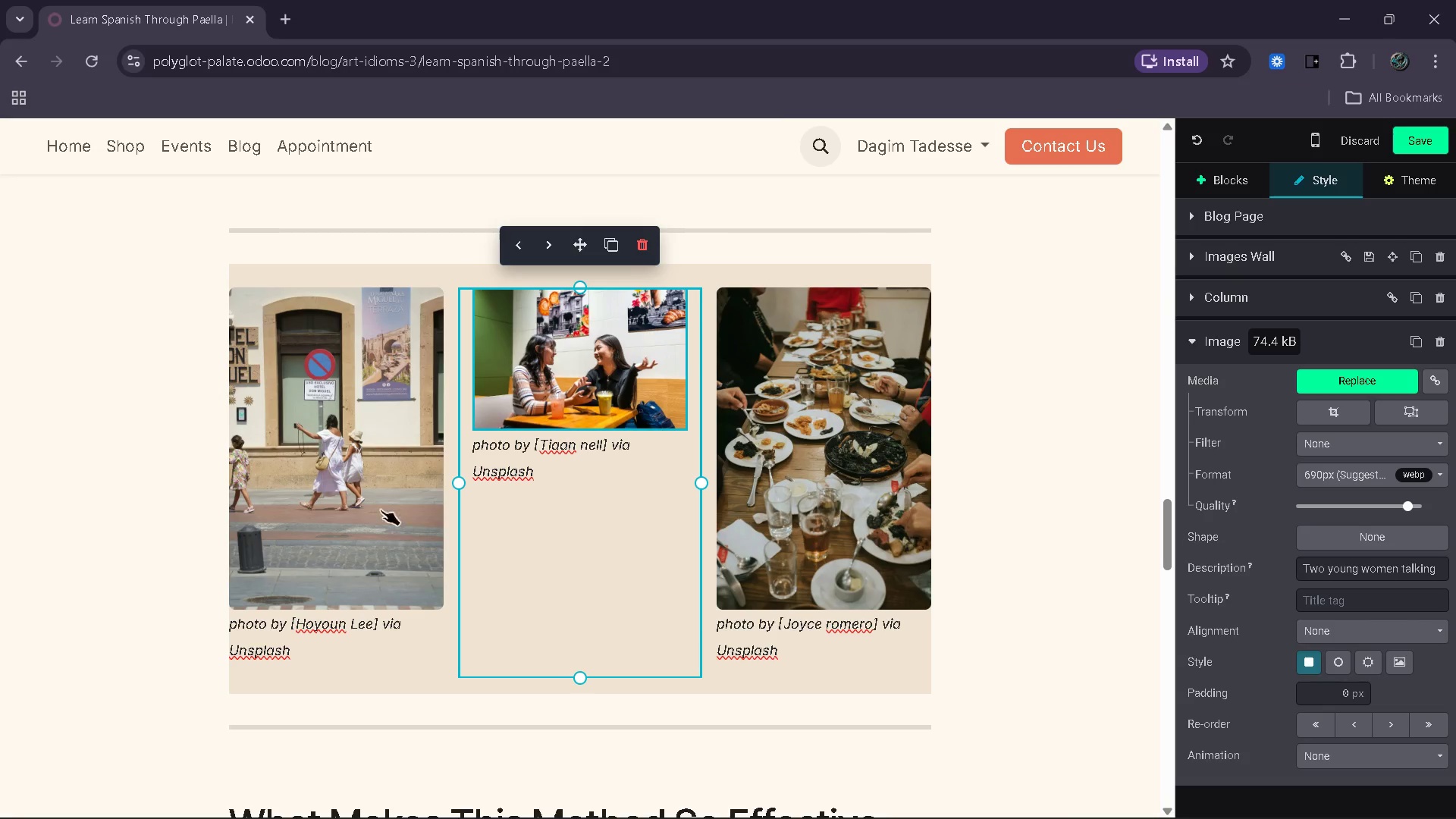 
wait(7.2)
 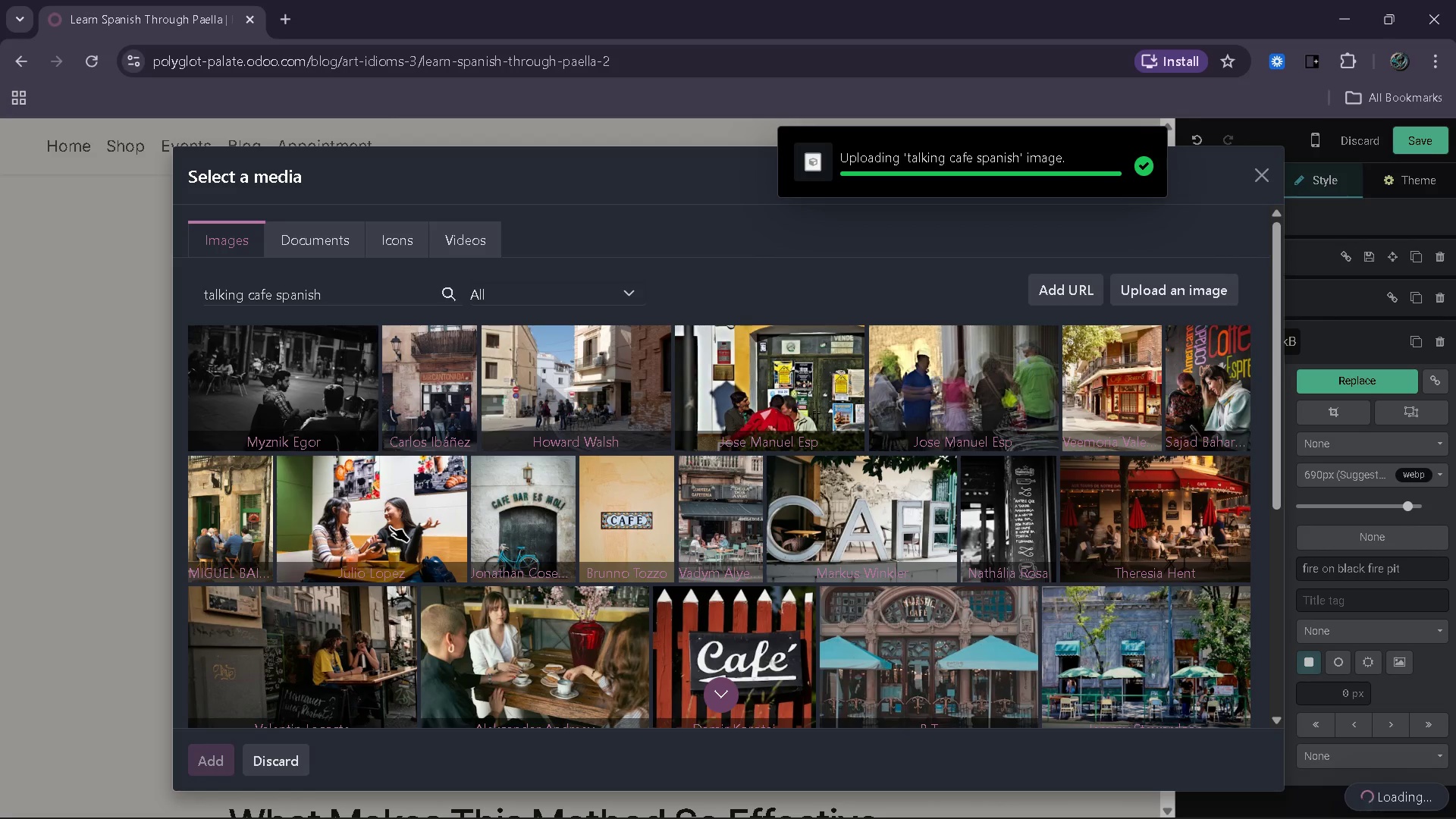 
left_click_drag(start_coordinate=[604, 444], to_coordinate=[538, 448])
 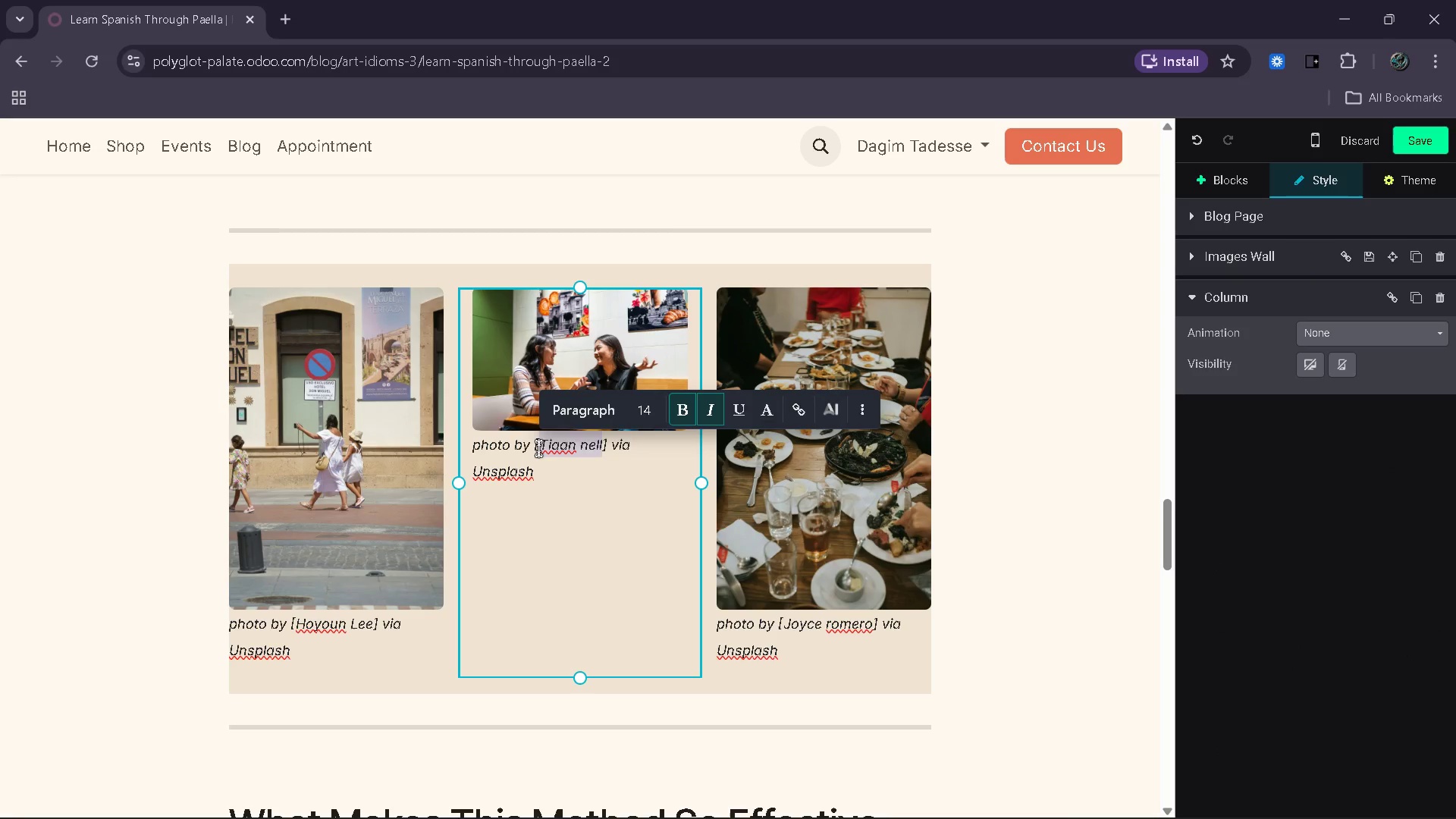 
type(Julio lopez)
 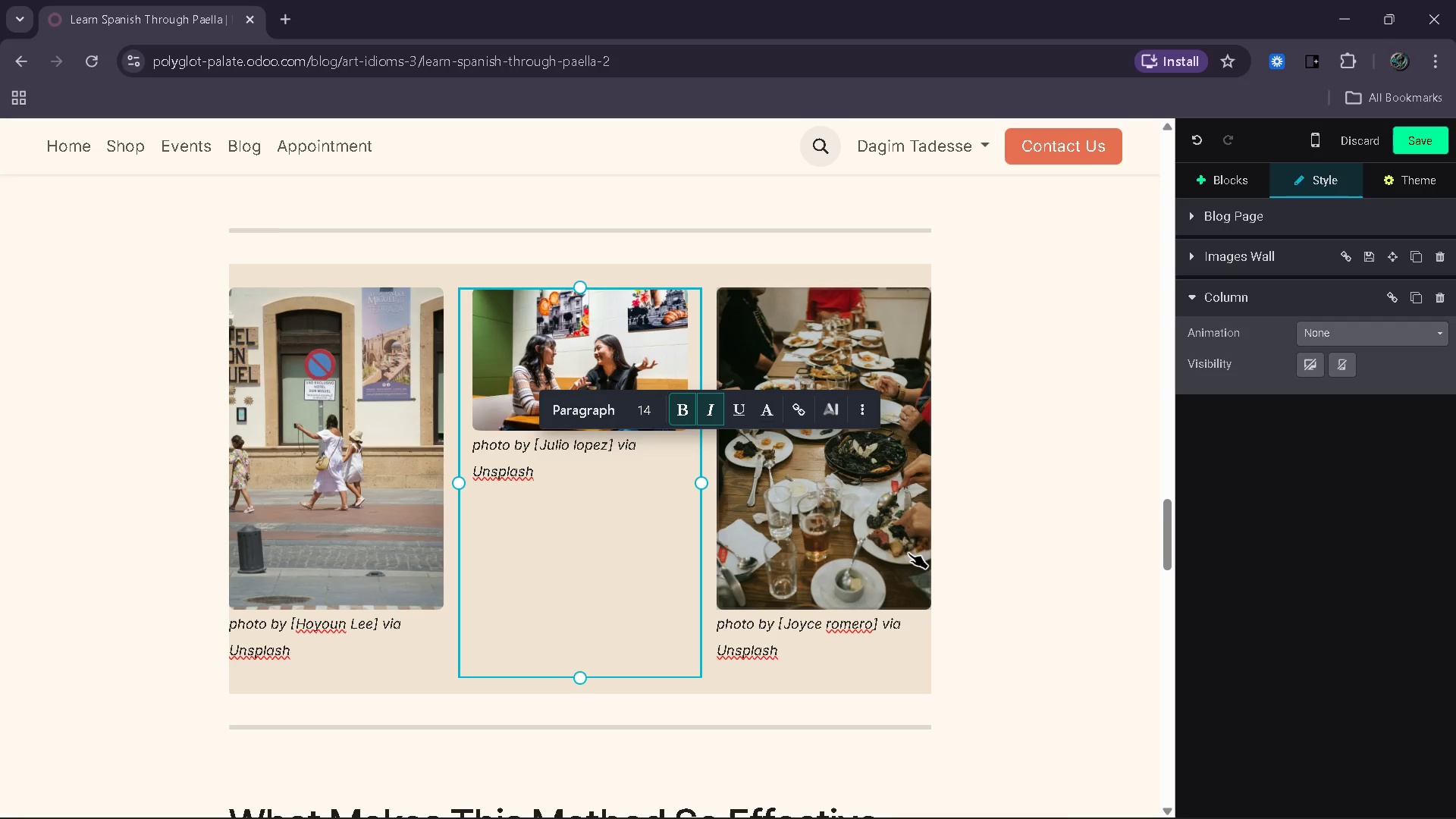 
wait(38.38)
 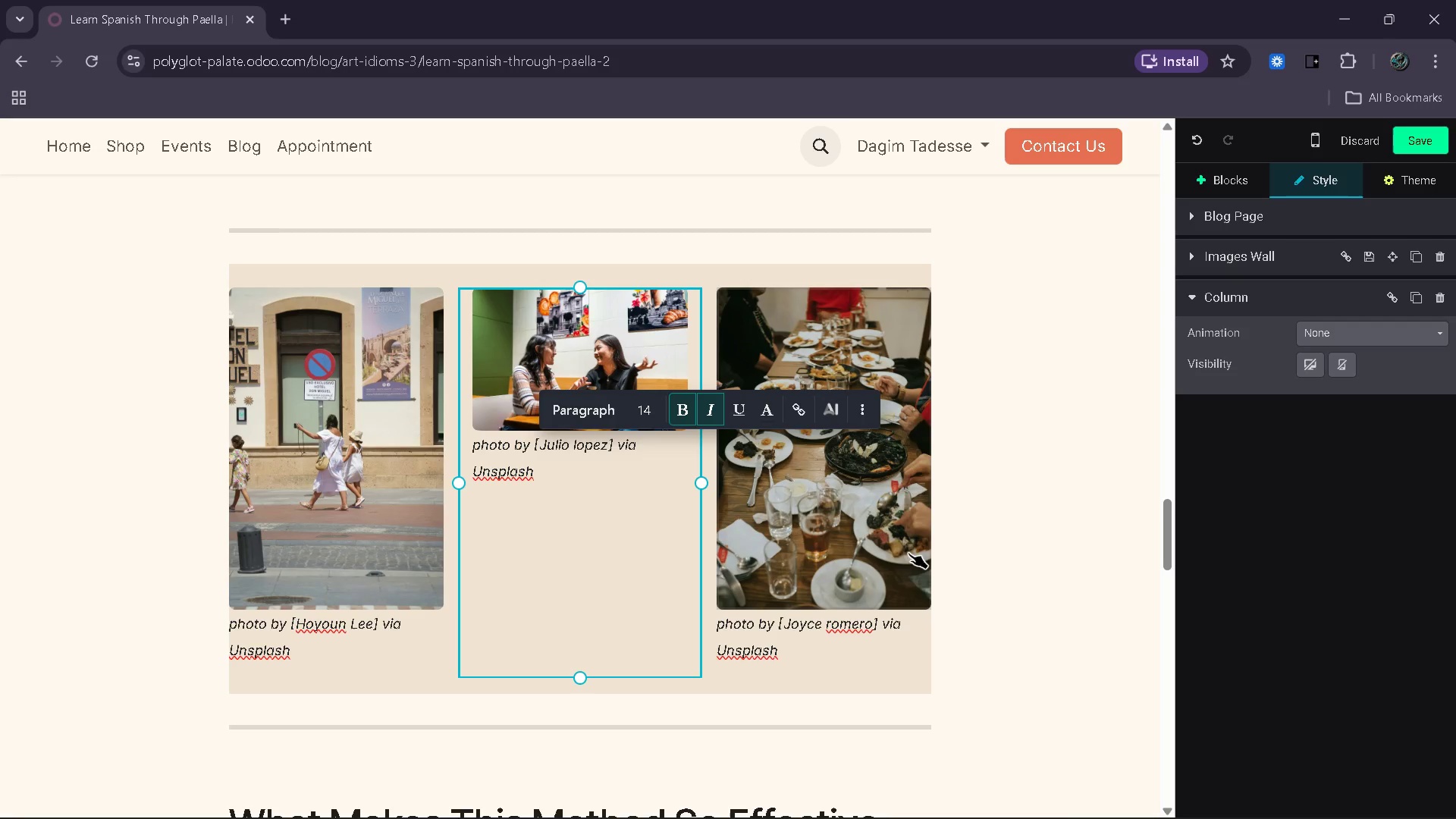 
double_click([873, 501])
 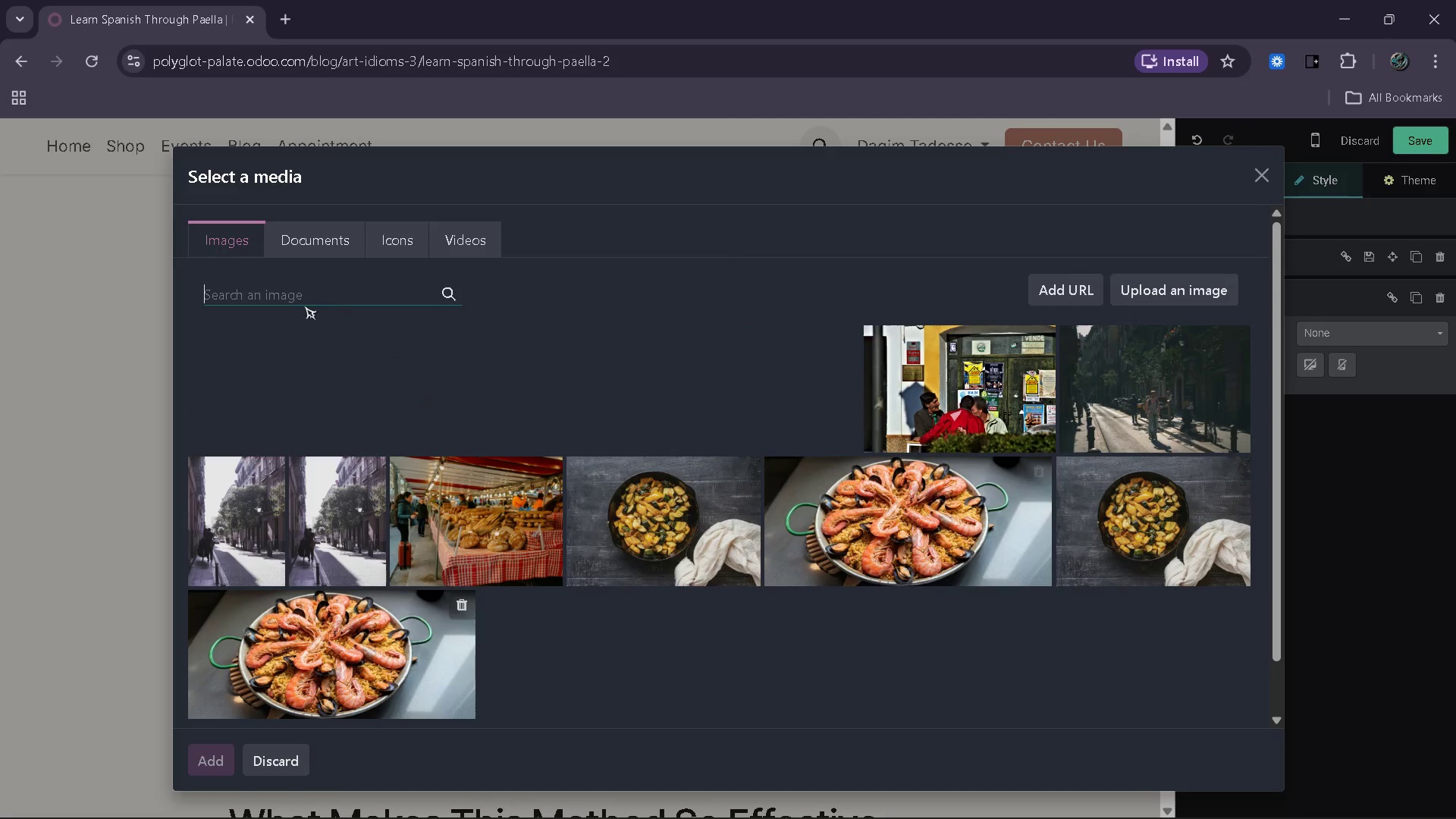 
type(urban spain)
 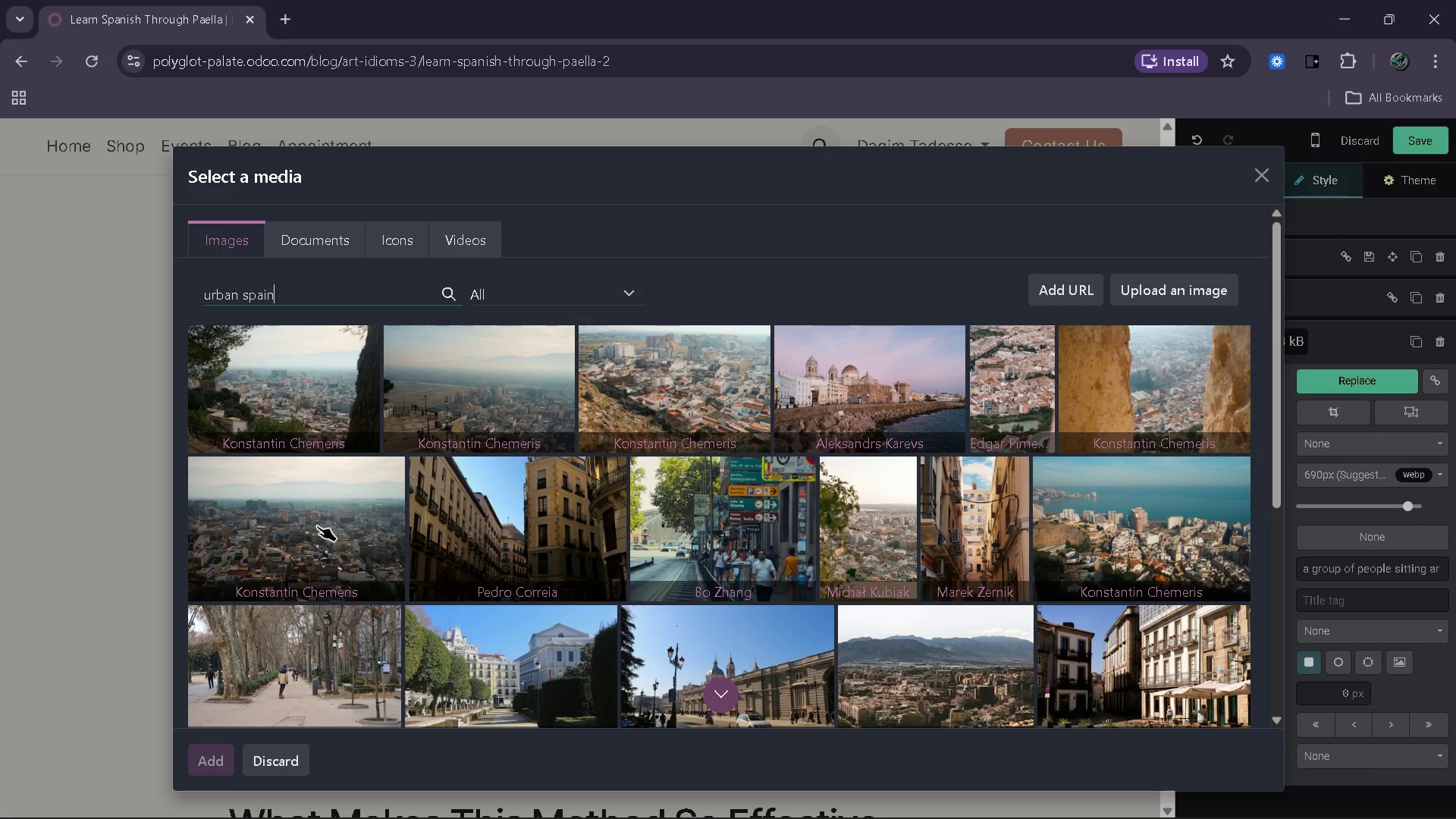 
wait(44.55)
 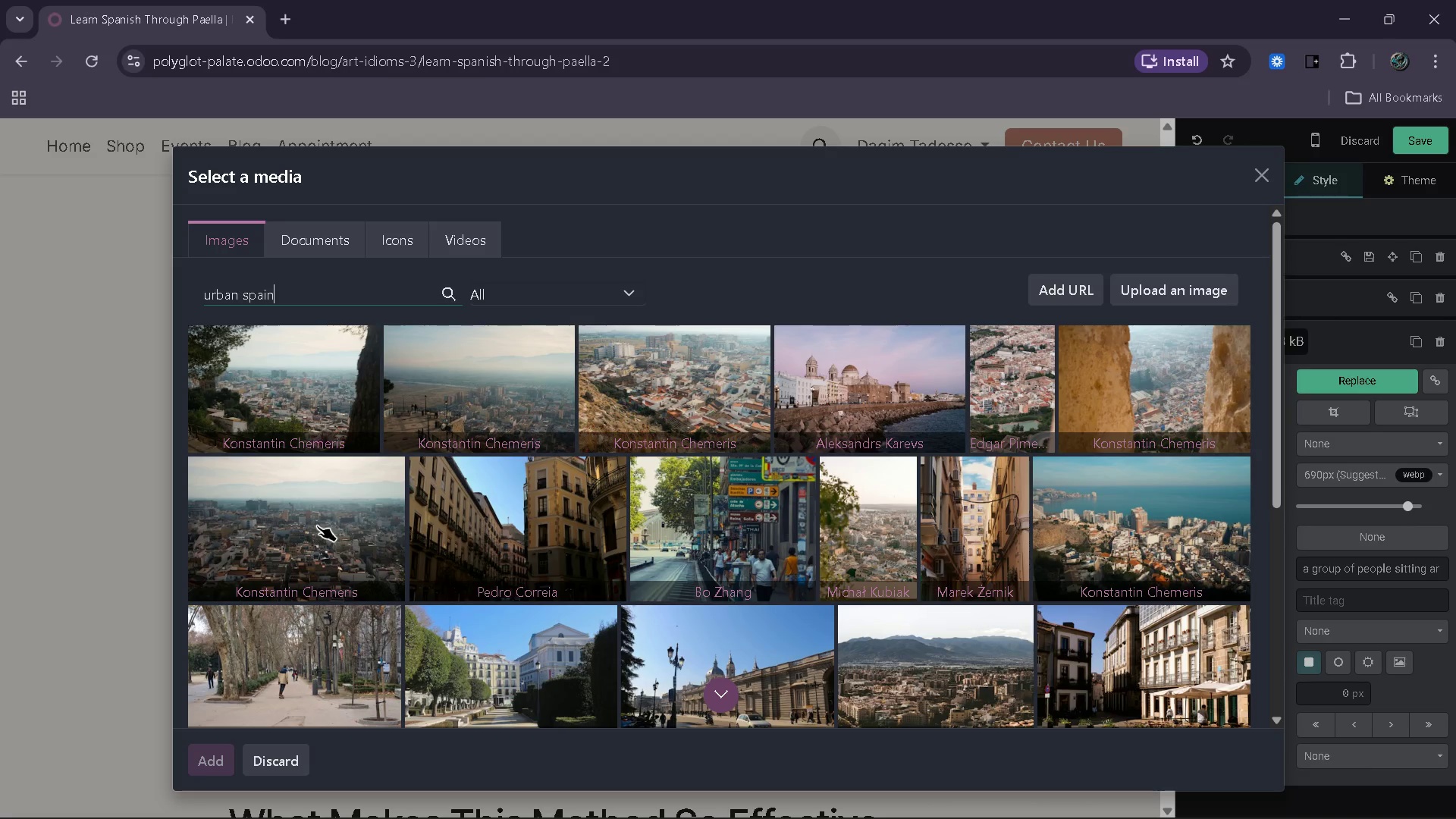 
type( lifestyle)
 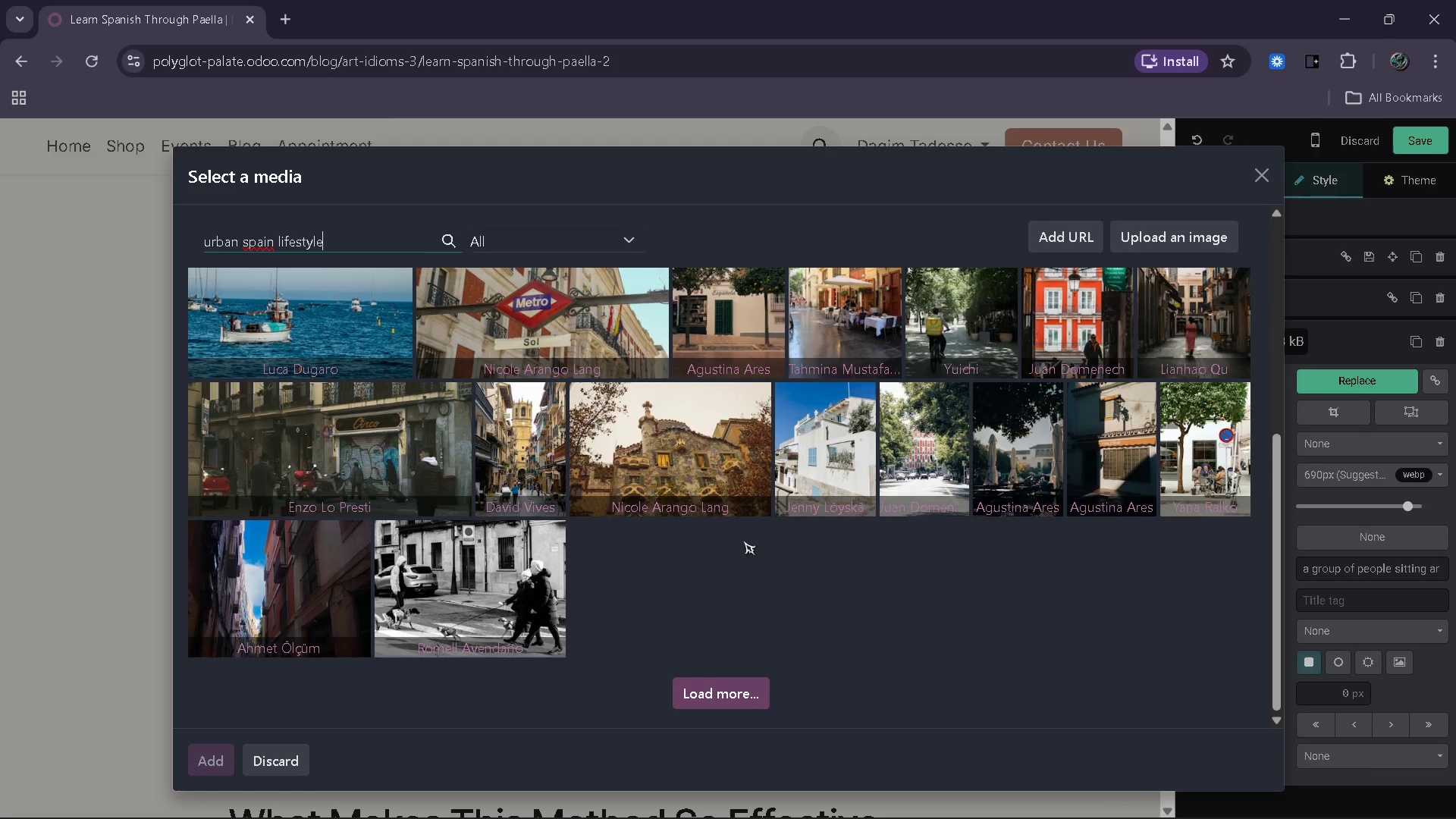 
wait(23.25)
 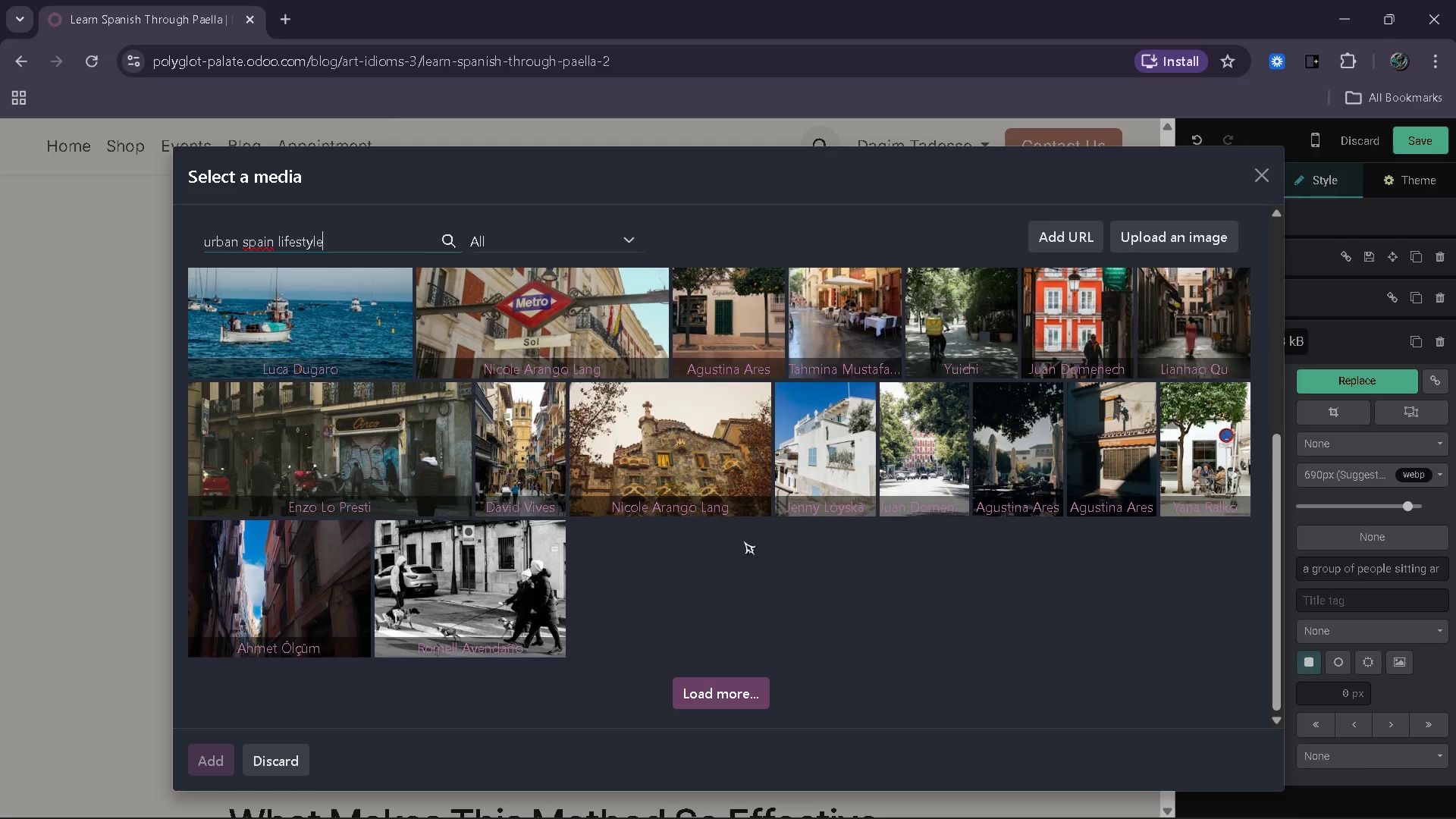 
left_click([356, 296])
 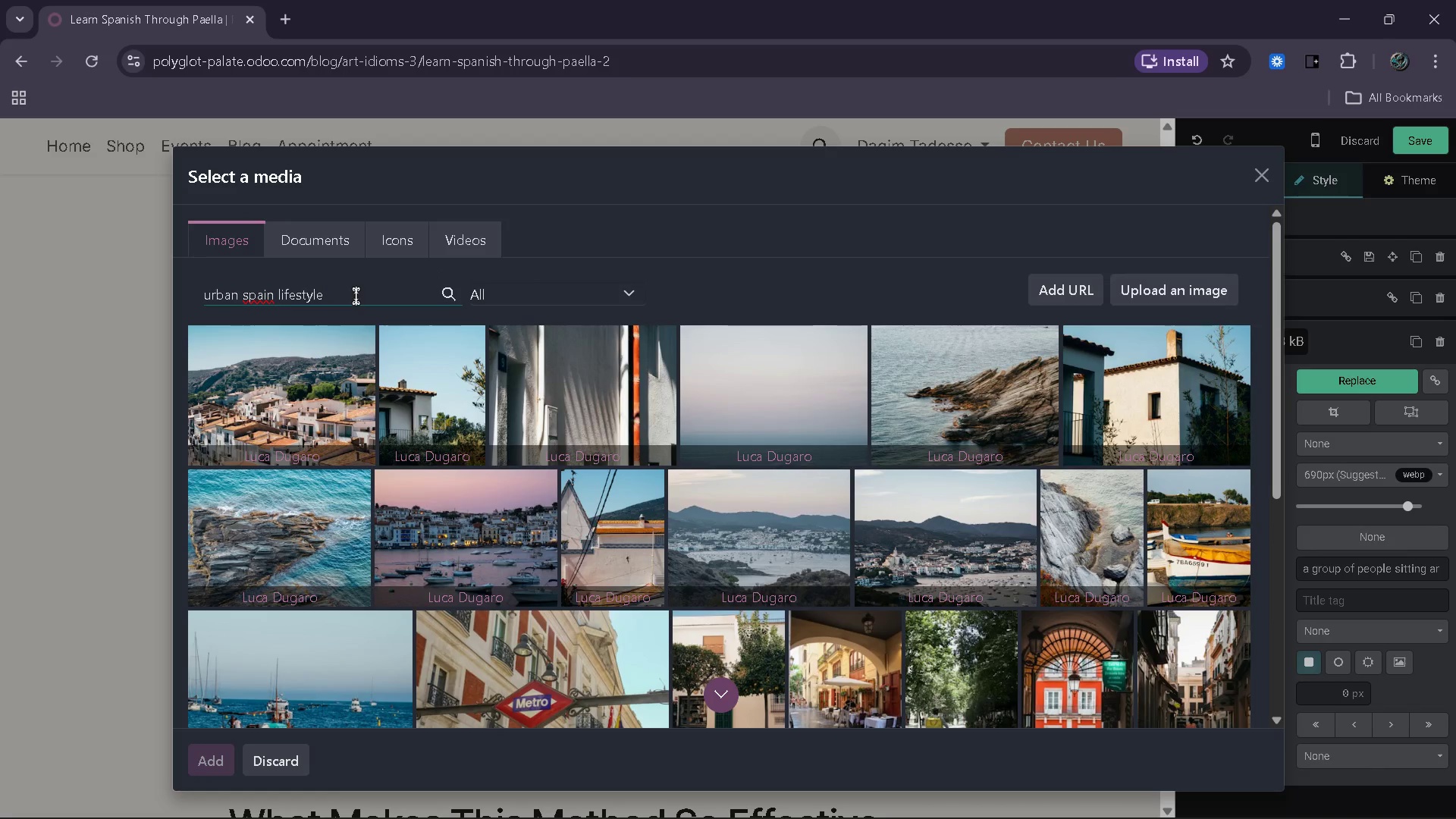 
key(Backspace)
key(Backspace)
key(Backspace)
key(Backspace)
key(Backspace)
key(Backspace)
key(Backspace)
key(Backspace)
key(Backspace)
type(interaction)
 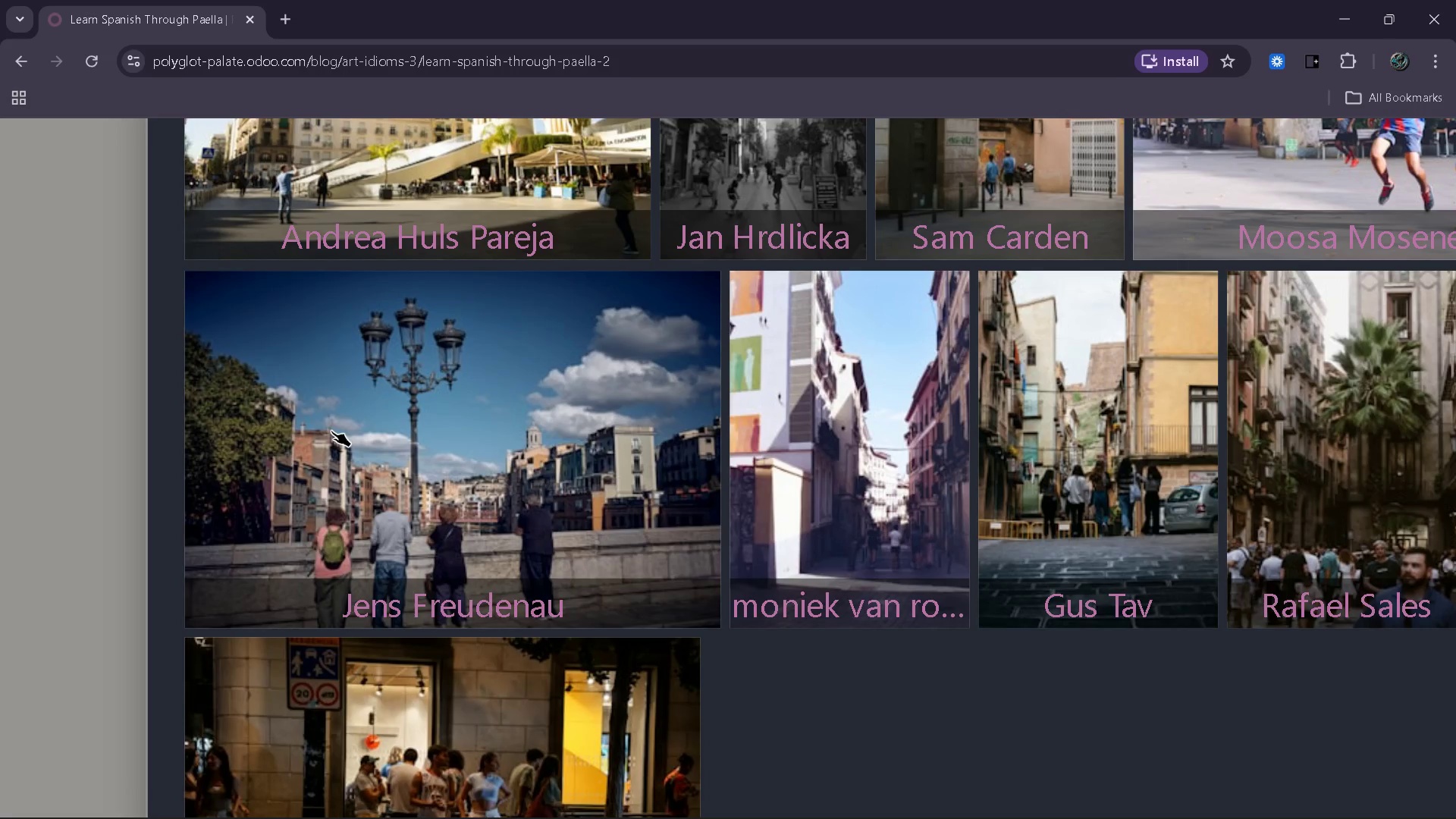 
wait(47.0)
 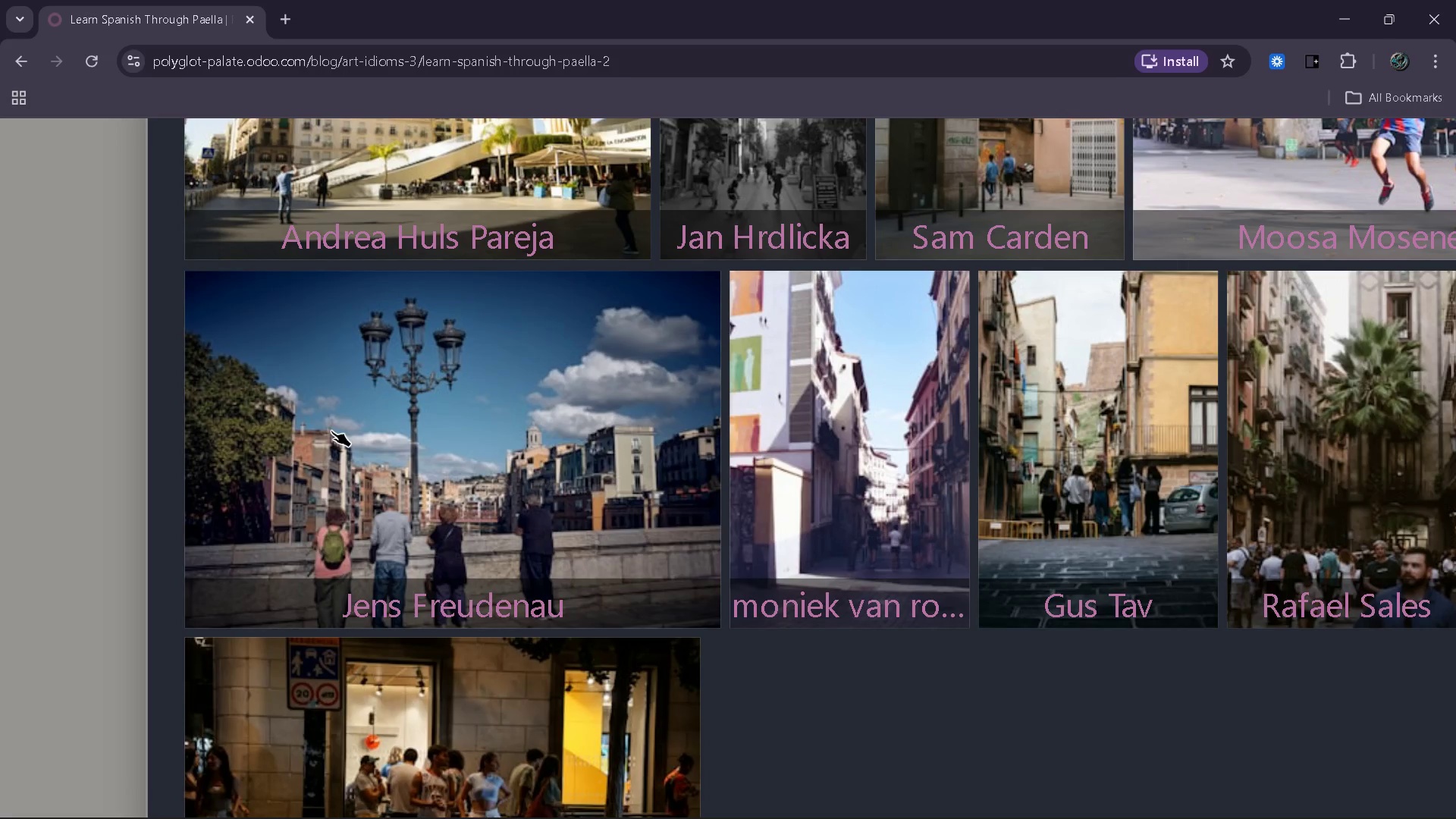 
mouse_move([689, 283])
 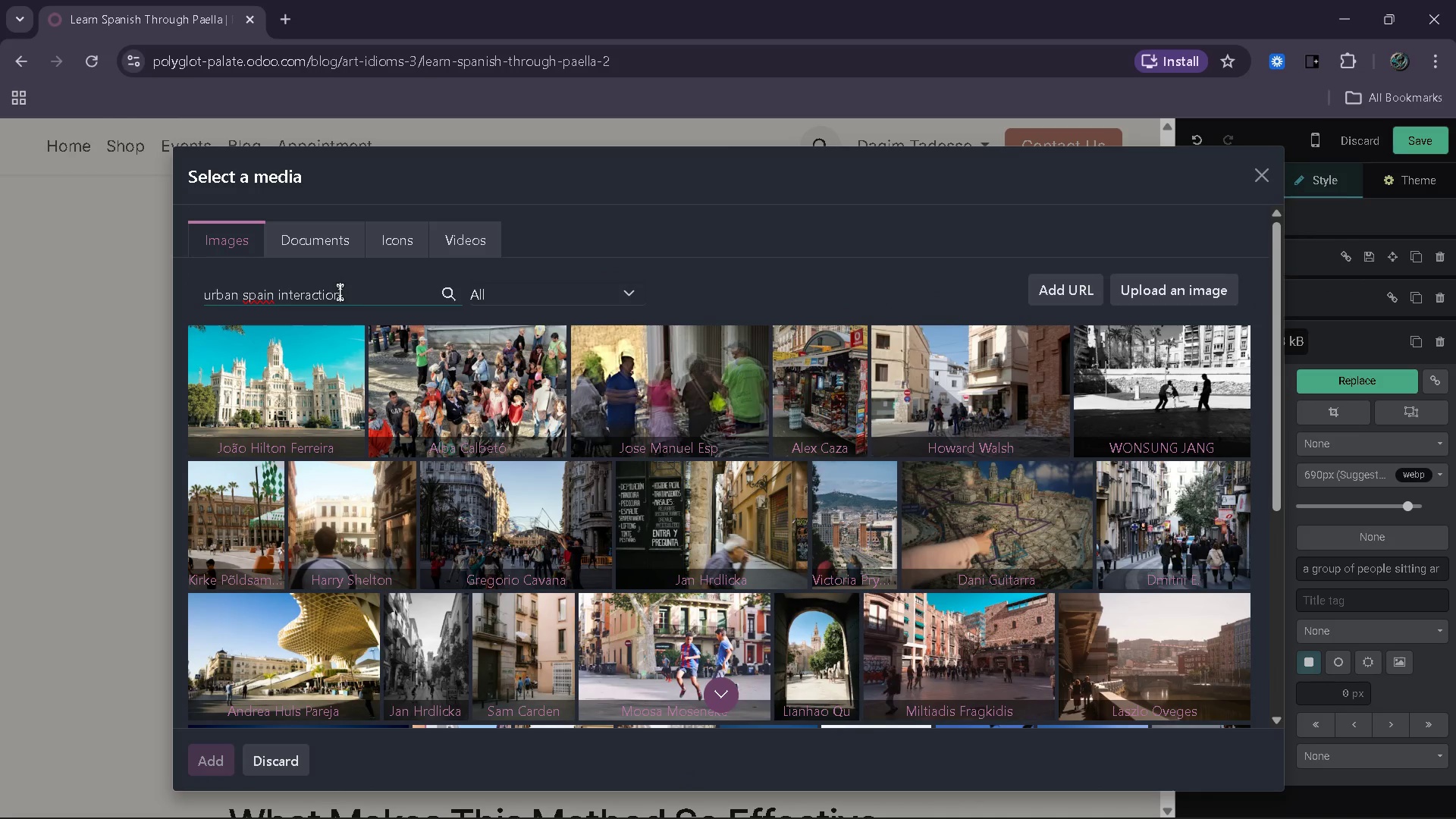 
left_click([340, 292])
 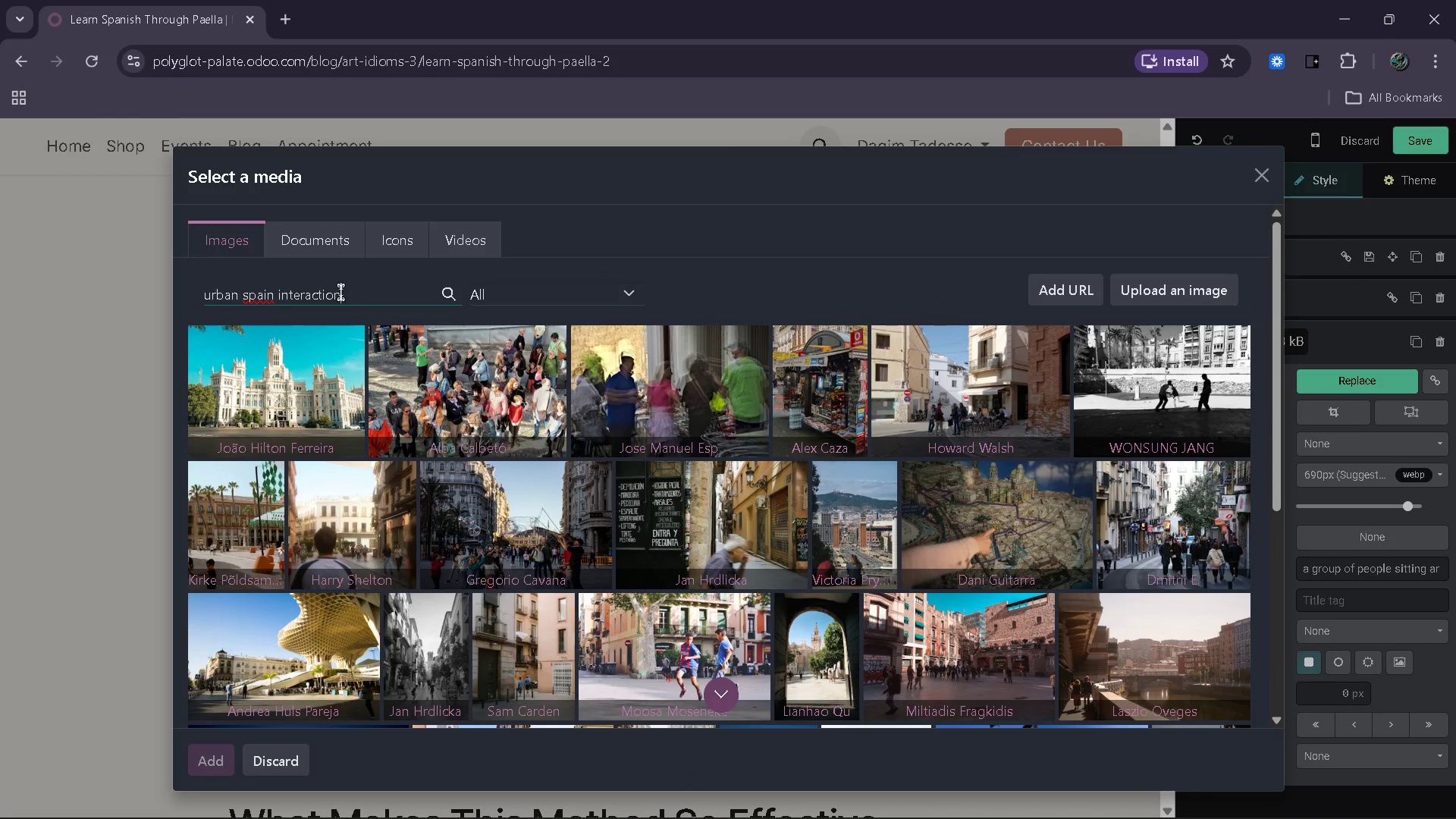 
hold_key(key=Backspace, duration=0.78)
 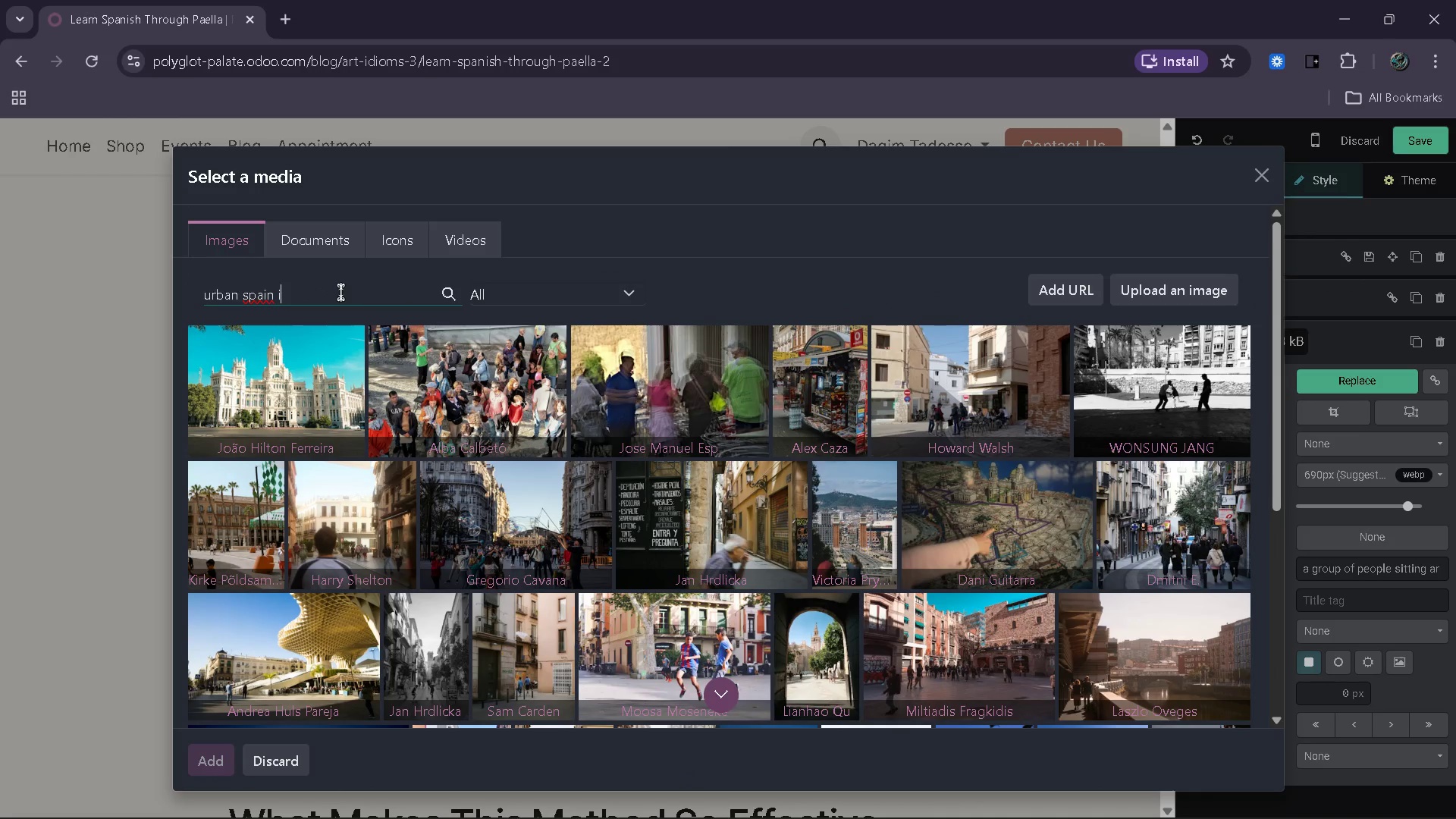 
key(Backspace)
 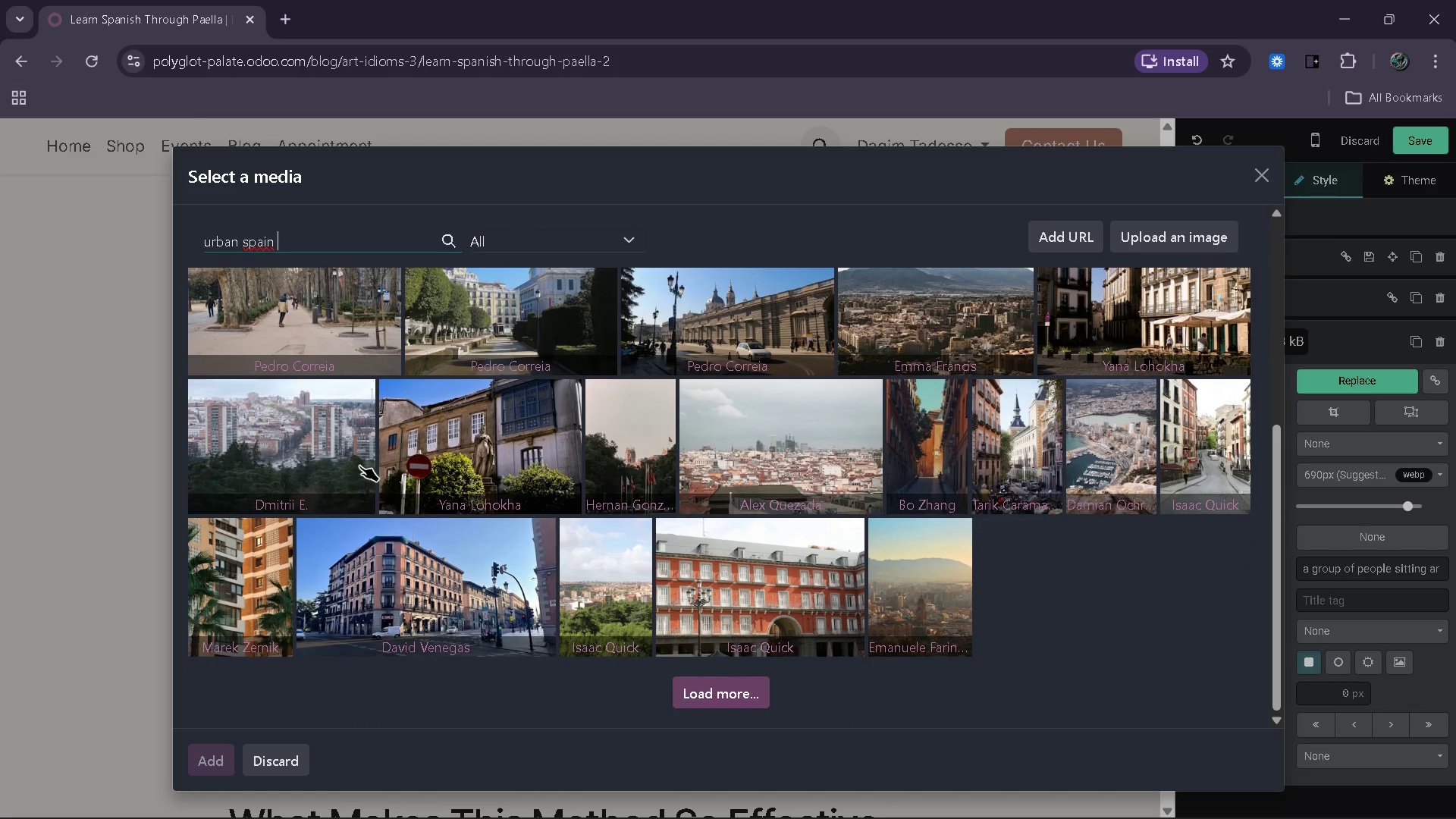 
wait(7.53)
 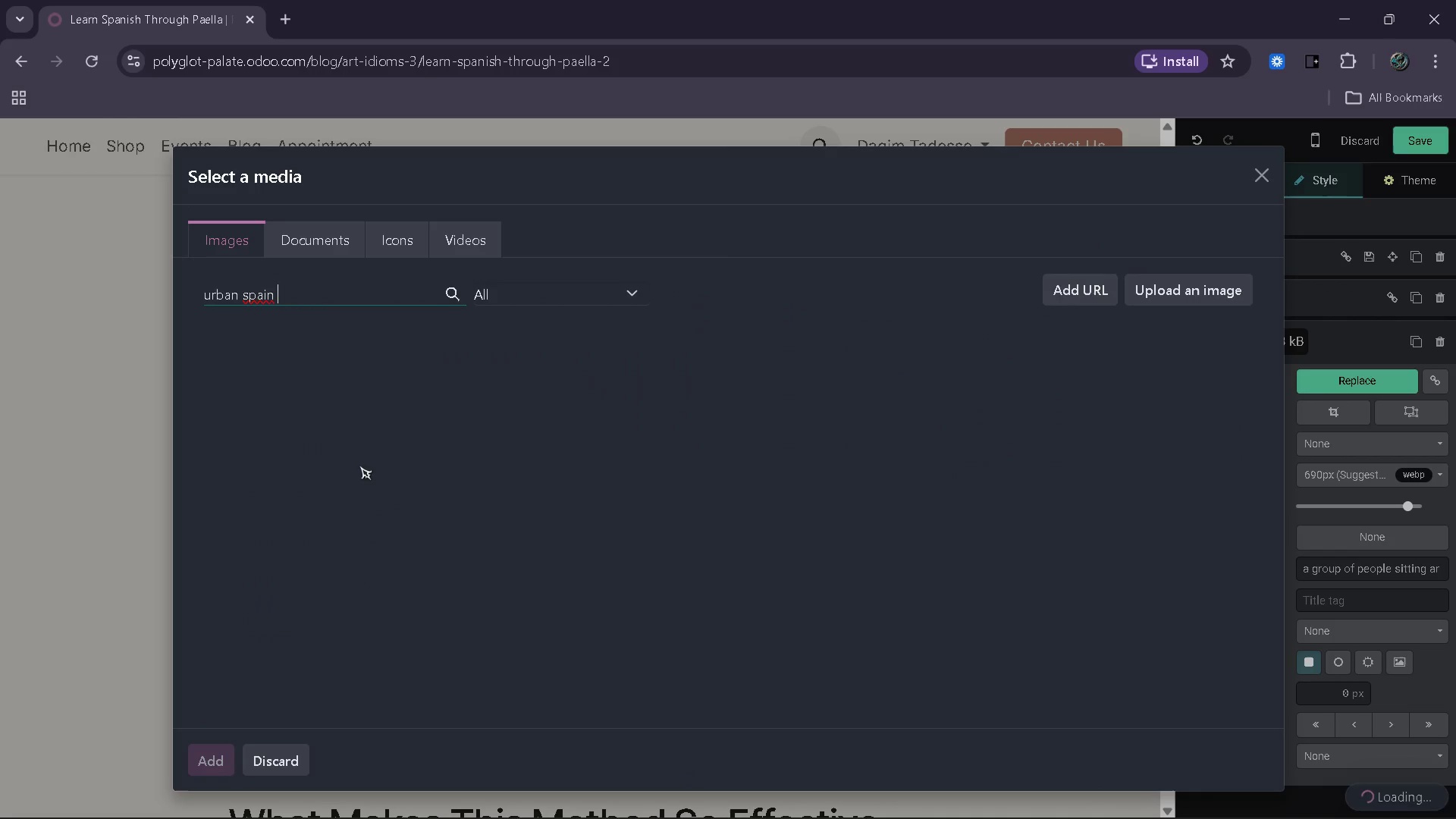 
type(interaction)
 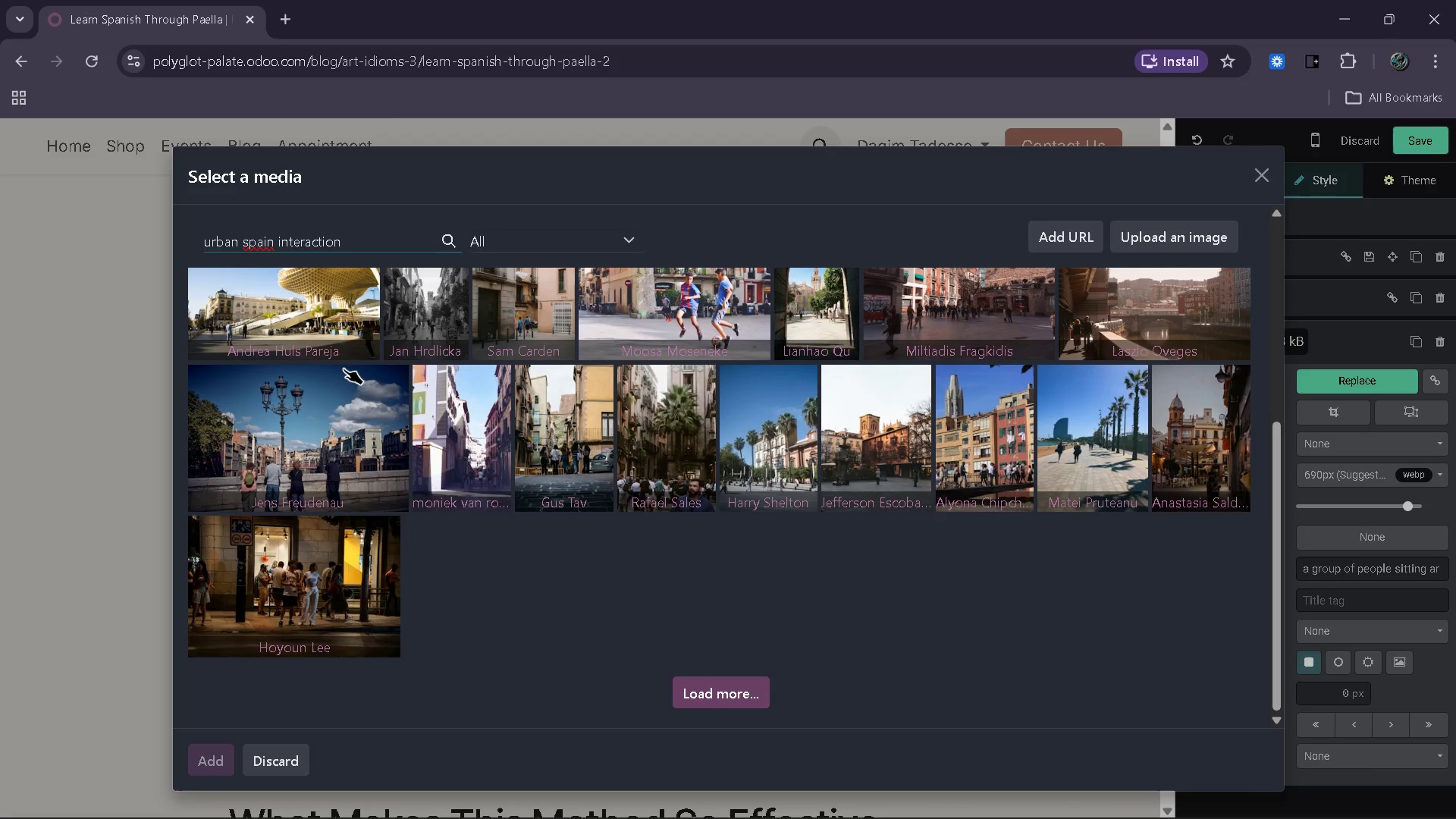 
wait(22.78)
 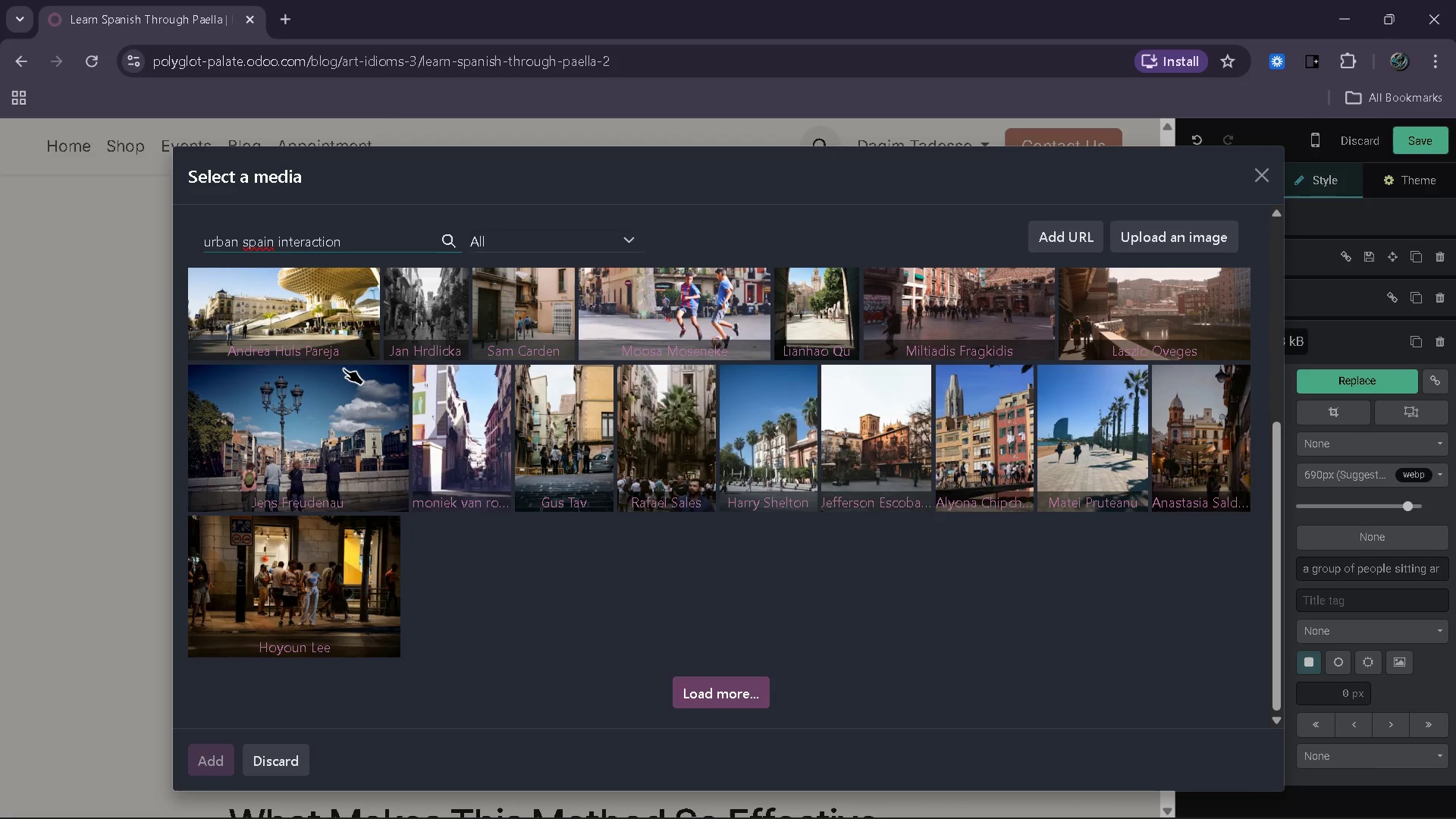 
left_click([312, 470])
 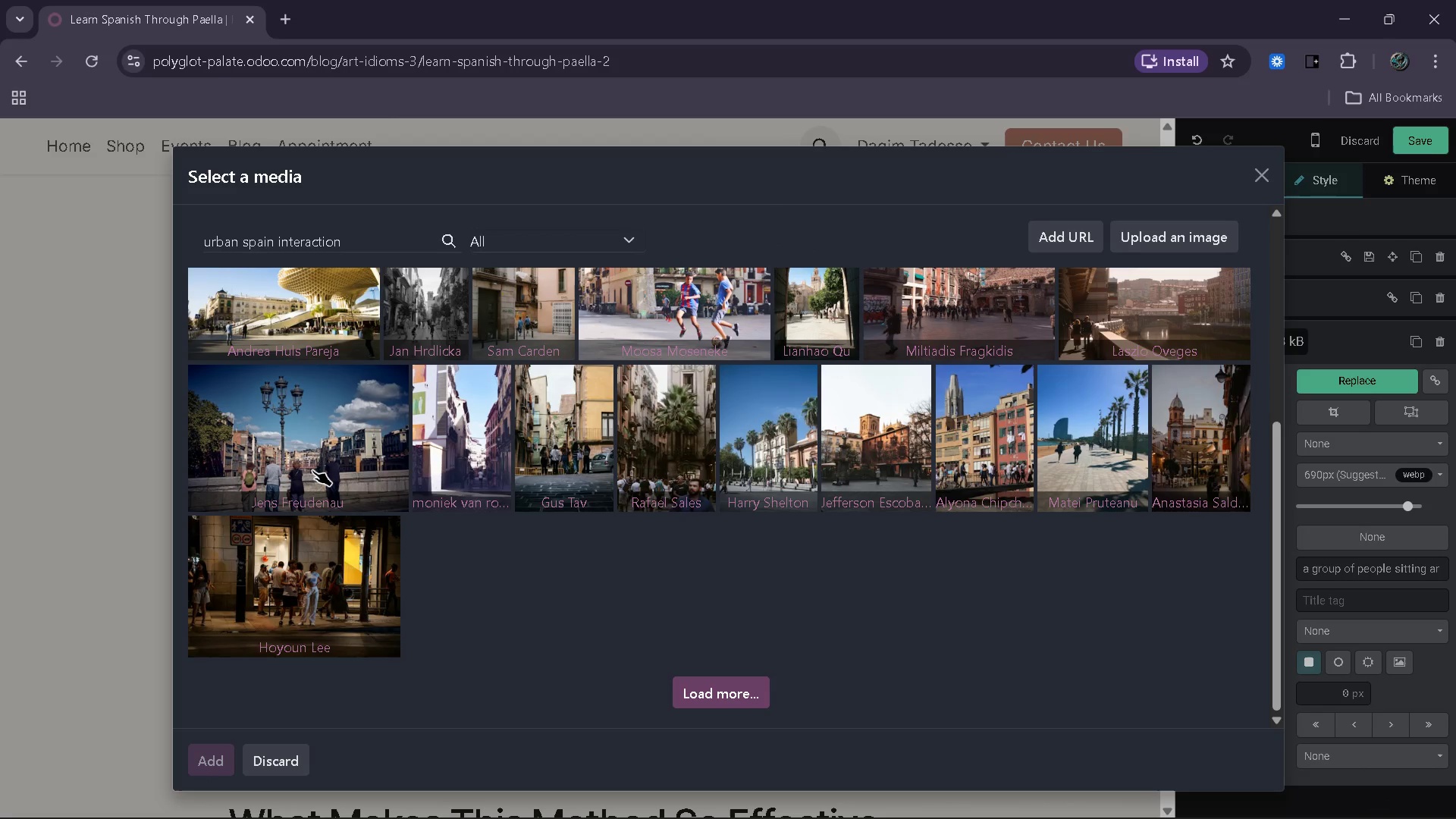 
wait(14.39)
 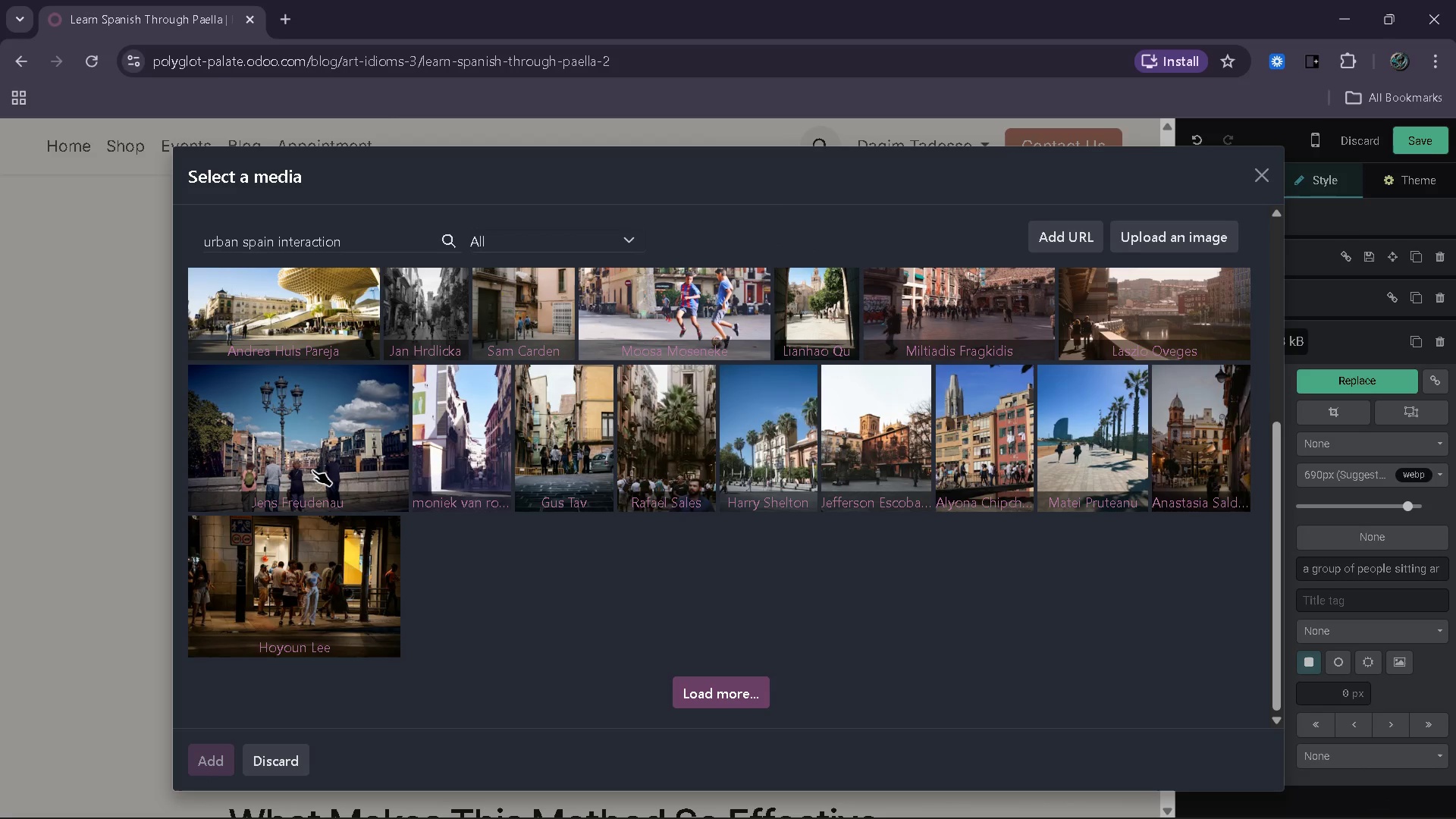 
left_click_drag(start_coordinate=[873, 447], to_coordinate=[786, 446])
 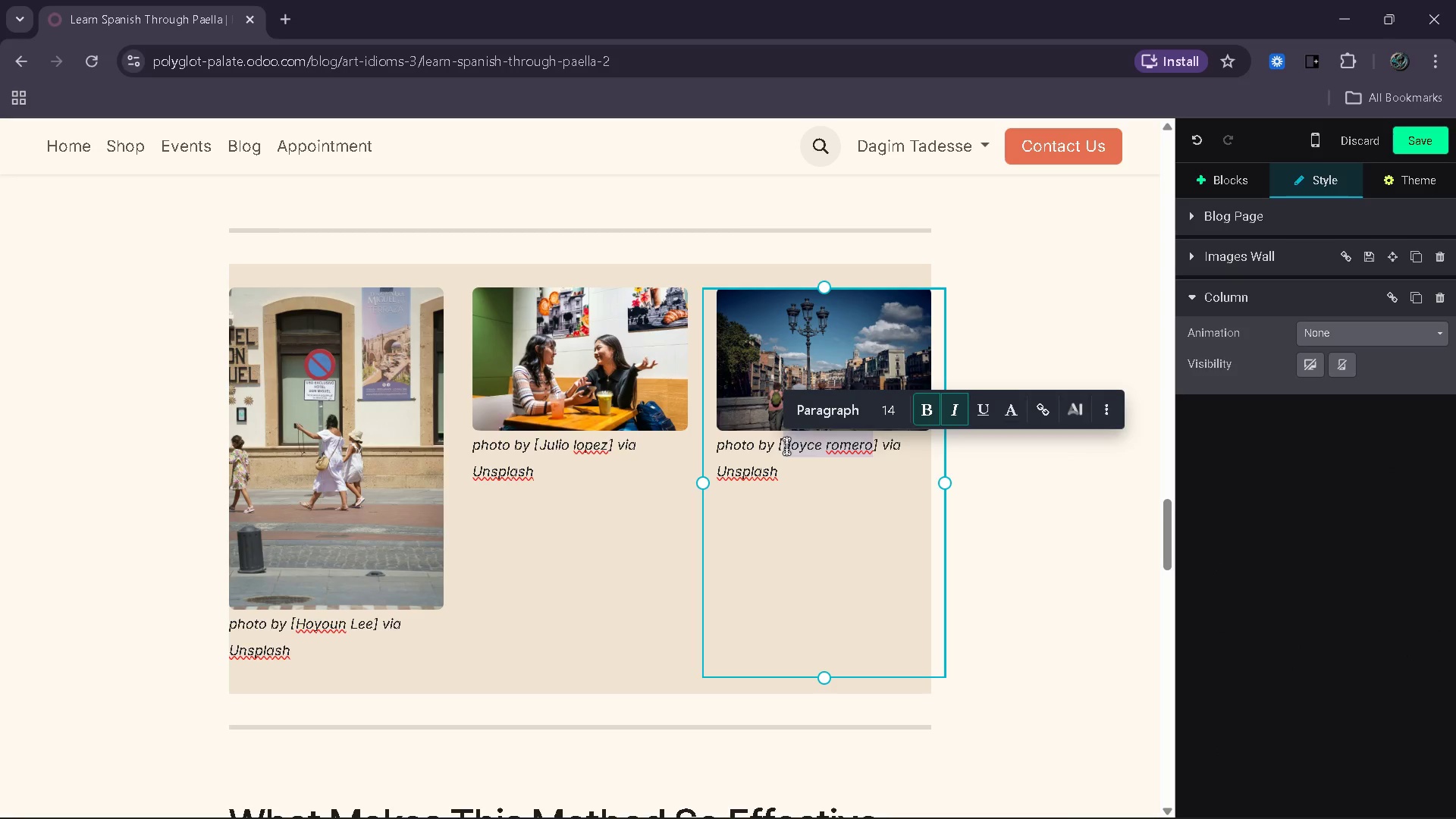 
type(Jens Freuda=enau)
 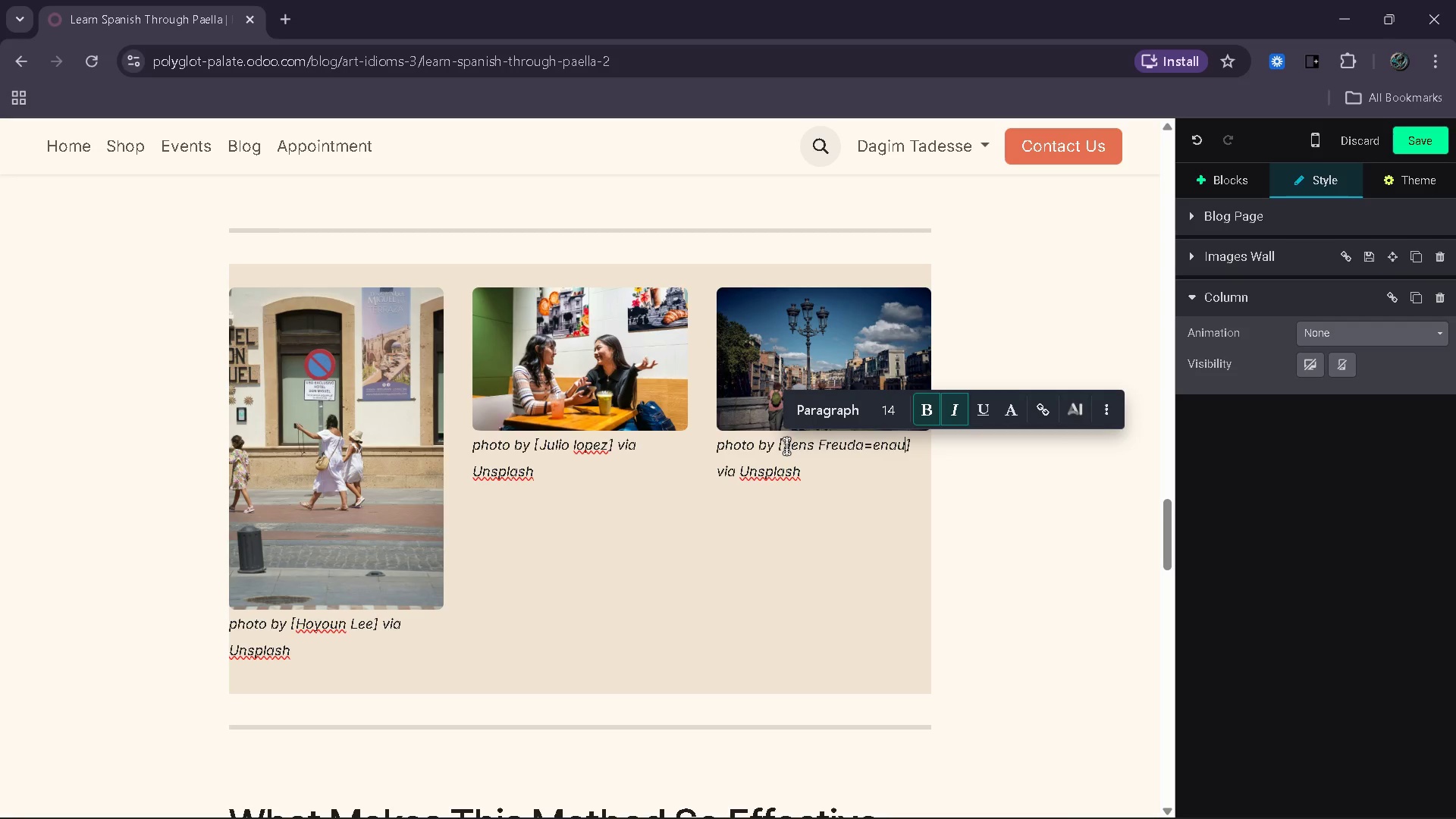 
wait(13.89)
 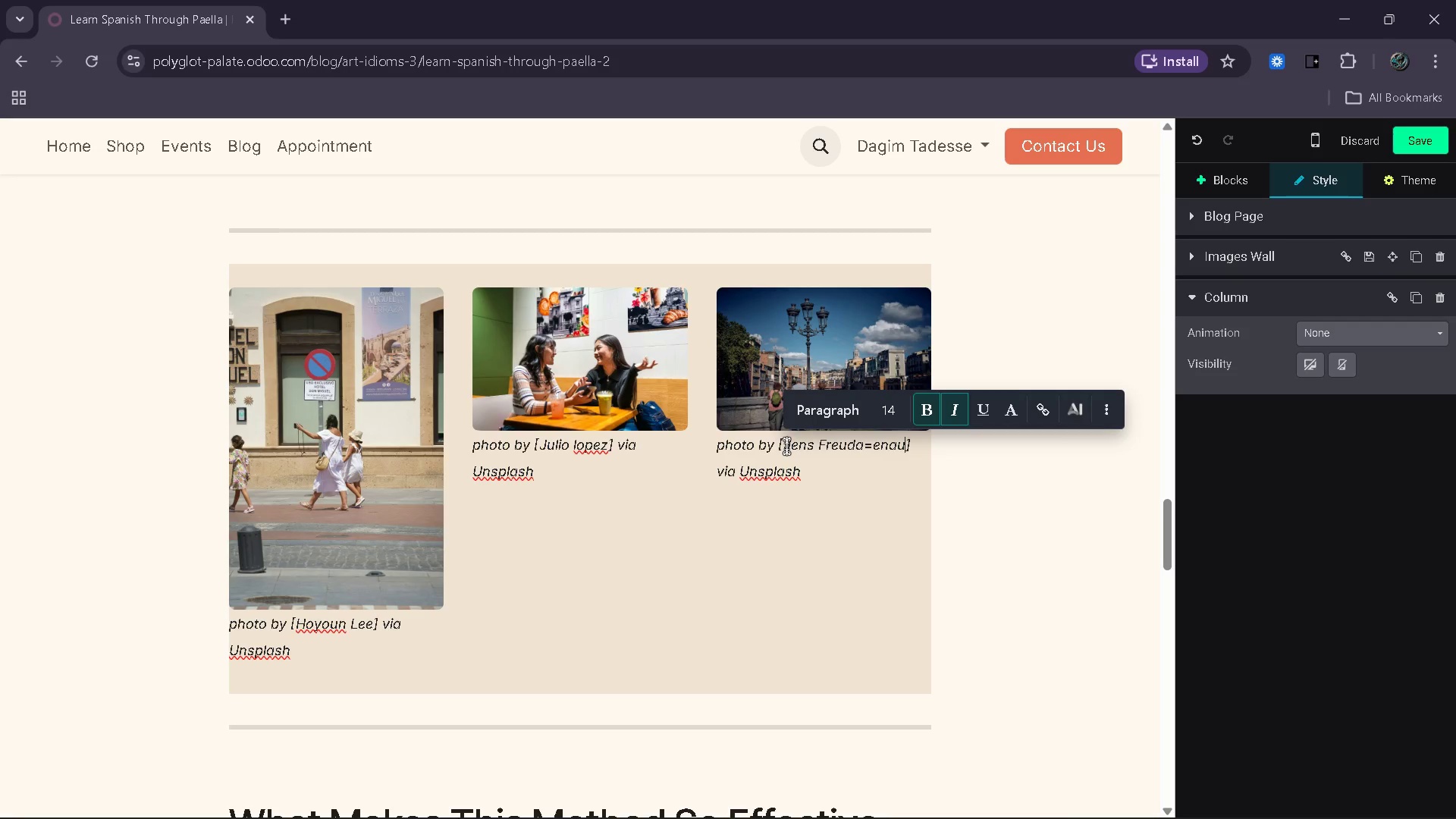 
key(Backspace)
 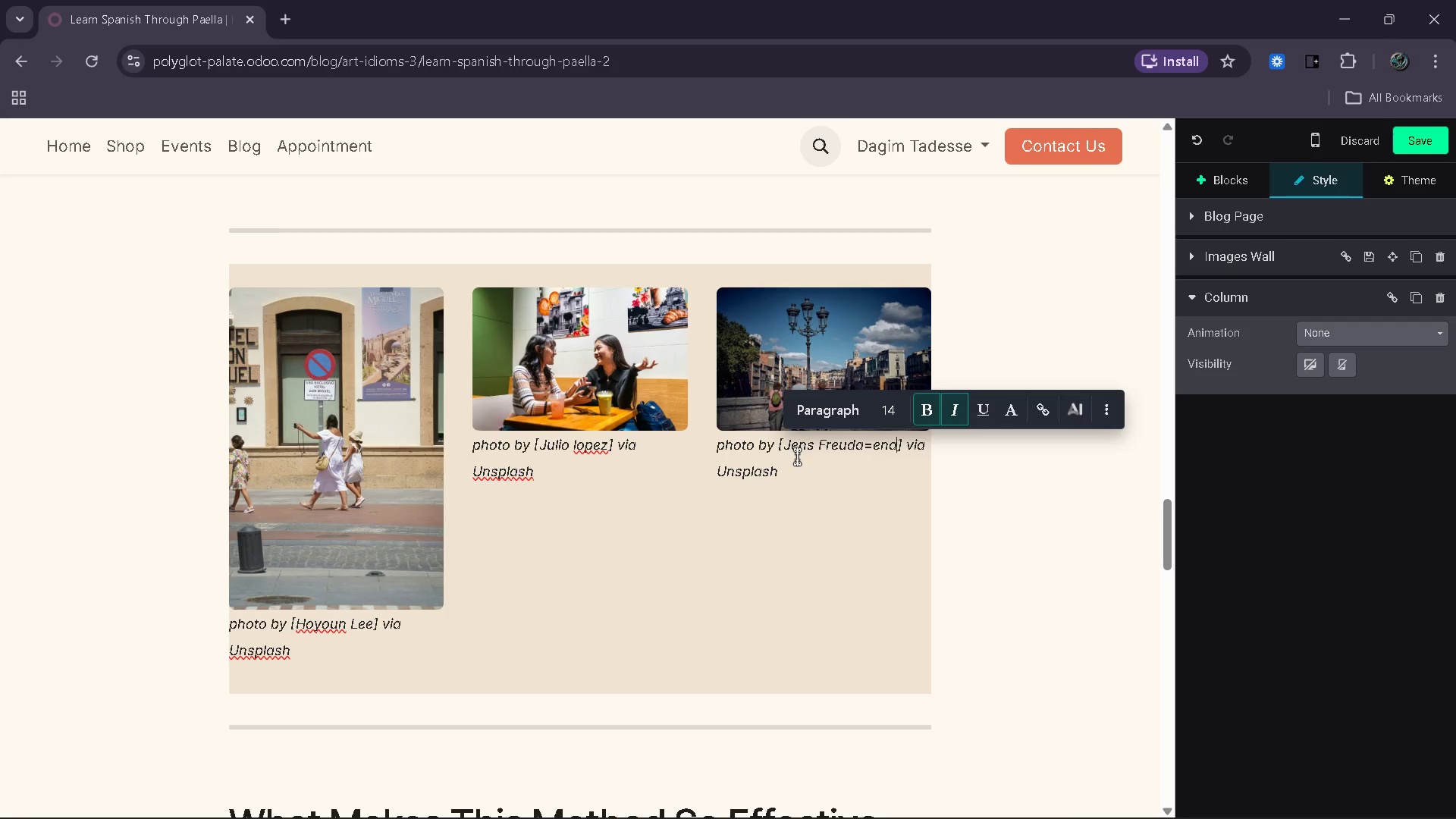 
key(Backspace)
 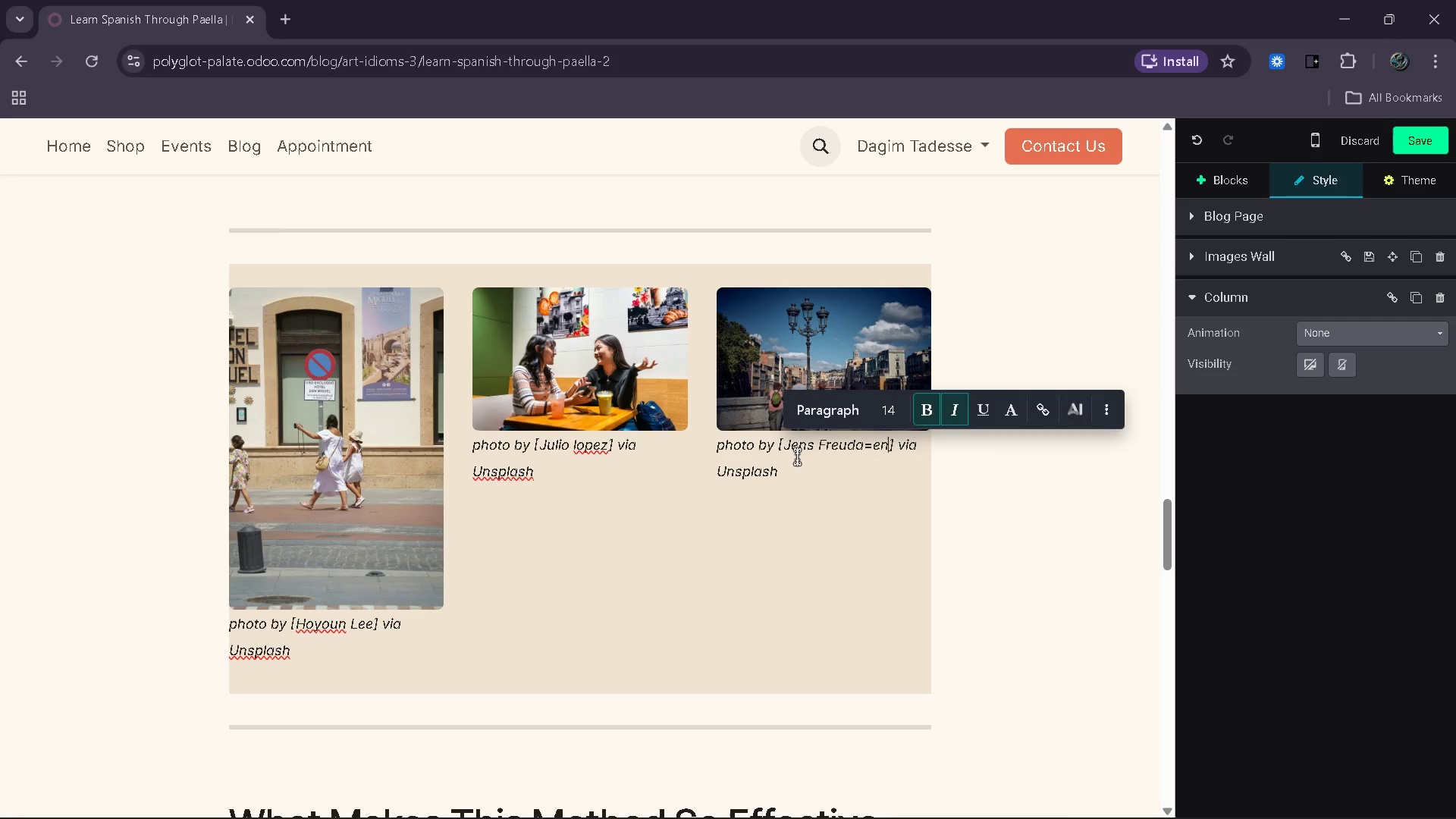 
key(Backspace)
 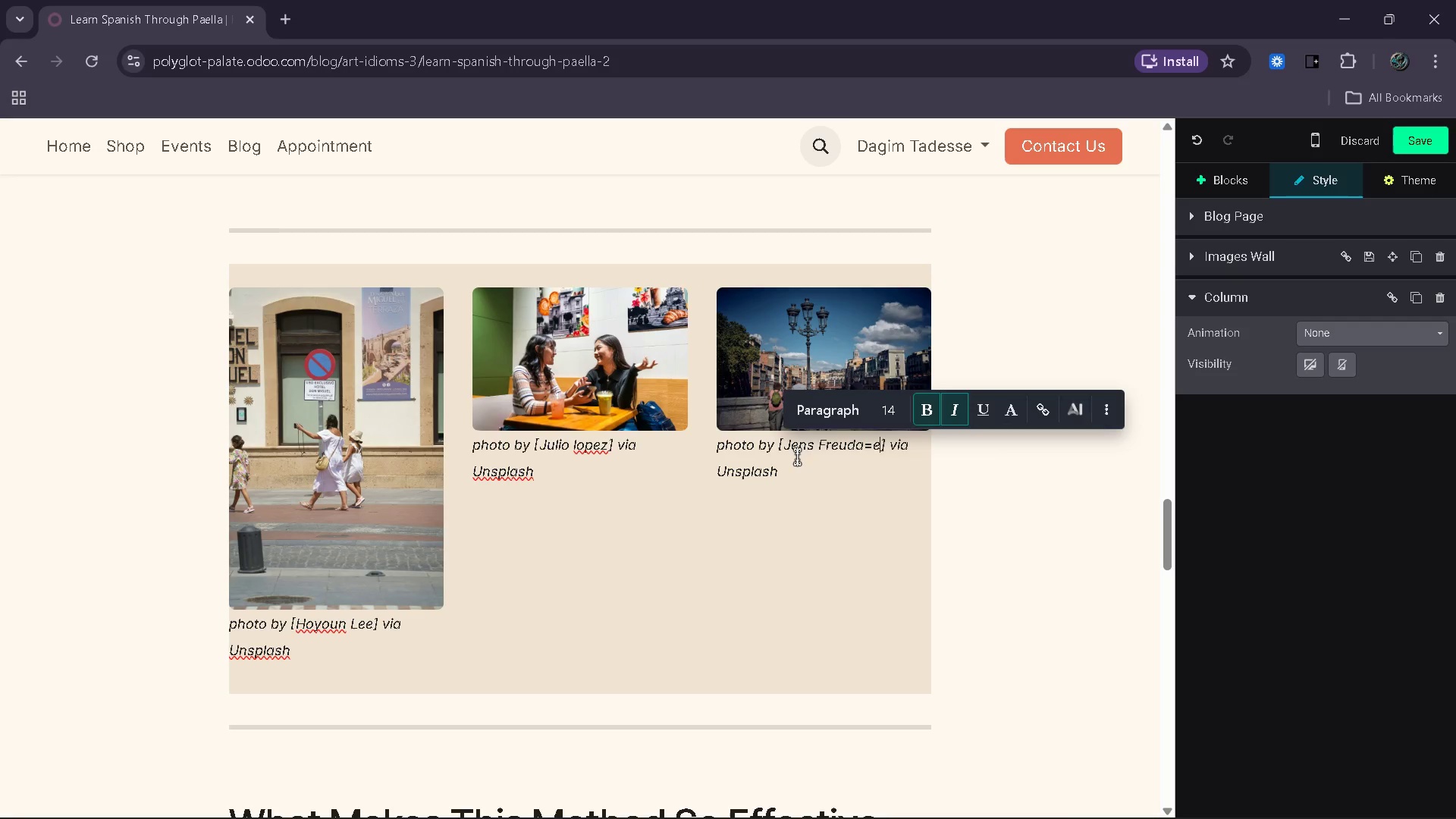 
key(Backspace)
 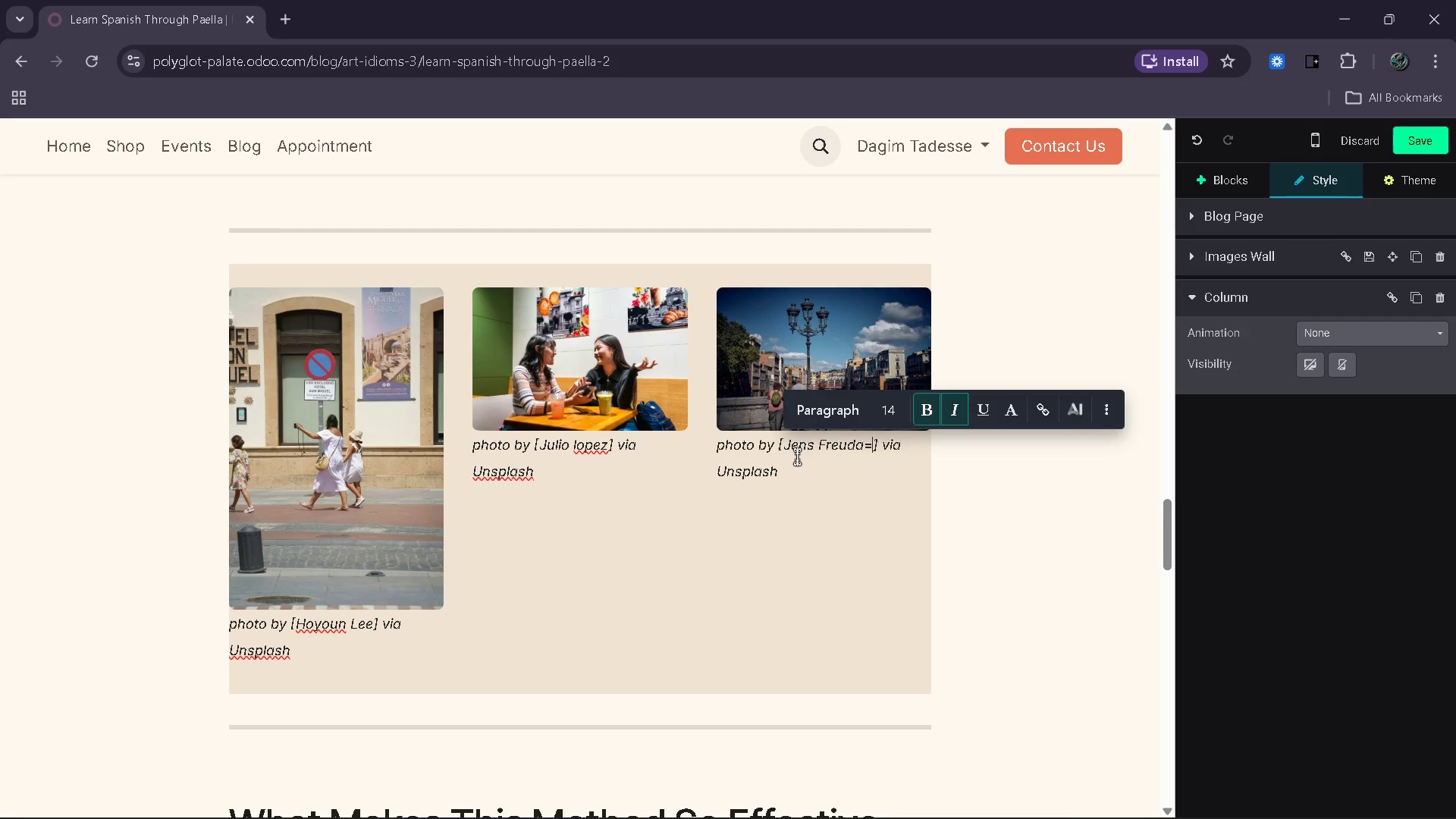 
key(Backspace)
 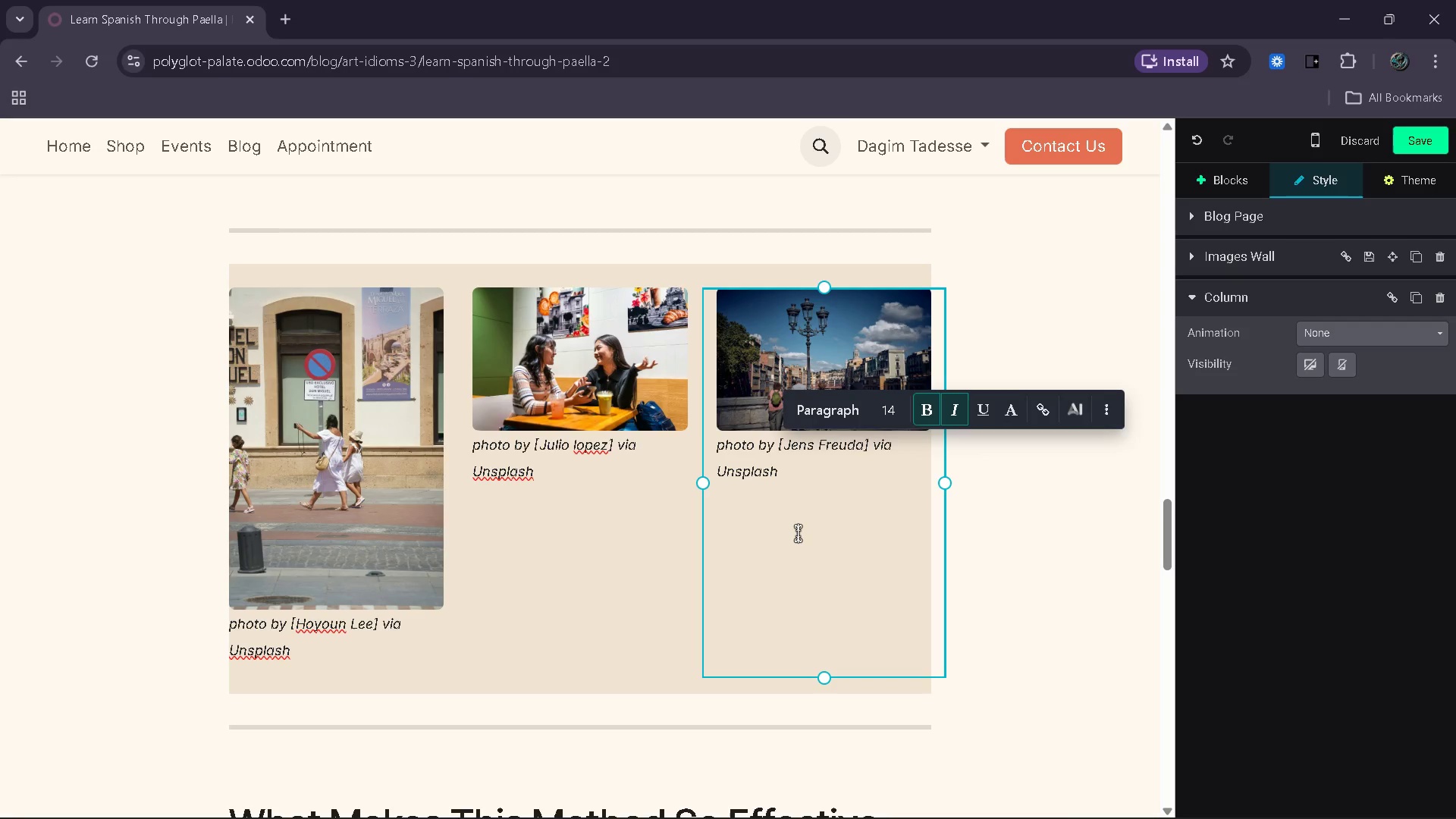 
wait(7.64)
 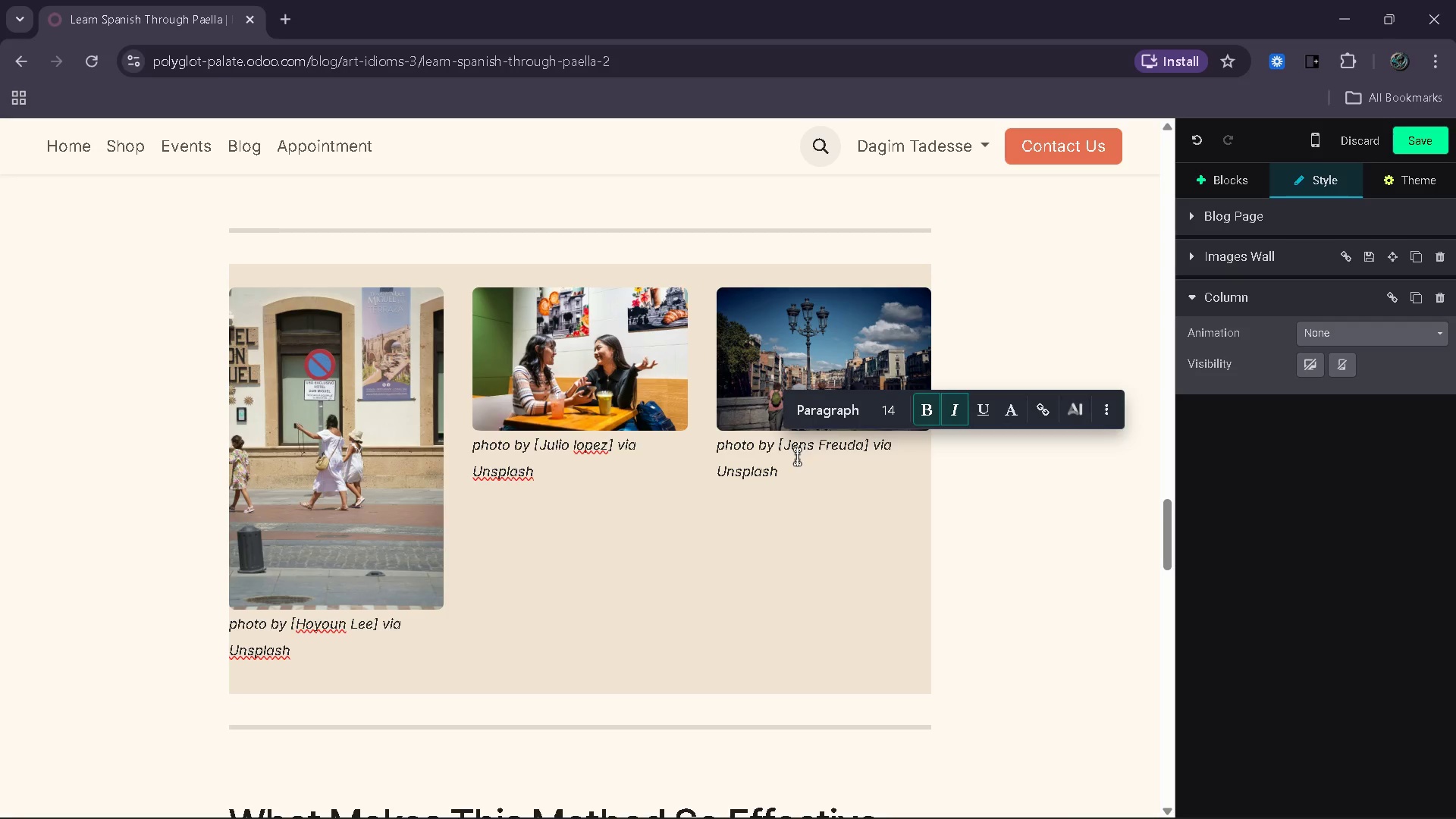 
key(Backspace)
type(enau)
 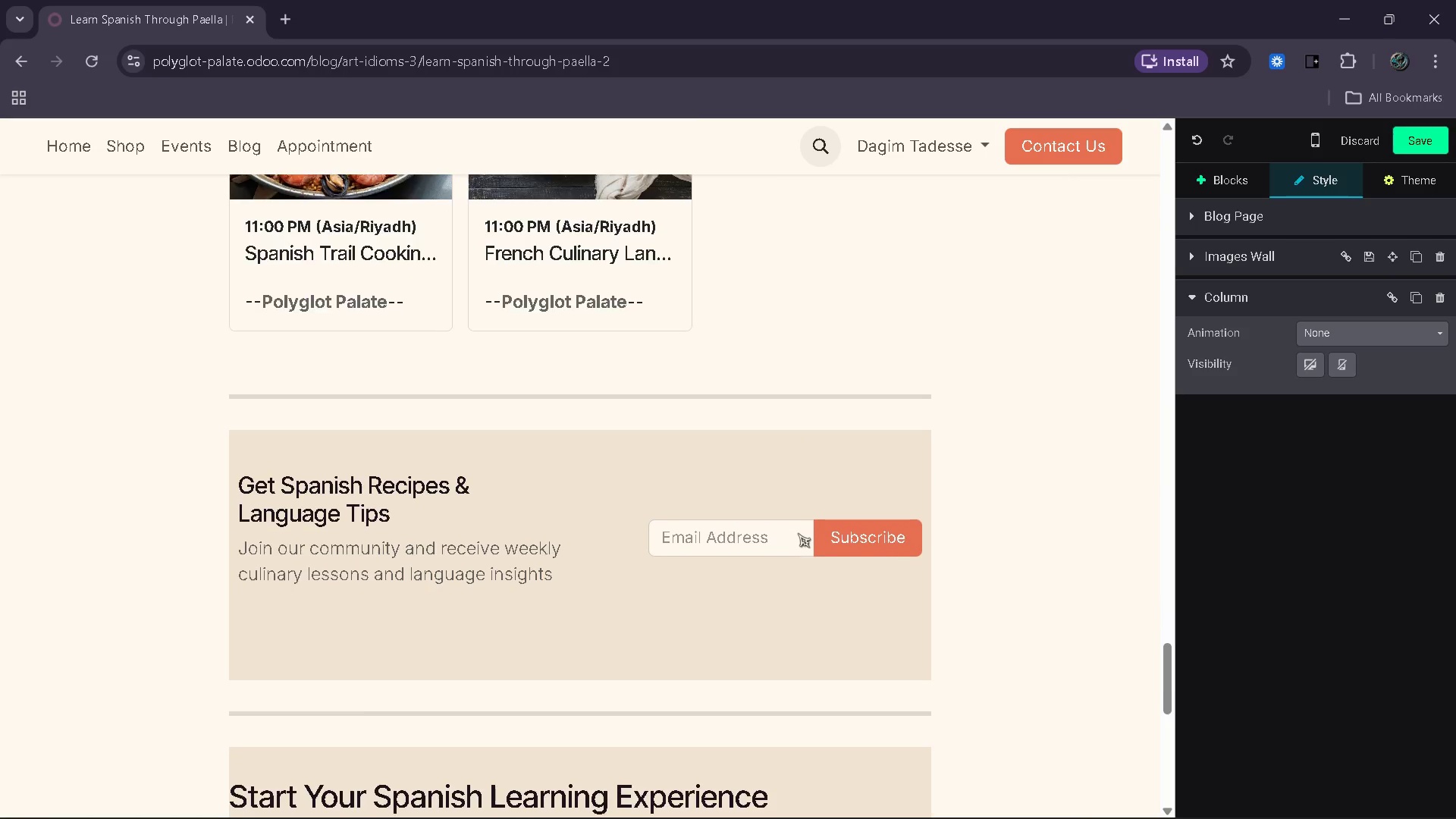 
wait(6.75)
 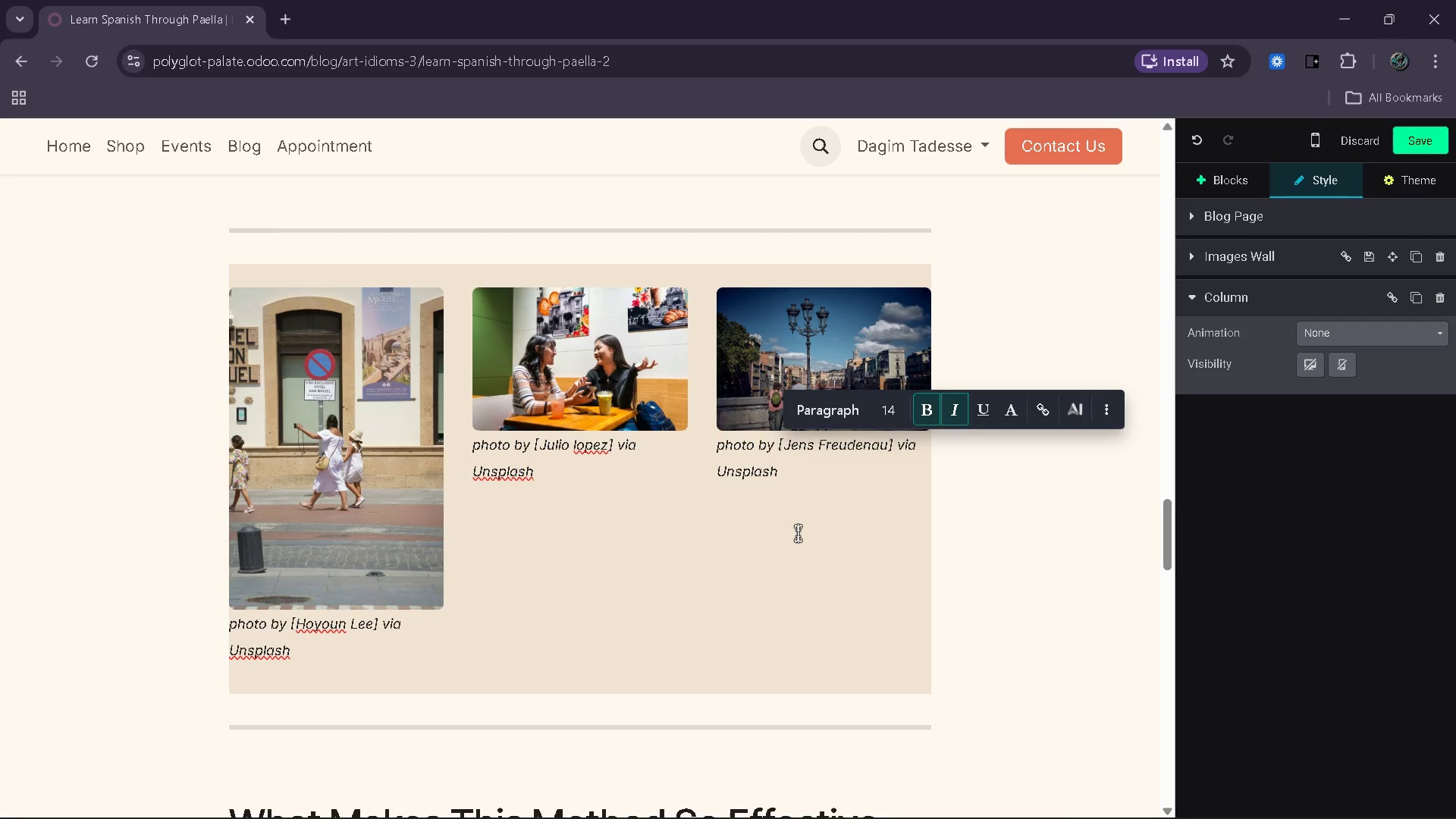 
left_click([770, 259])
 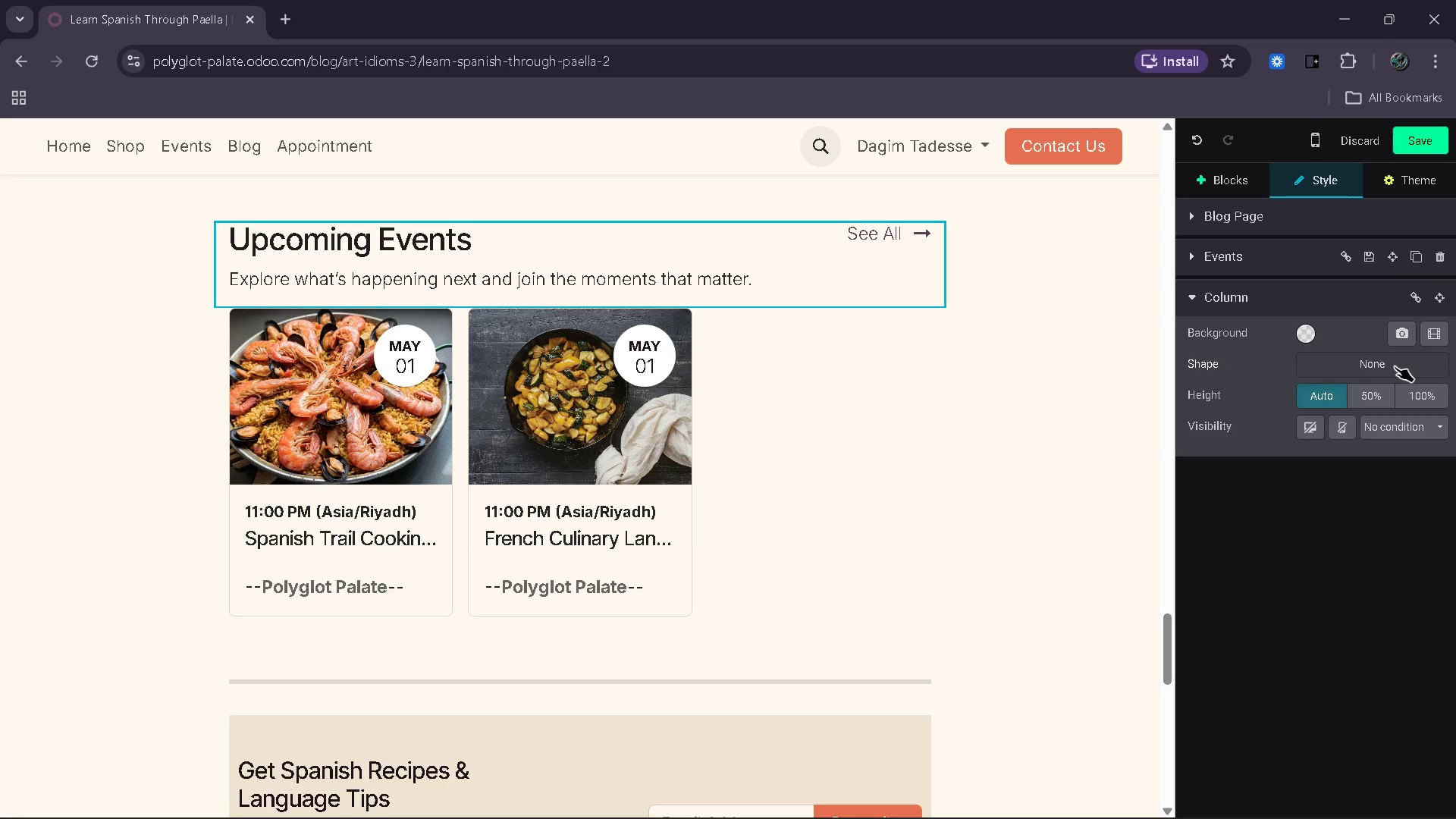 
left_click([1208, 262])
 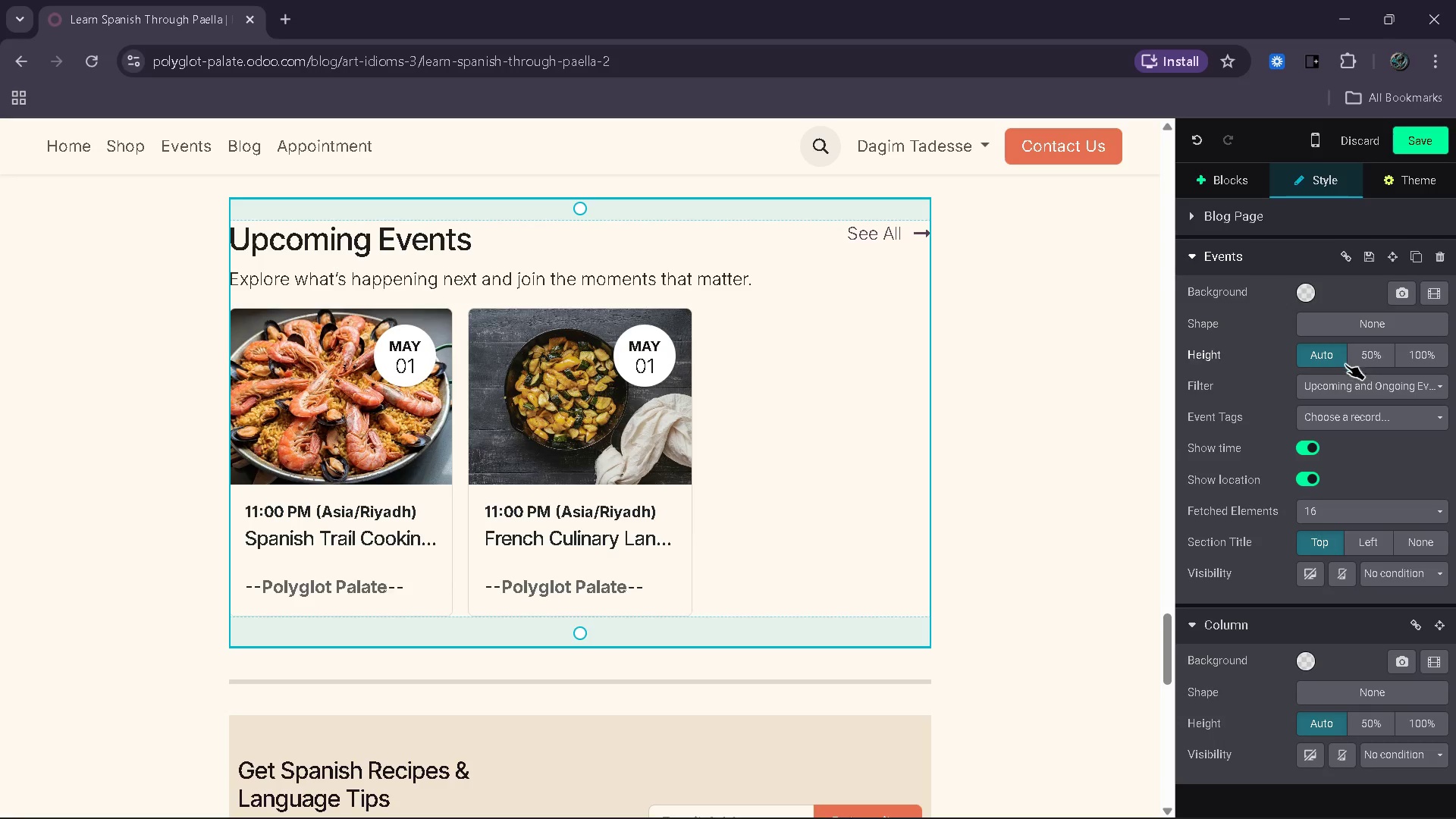 
left_click([1342, 410])
 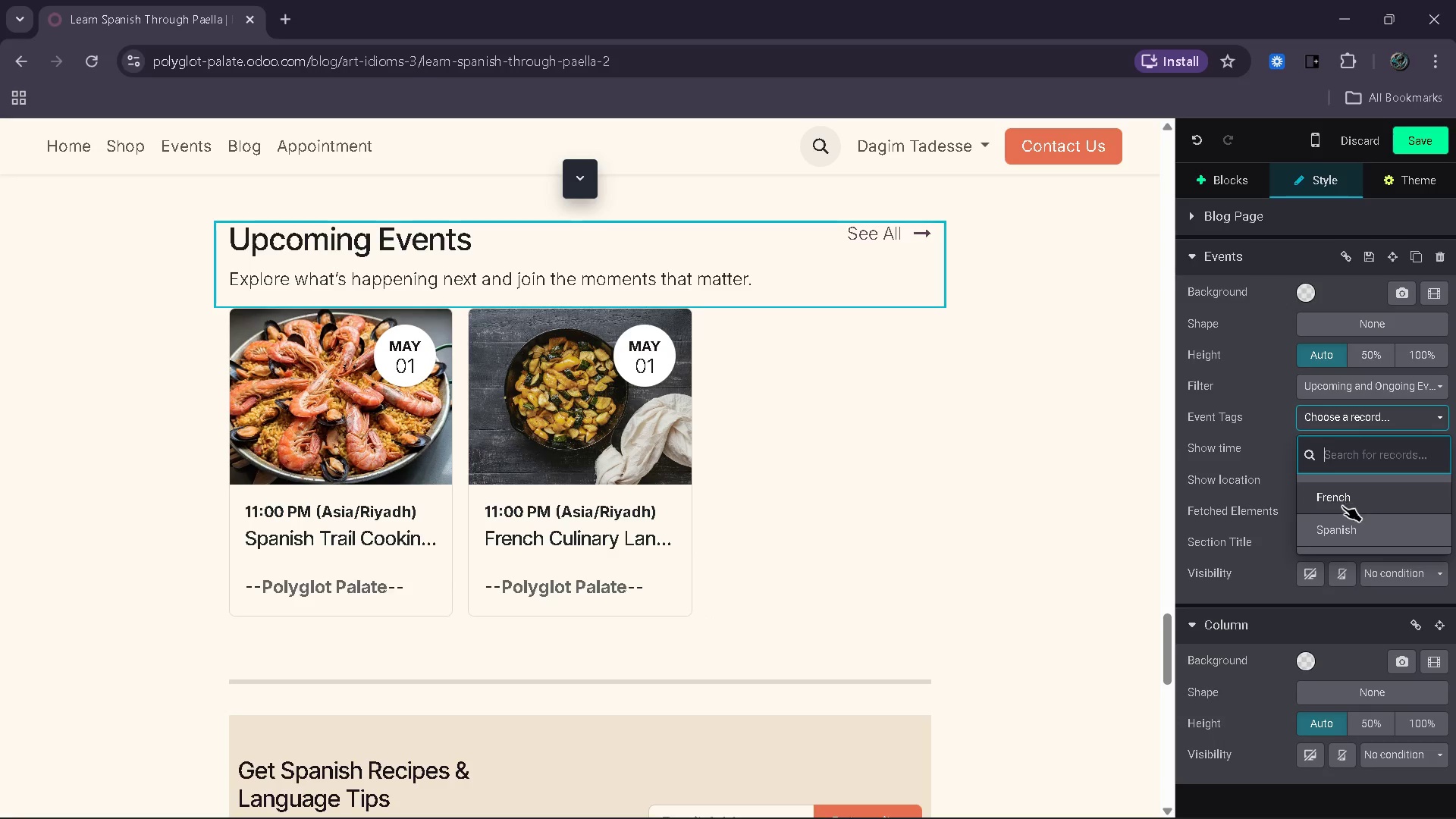 
left_click([1336, 527])
 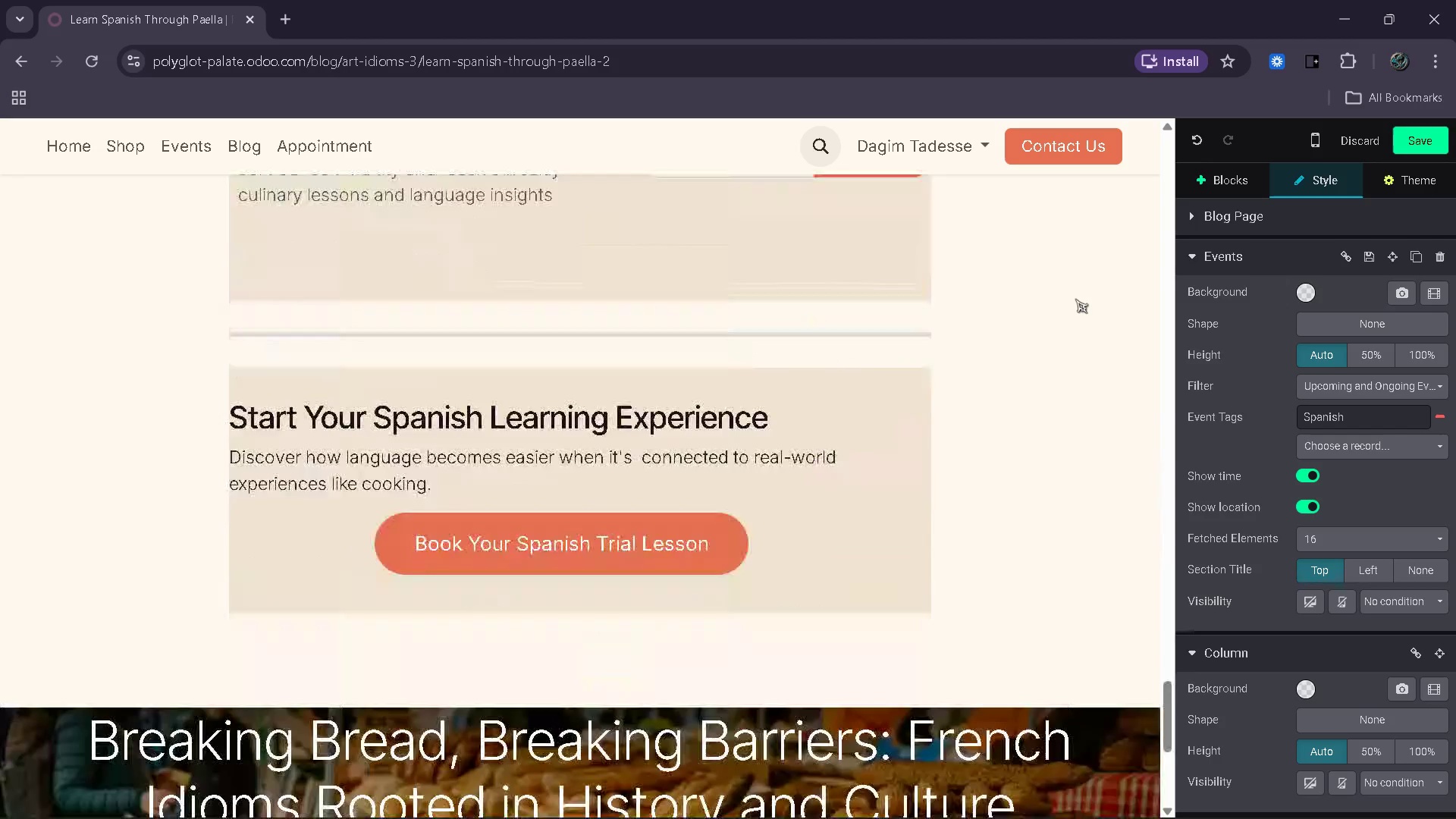 
wait(6.55)
 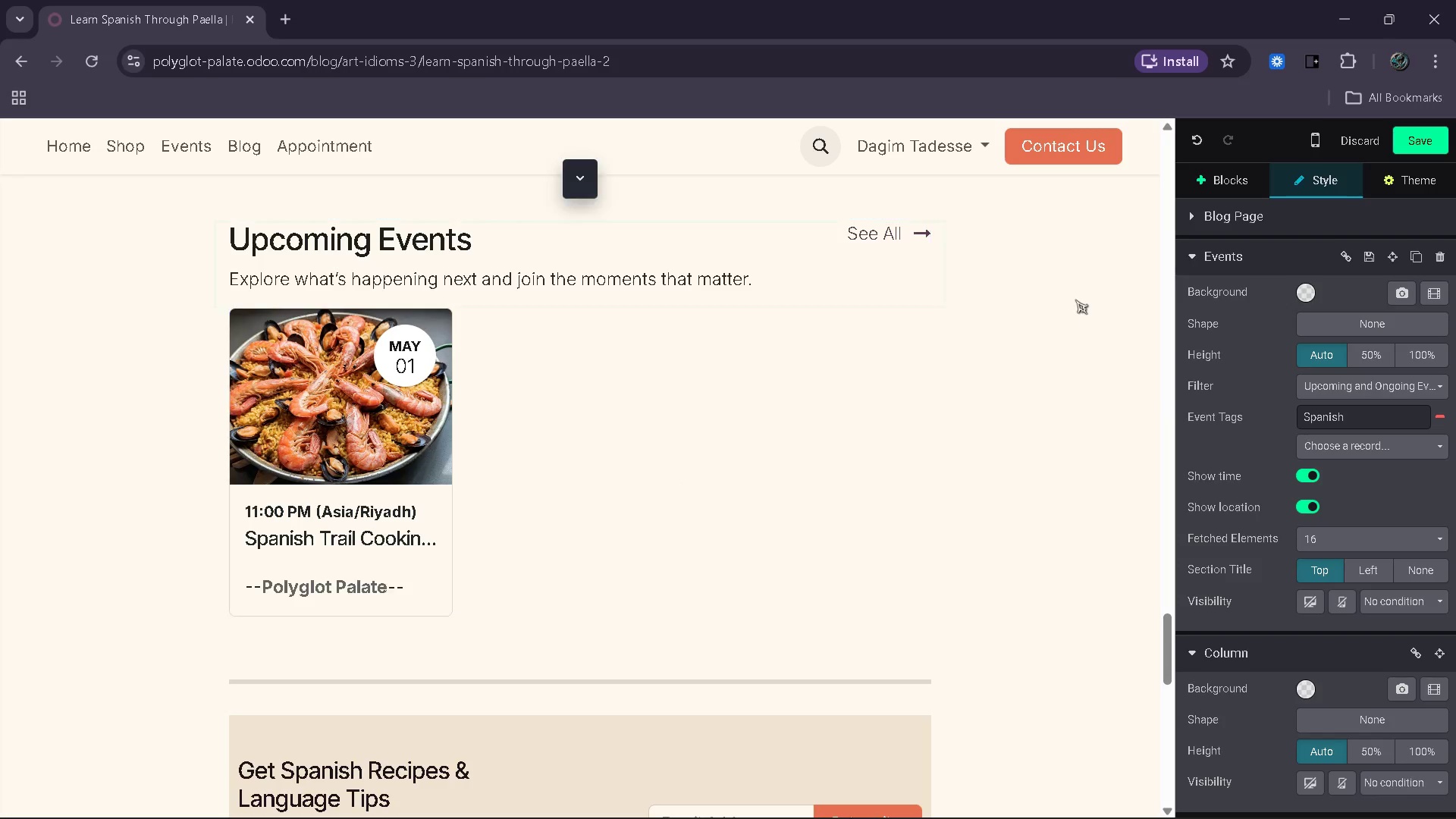 
left_click([1432, 141])
 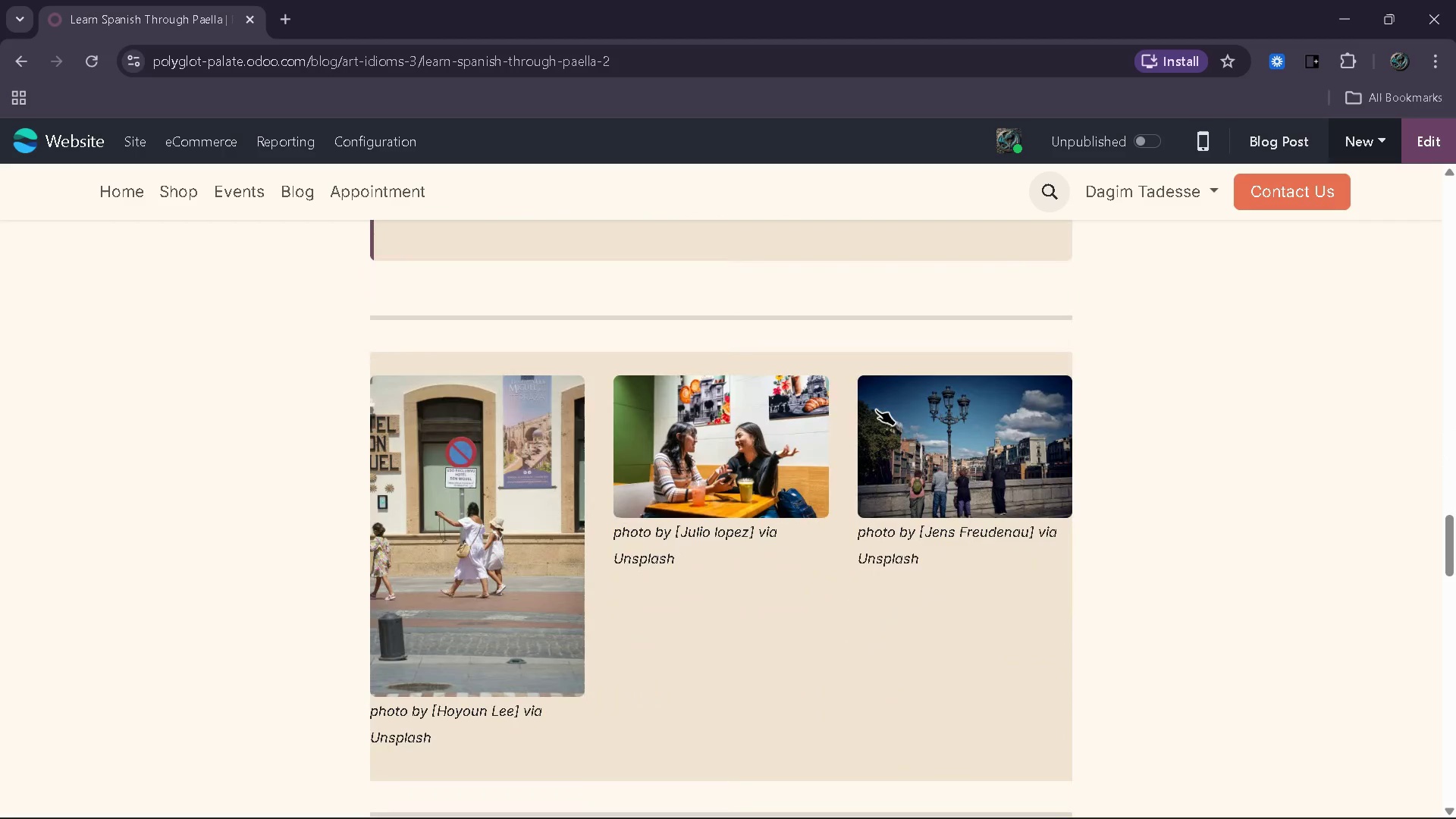 
wait(38.81)
 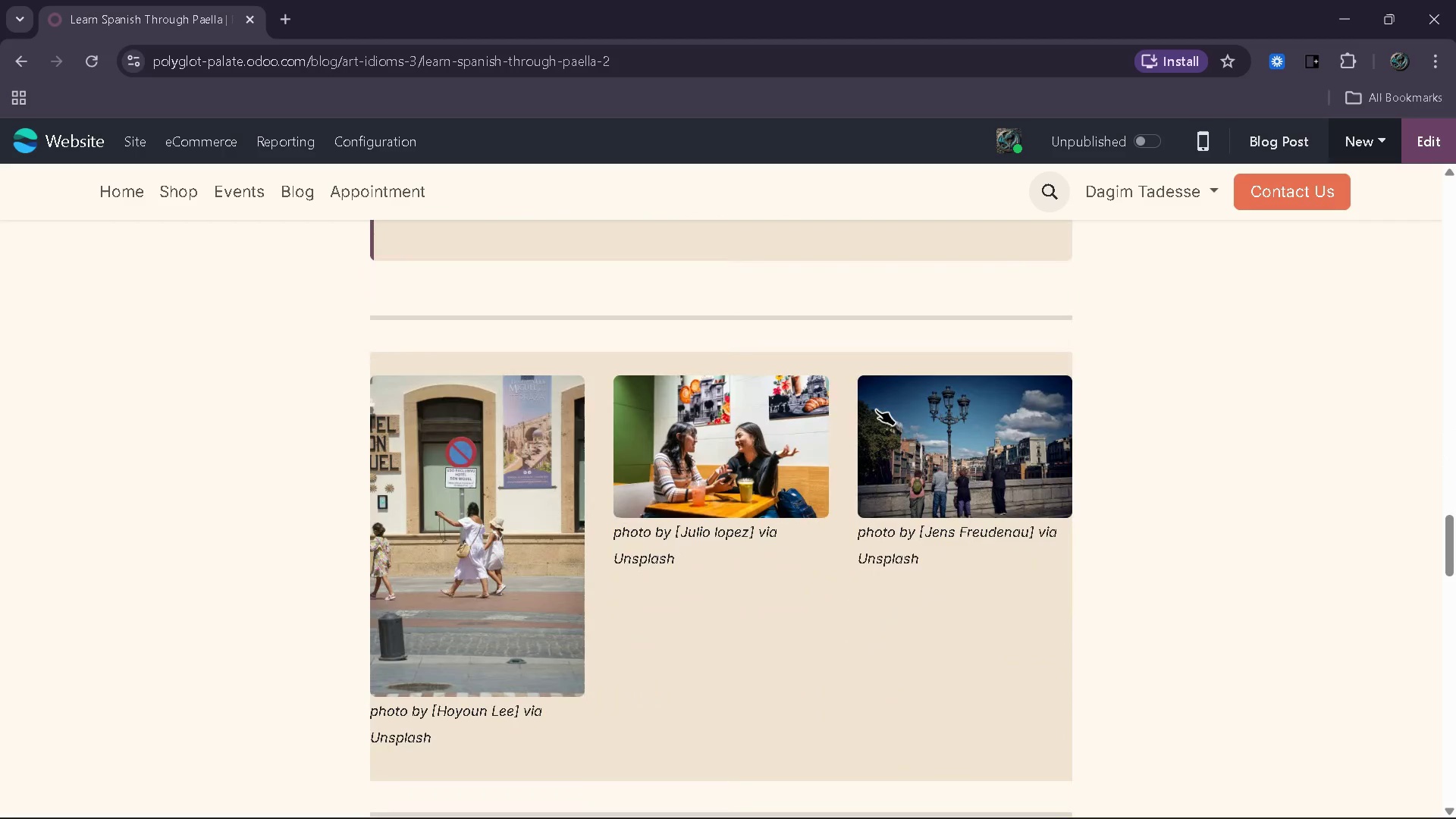 
left_click([1428, 133])
 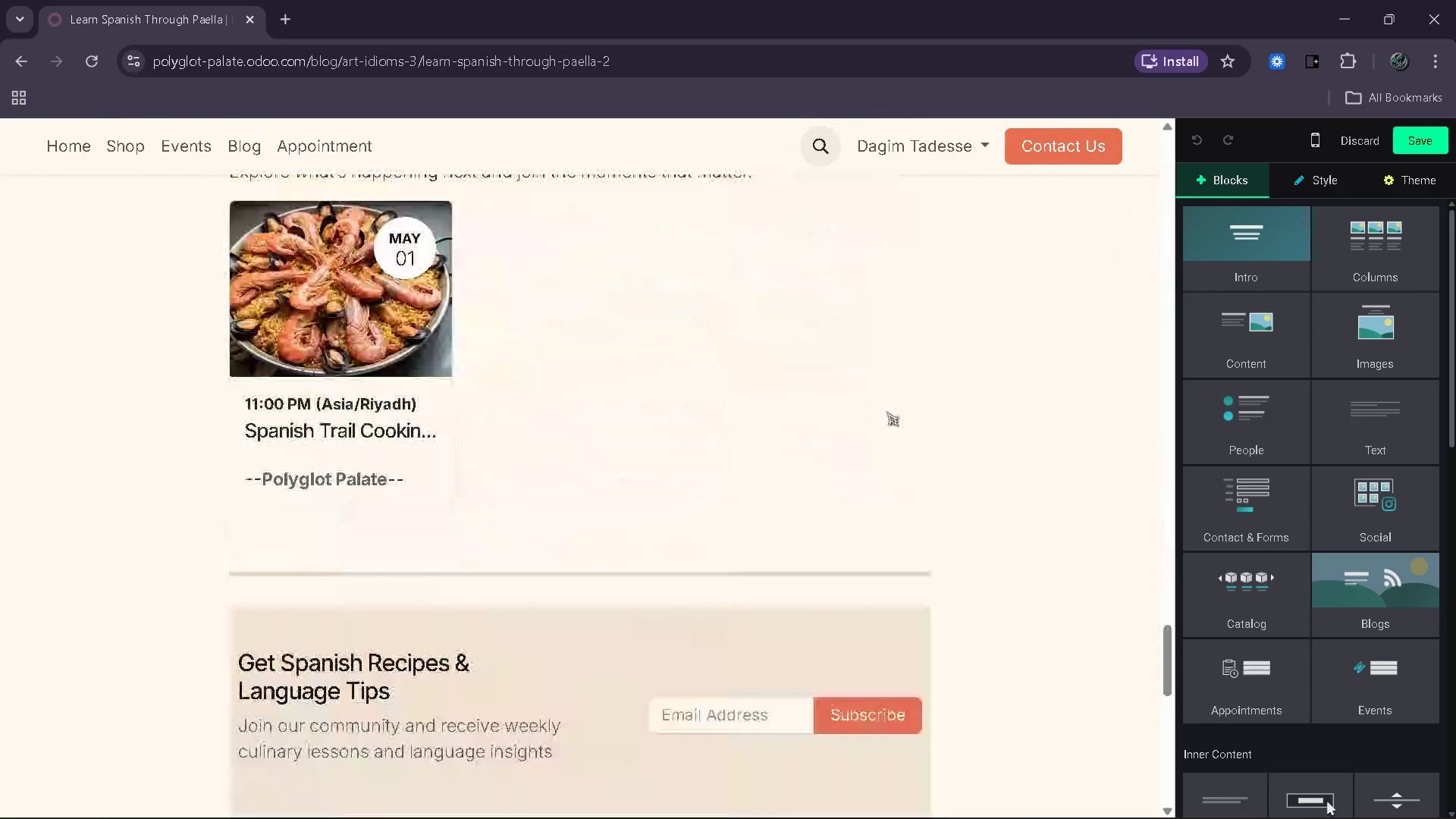 
wait(38.59)
 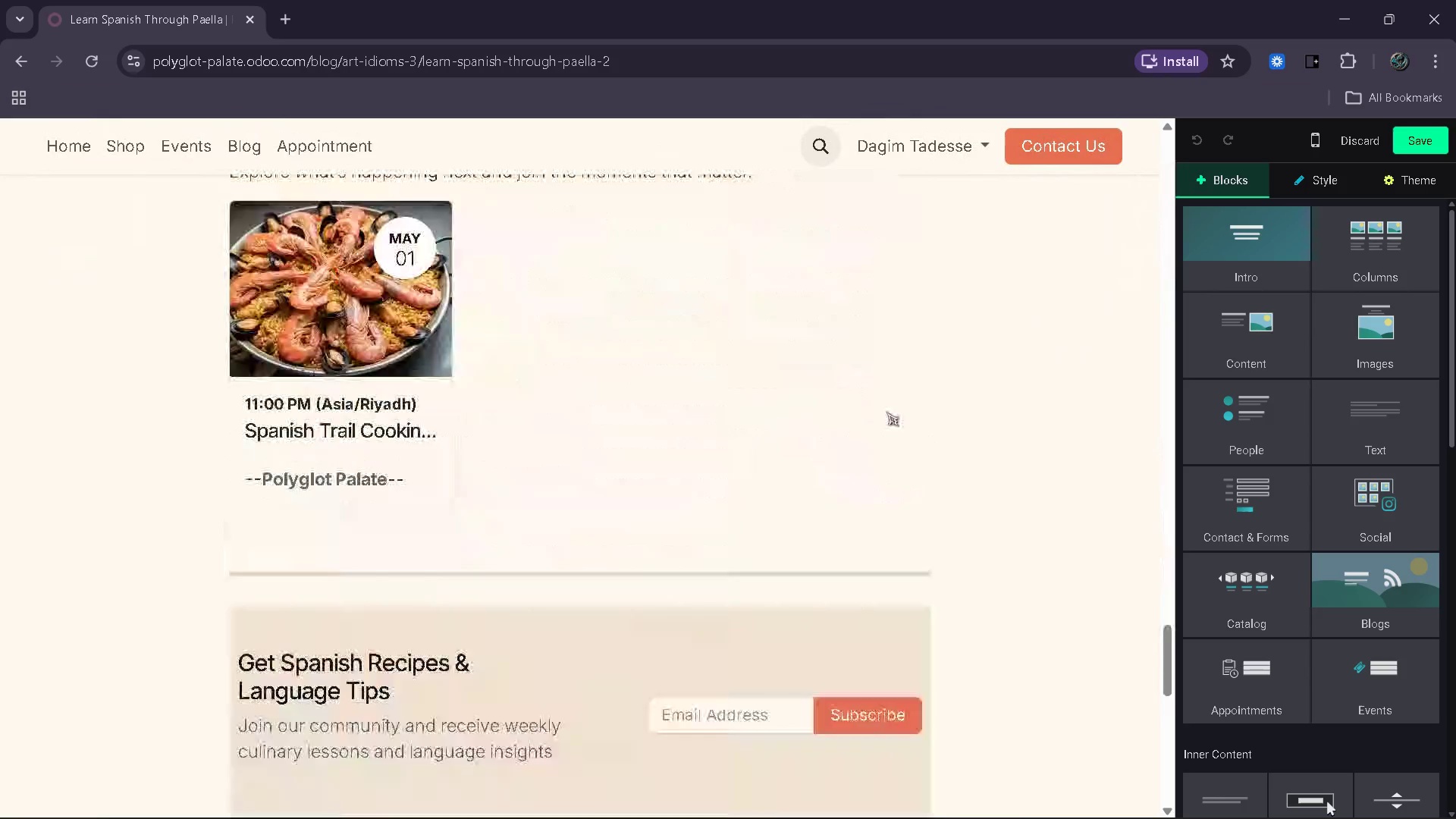 
left_click_drag(start_coordinate=[890, 458], to_coordinate=[246, 436])
 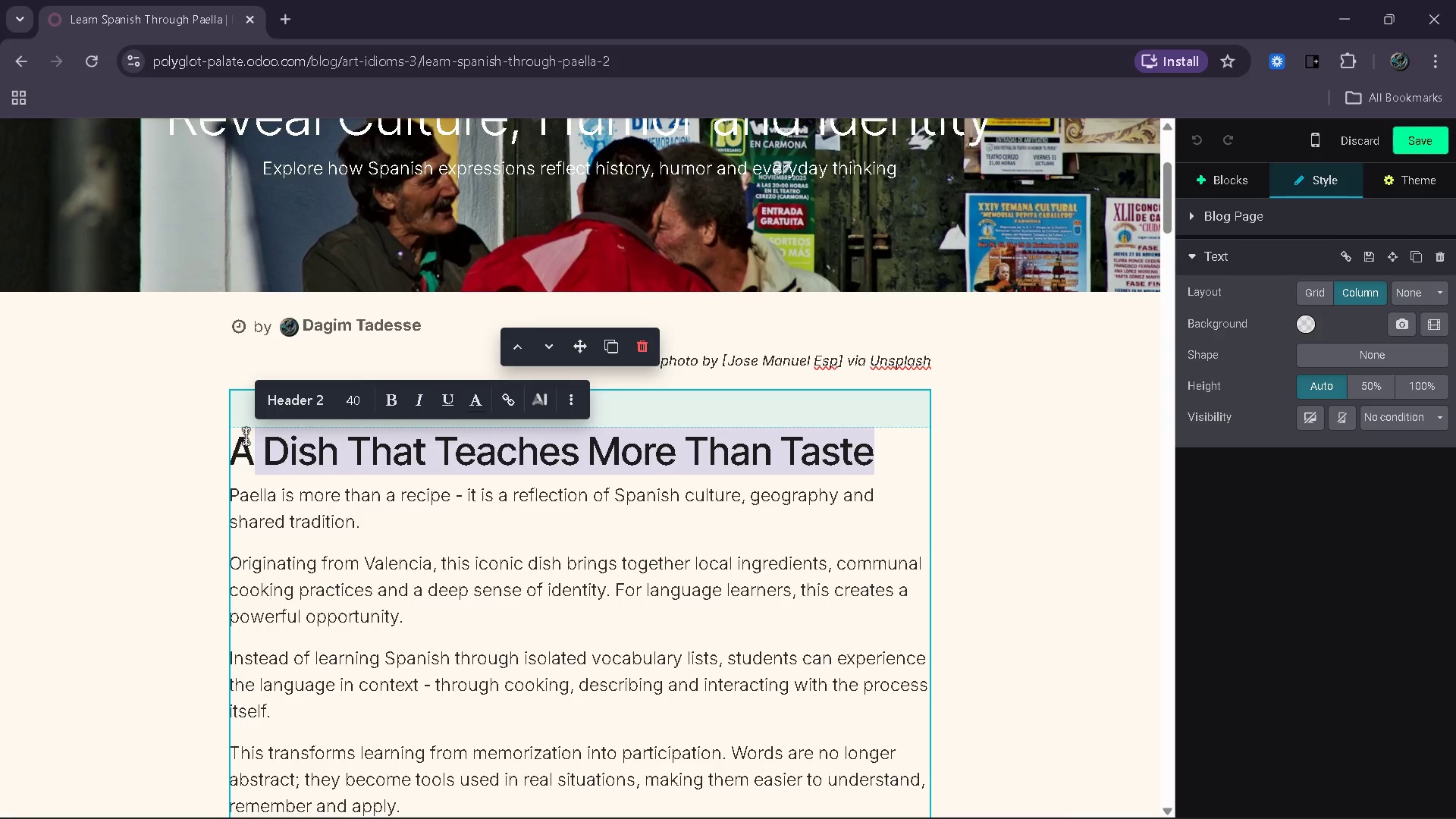 
wait(5.08)
 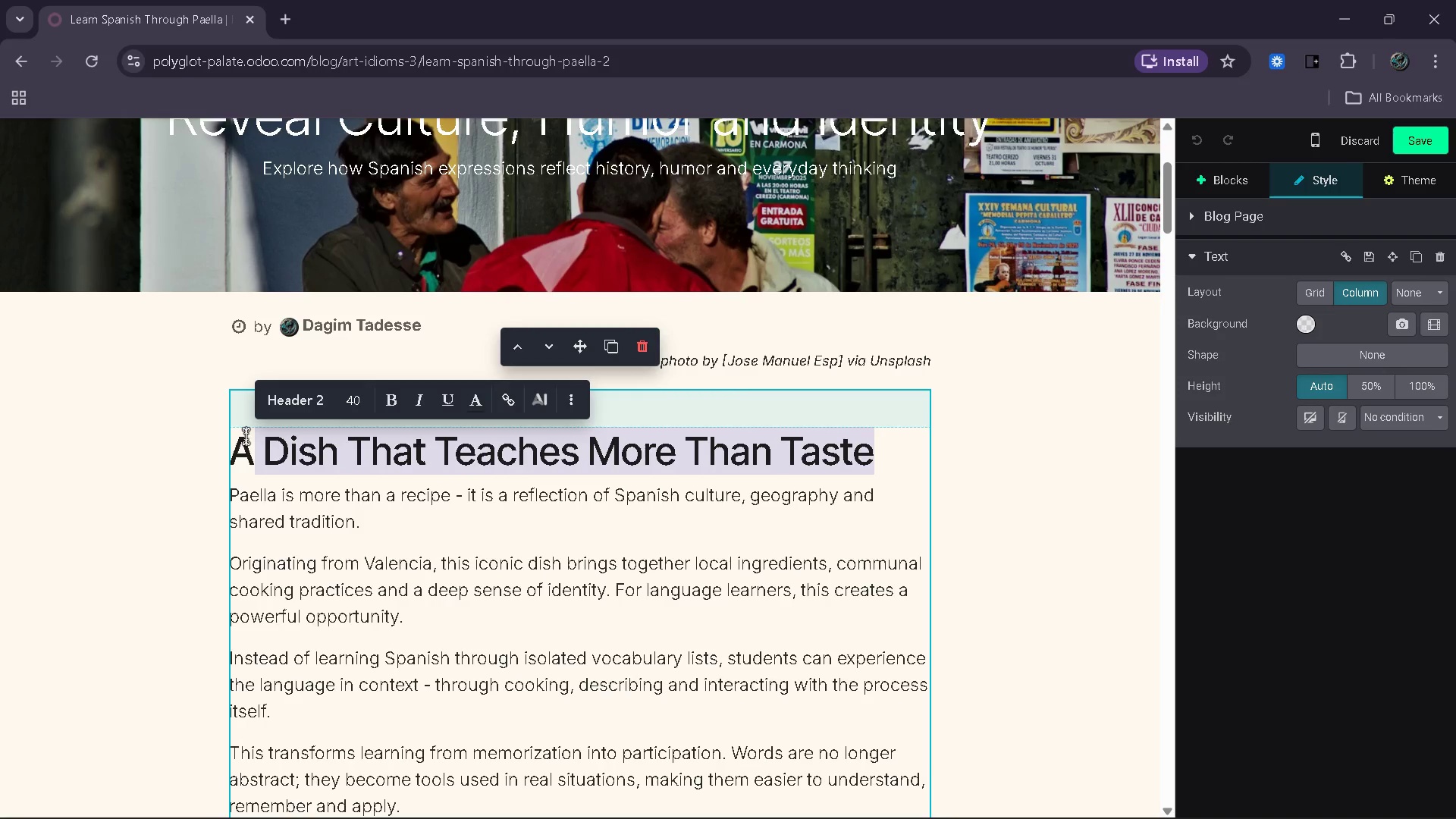 
key(Backspace)
 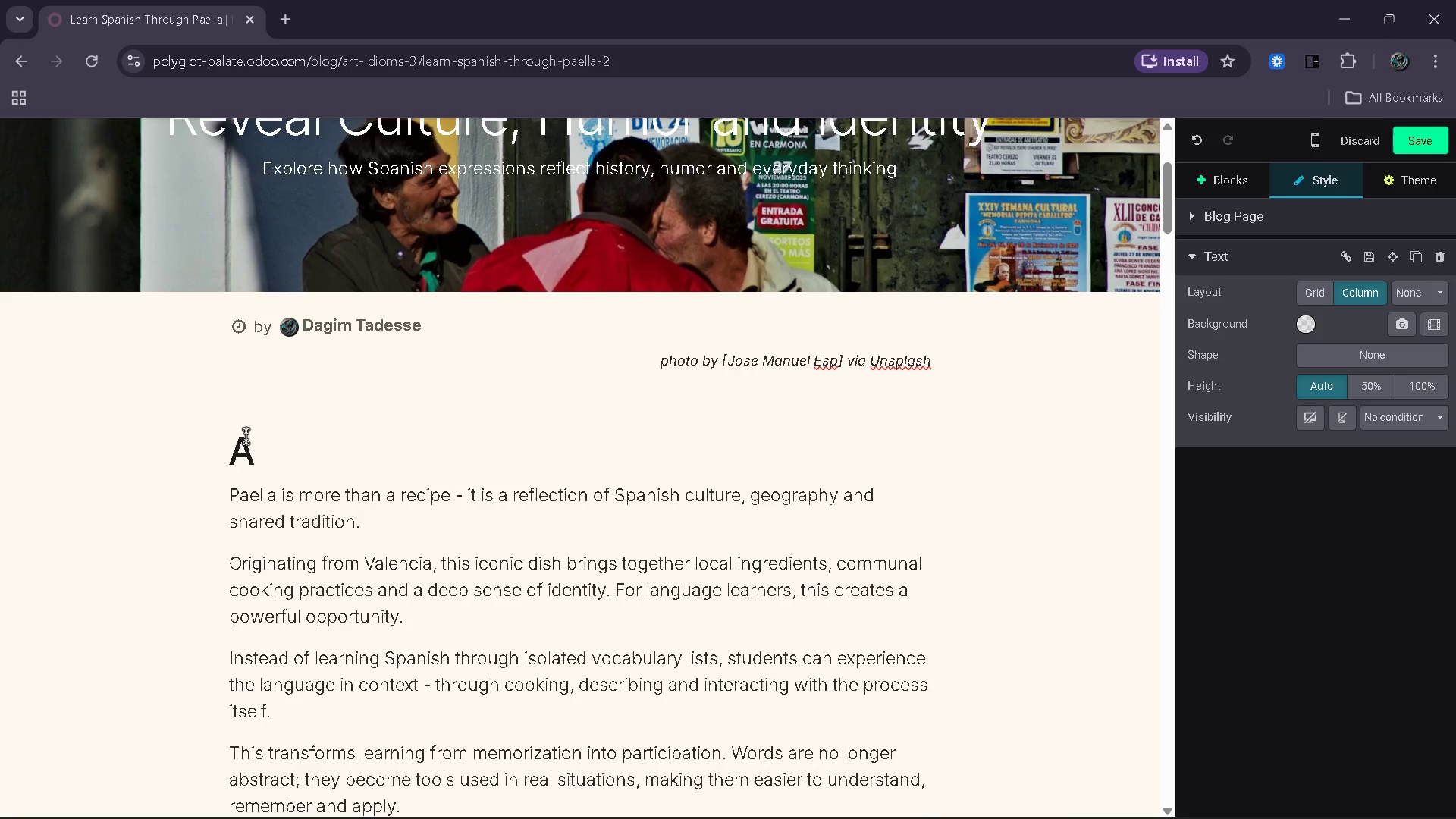 
key(Space)
 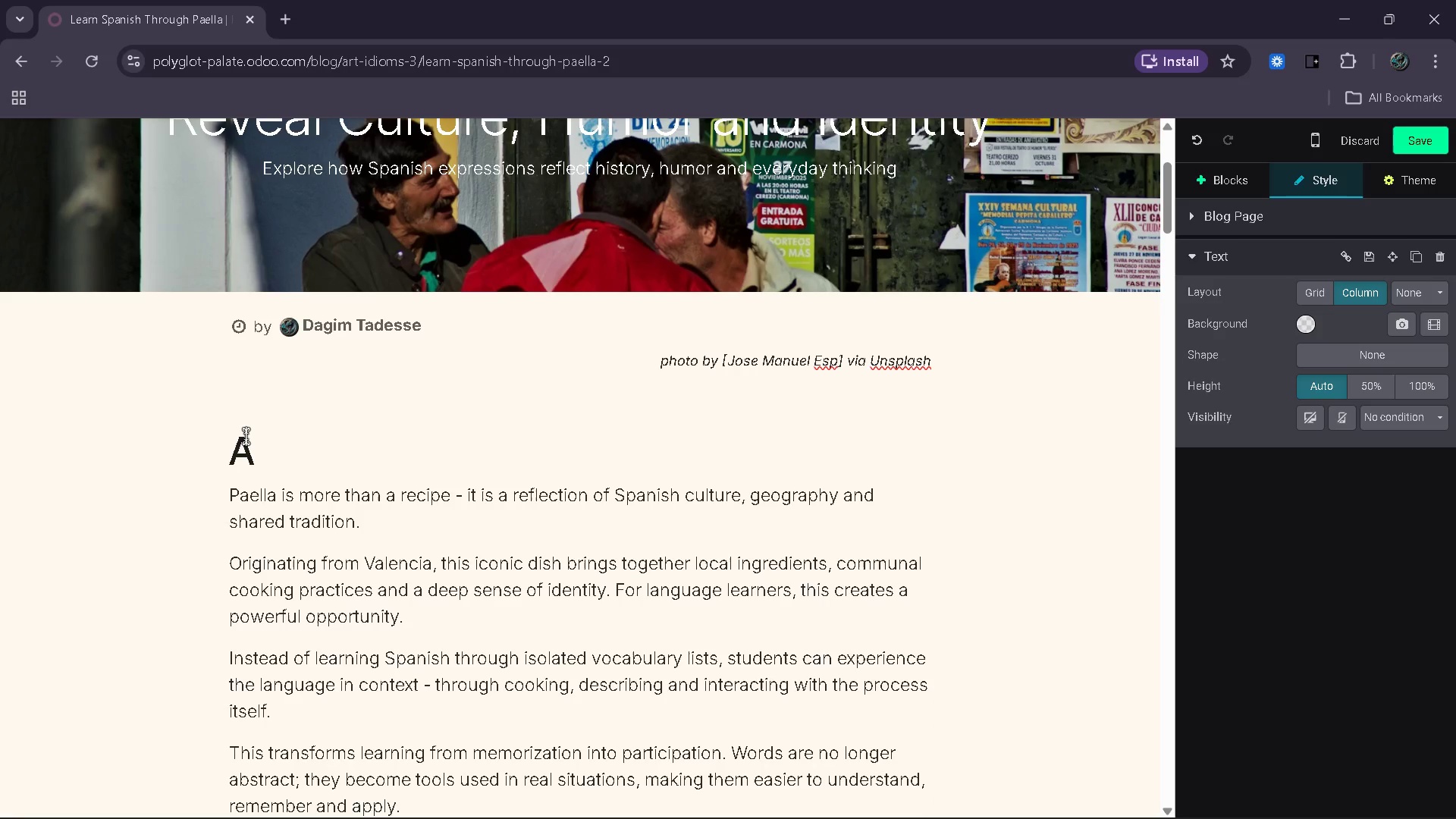 
key(Shift+L)
 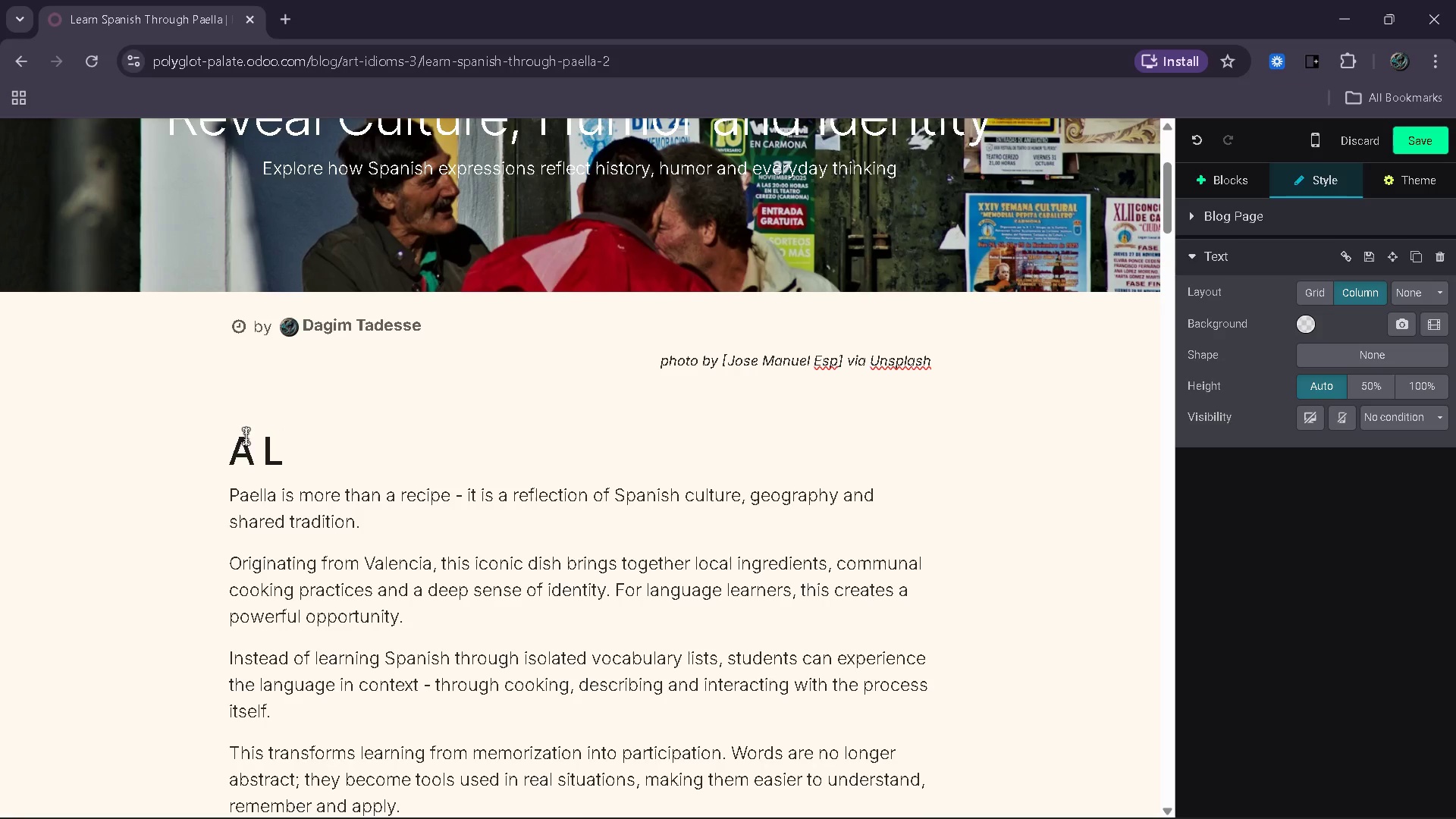 
wait(10.11)
 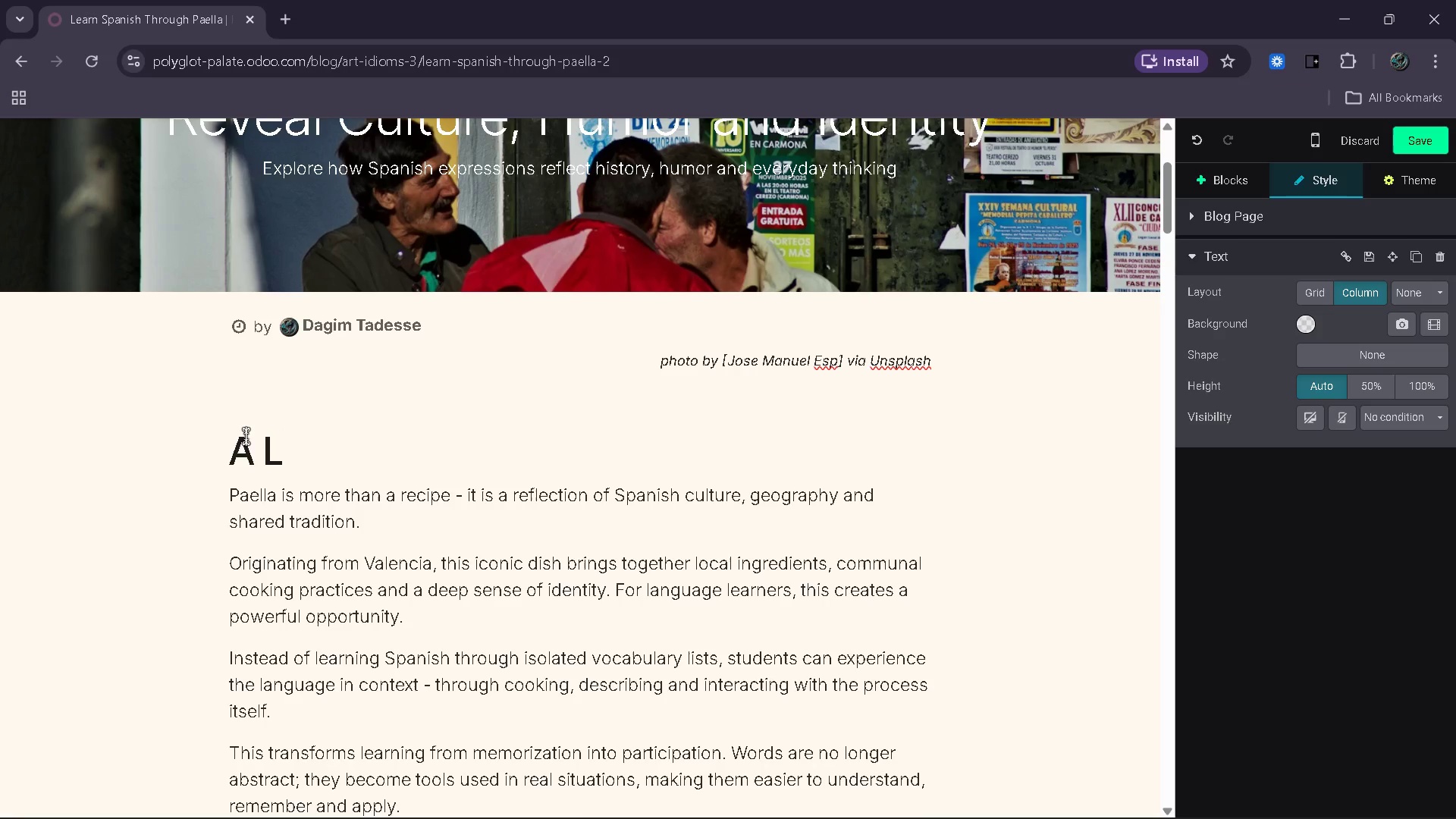 
type(anguage Built on e)
key(Backspace)
type(Expression )
key(Backspace)
 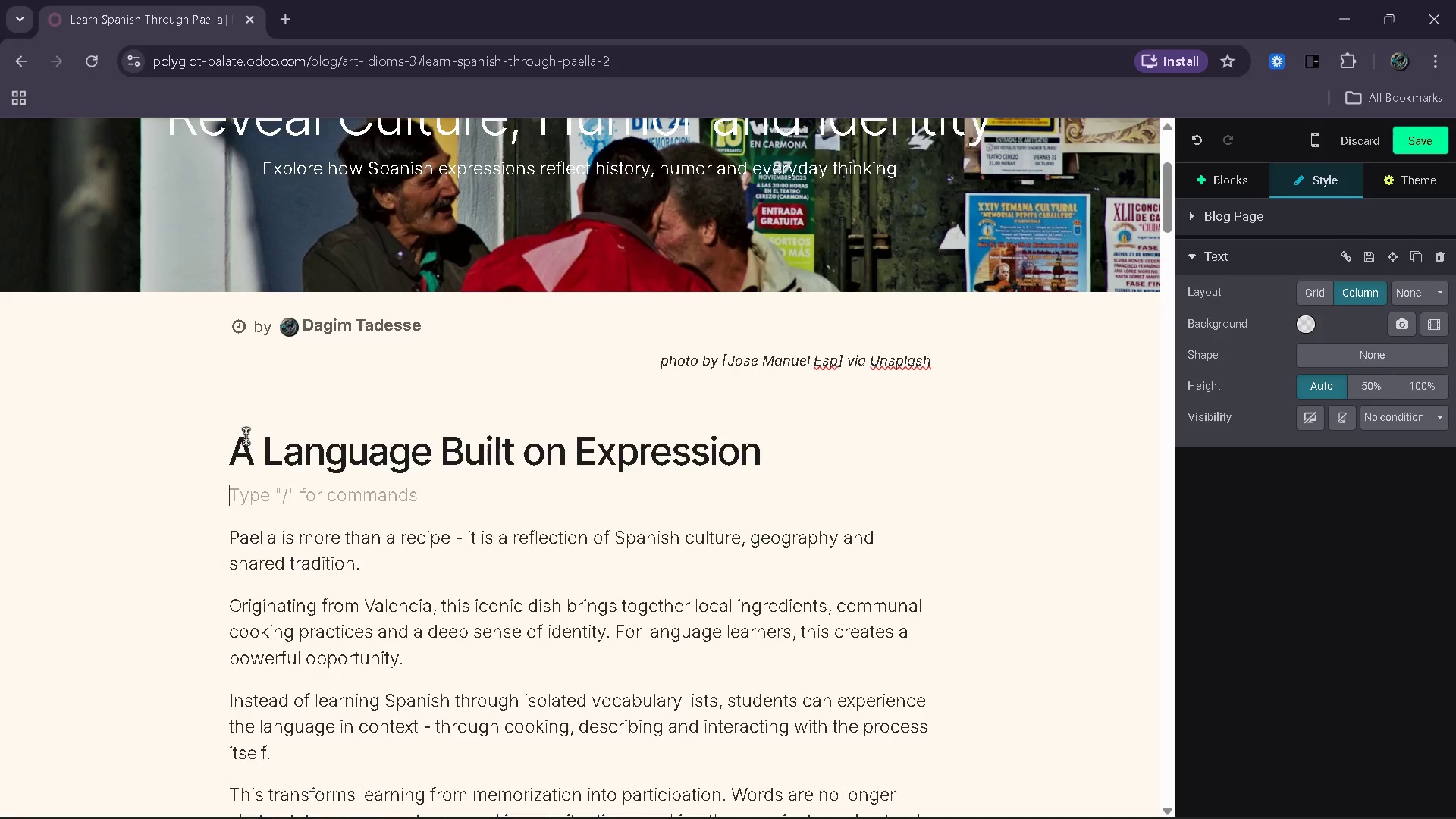 
 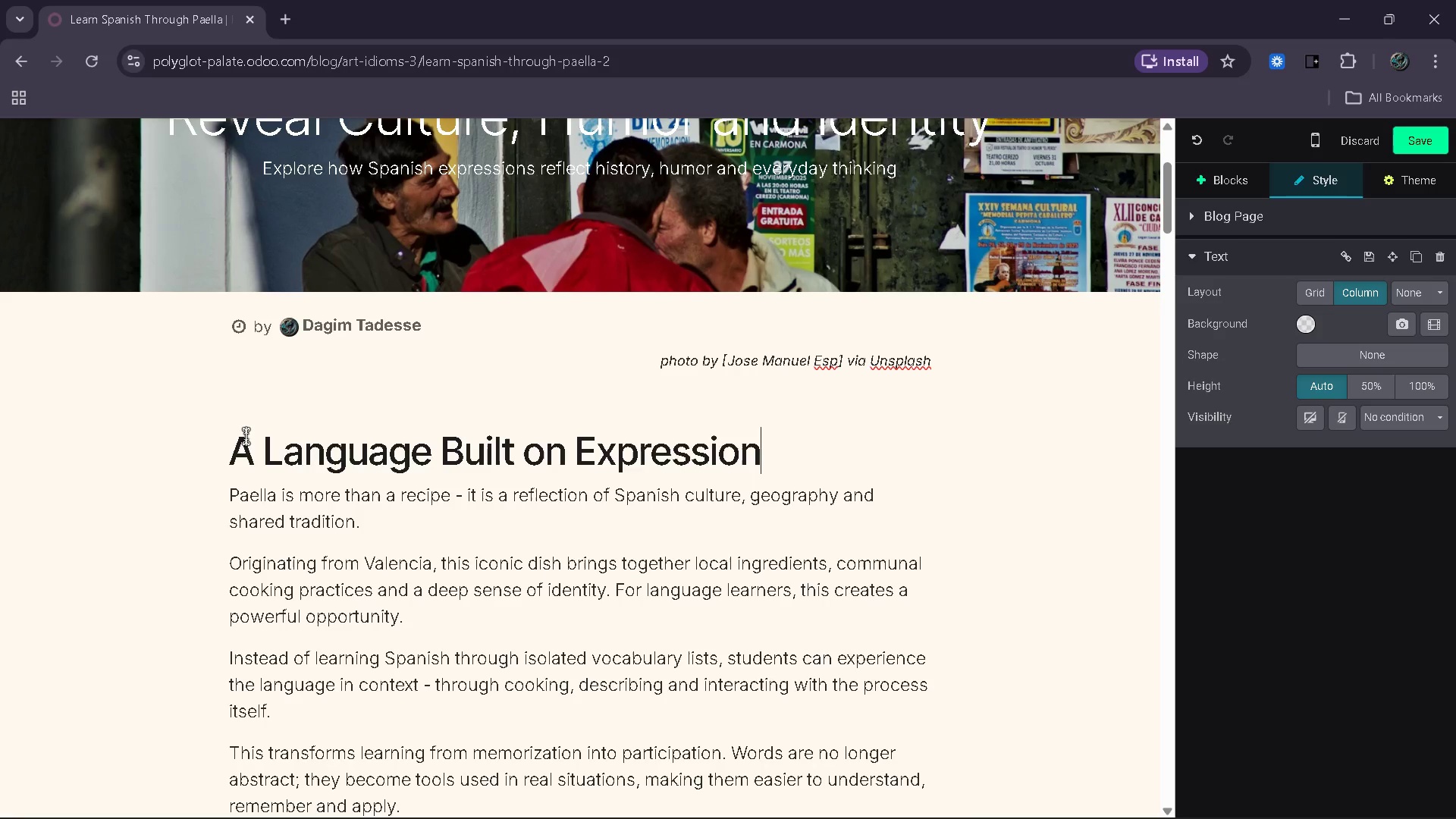 
key(Enter)
 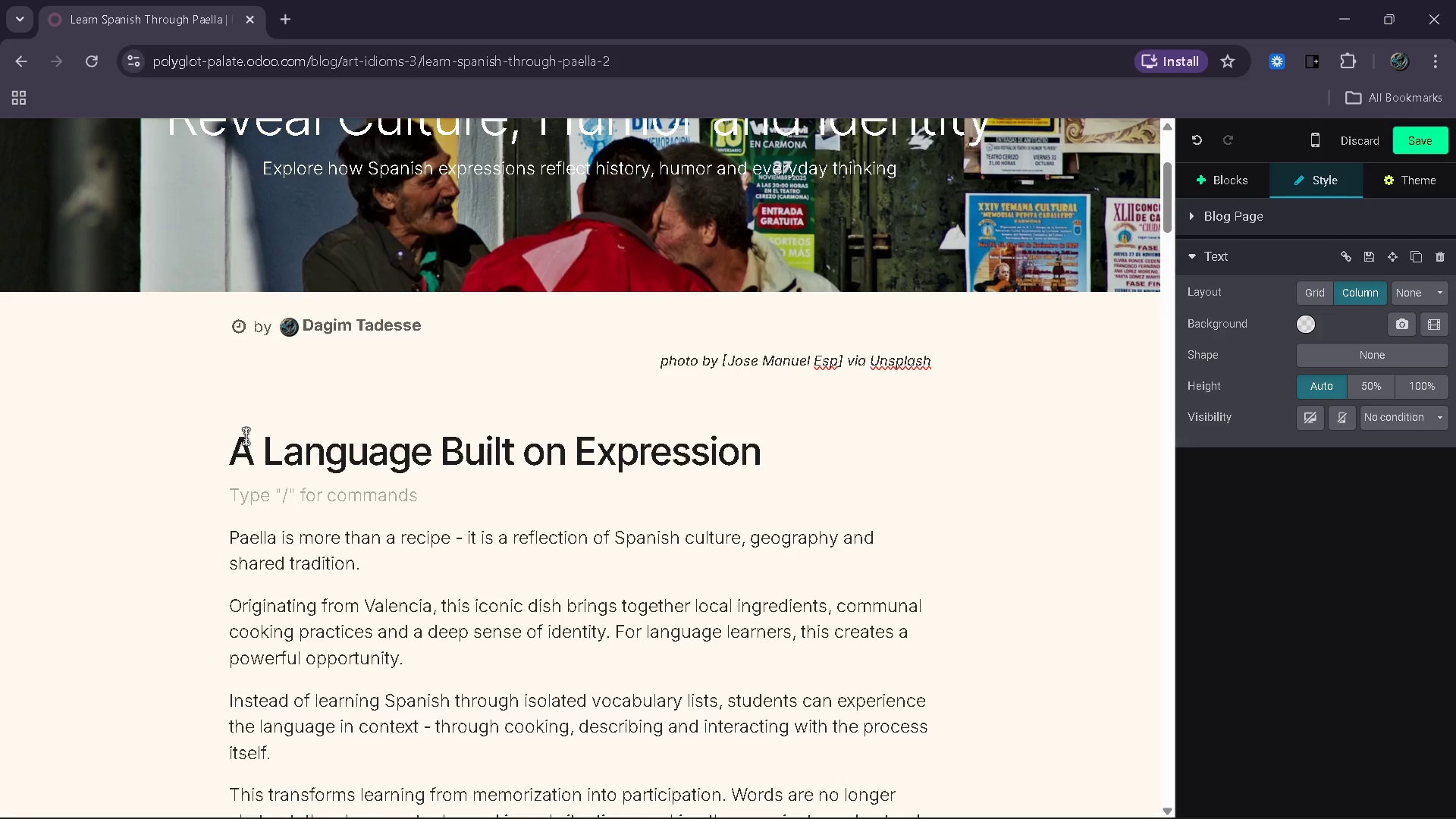 
key(Backspace)
 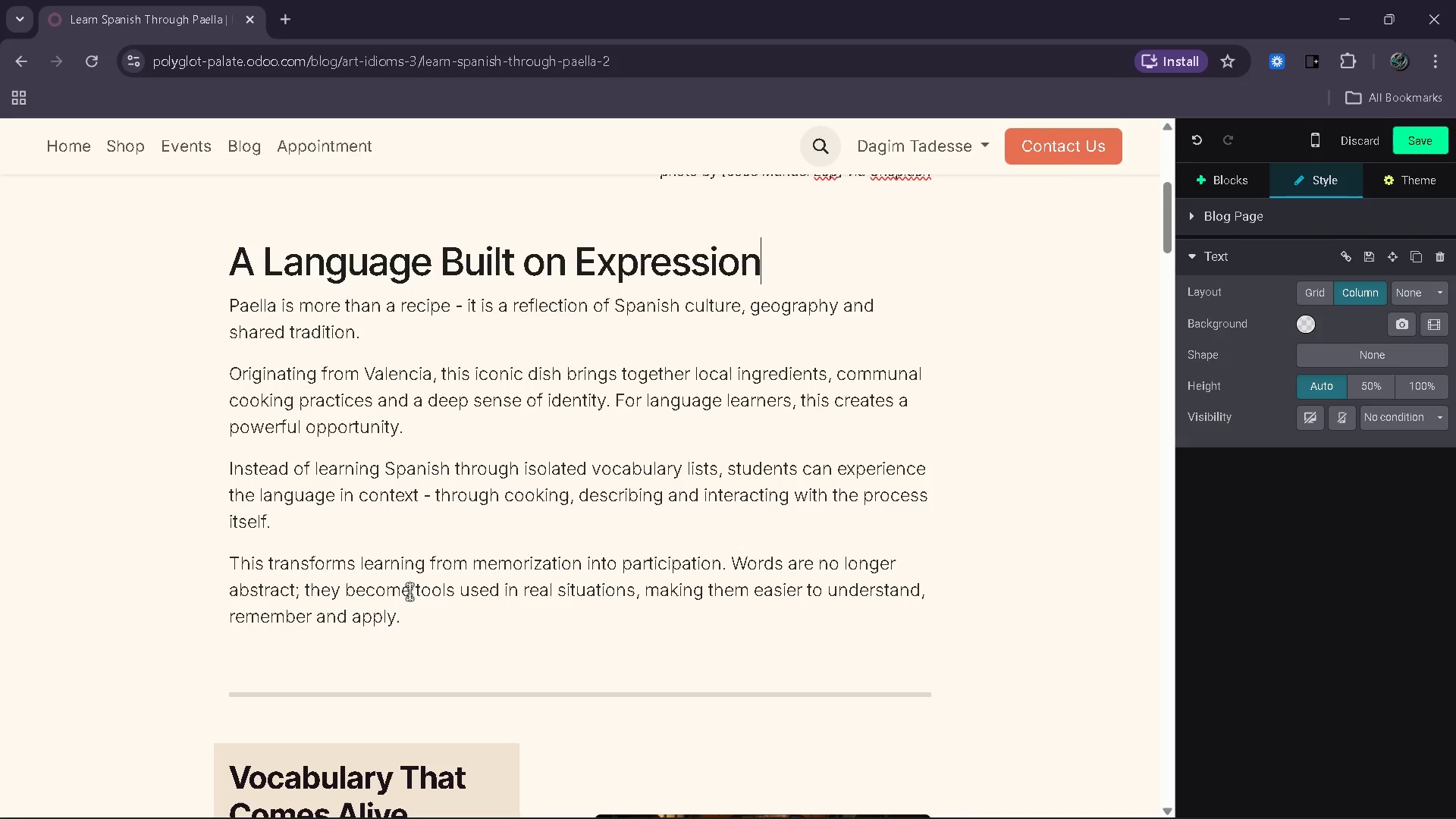 
left_click_drag(start_coordinate=[418, 635], to_coordinate=[232, 312])
 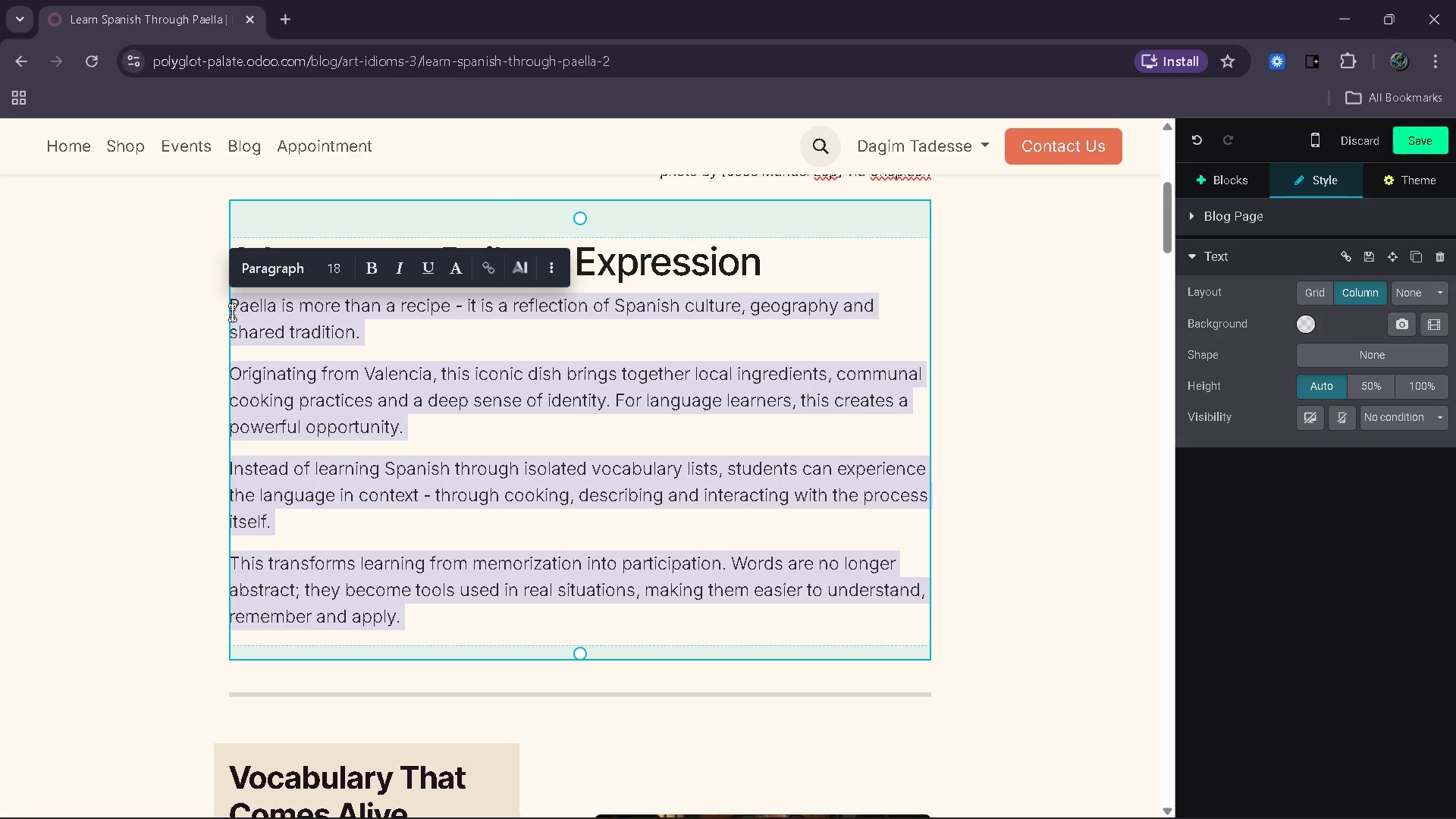 
hold_key(key=Enter, duration=0.33)
 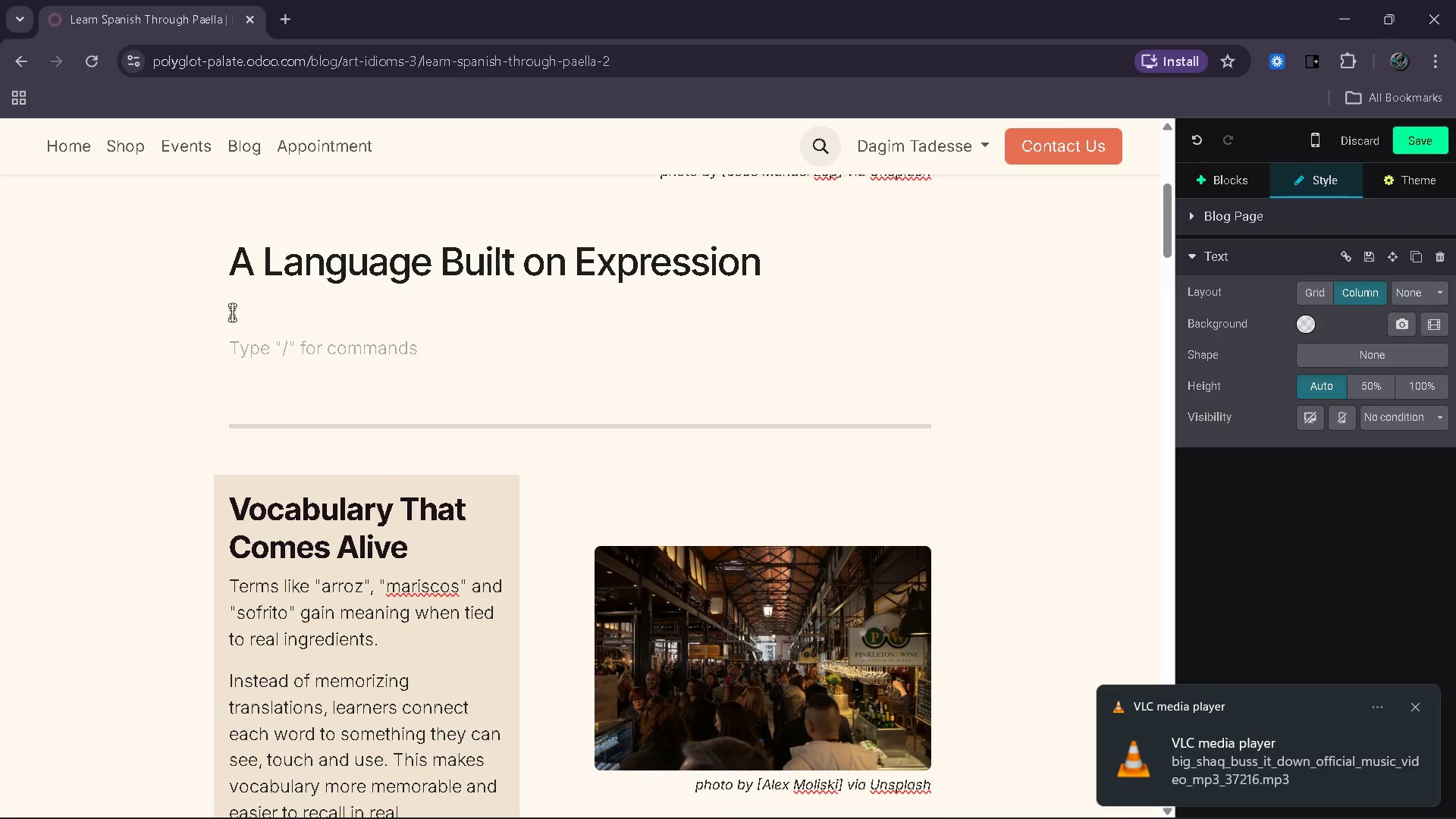 
type(\)
key(Backspace)
key(Backspace)
type(Spanish is a language rich in metaphor)
 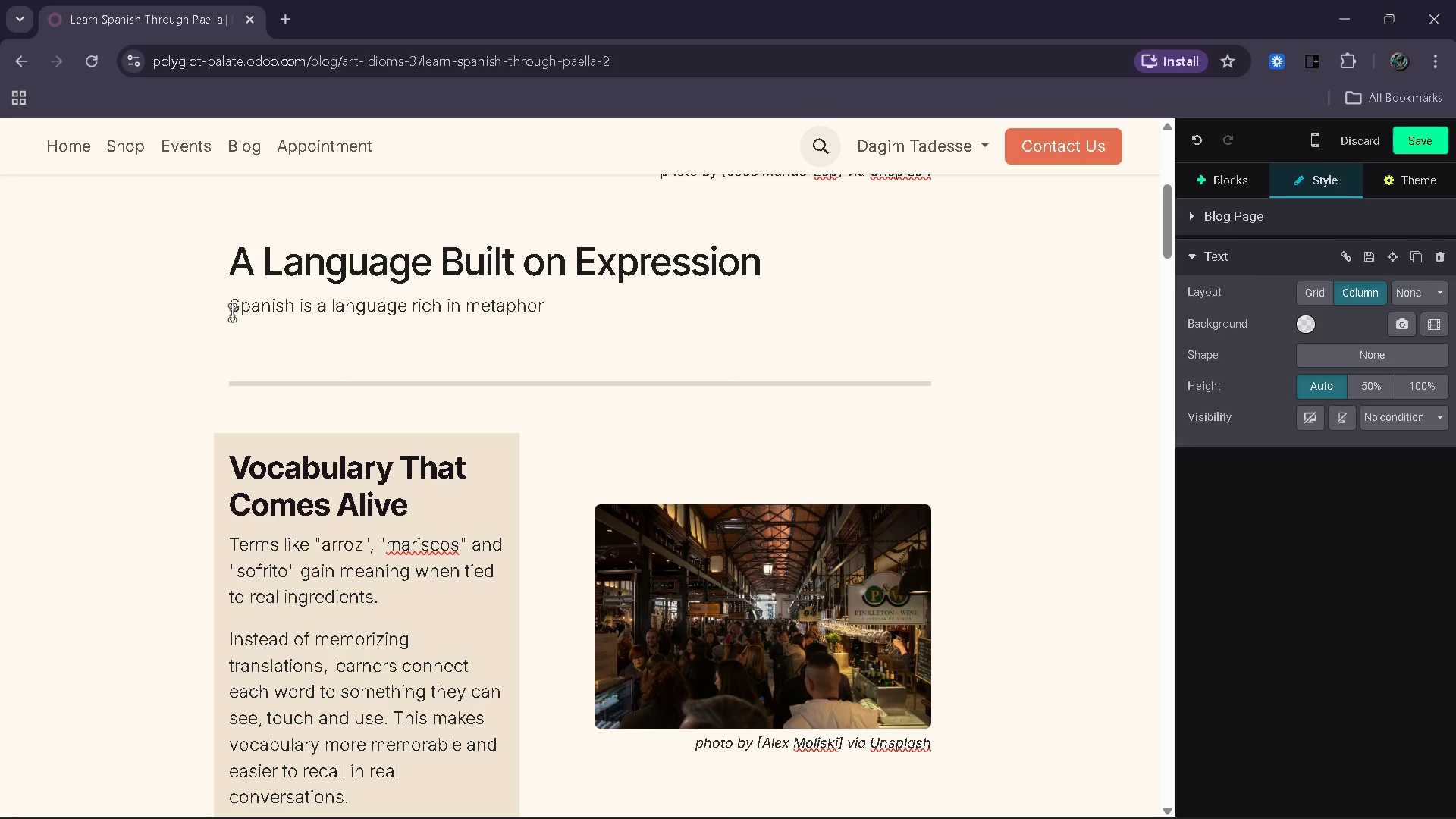 
type(, humor and vivid imagery. I)
 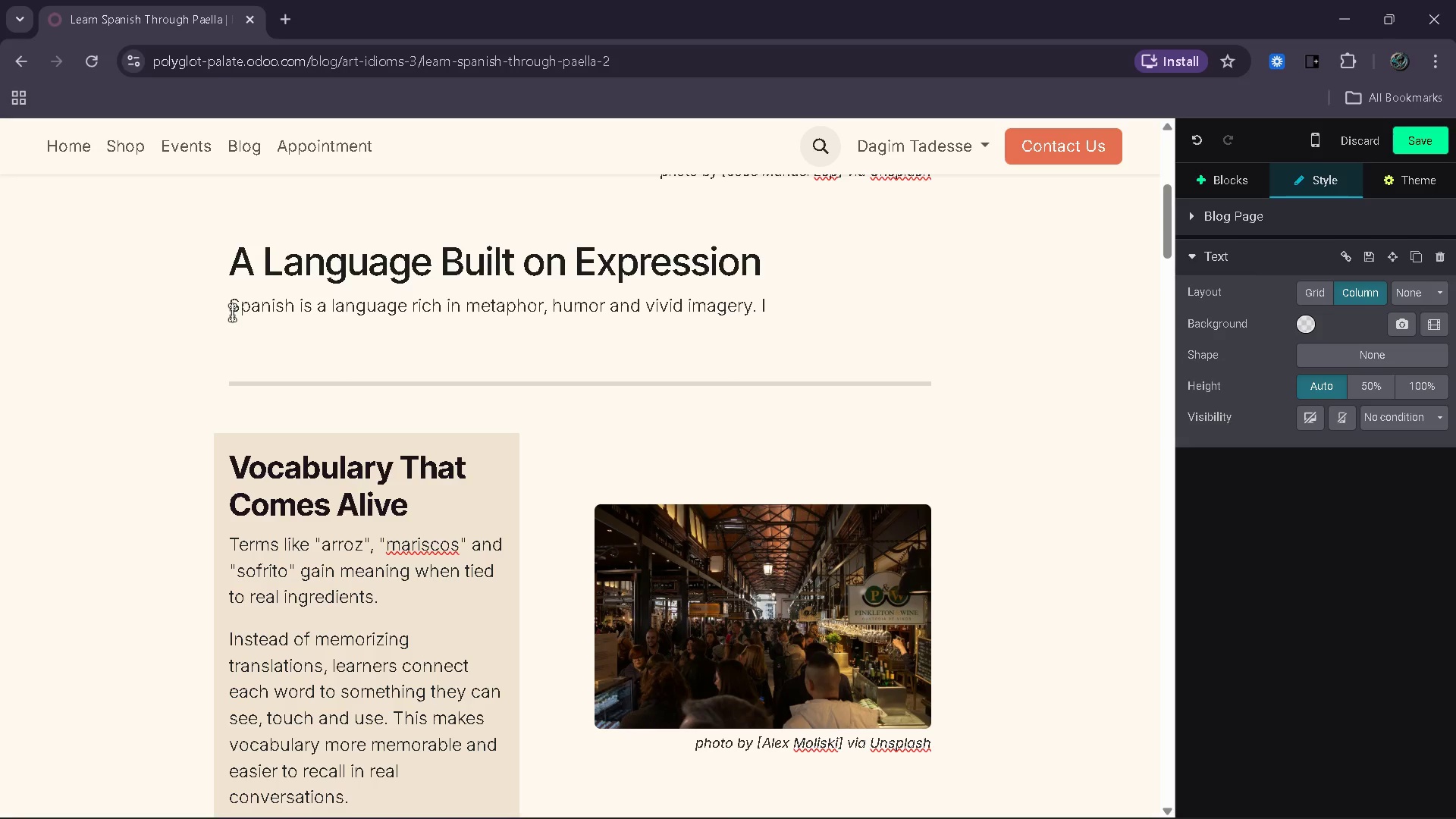 
wait(10.41)
 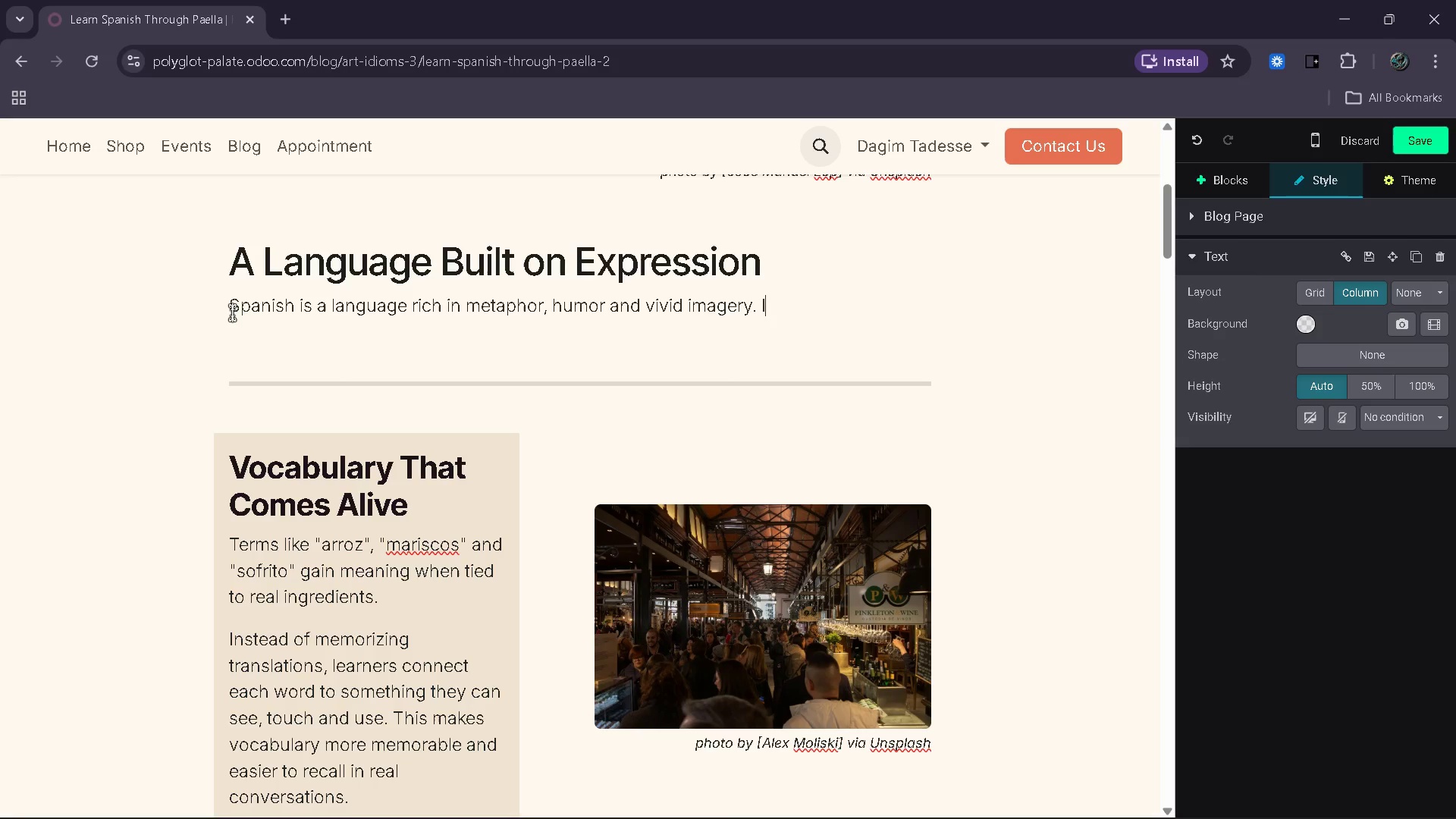 
type(dioms play a central role in how ideas are ec)
key(Backspace)
type(xpressed, often translate)
 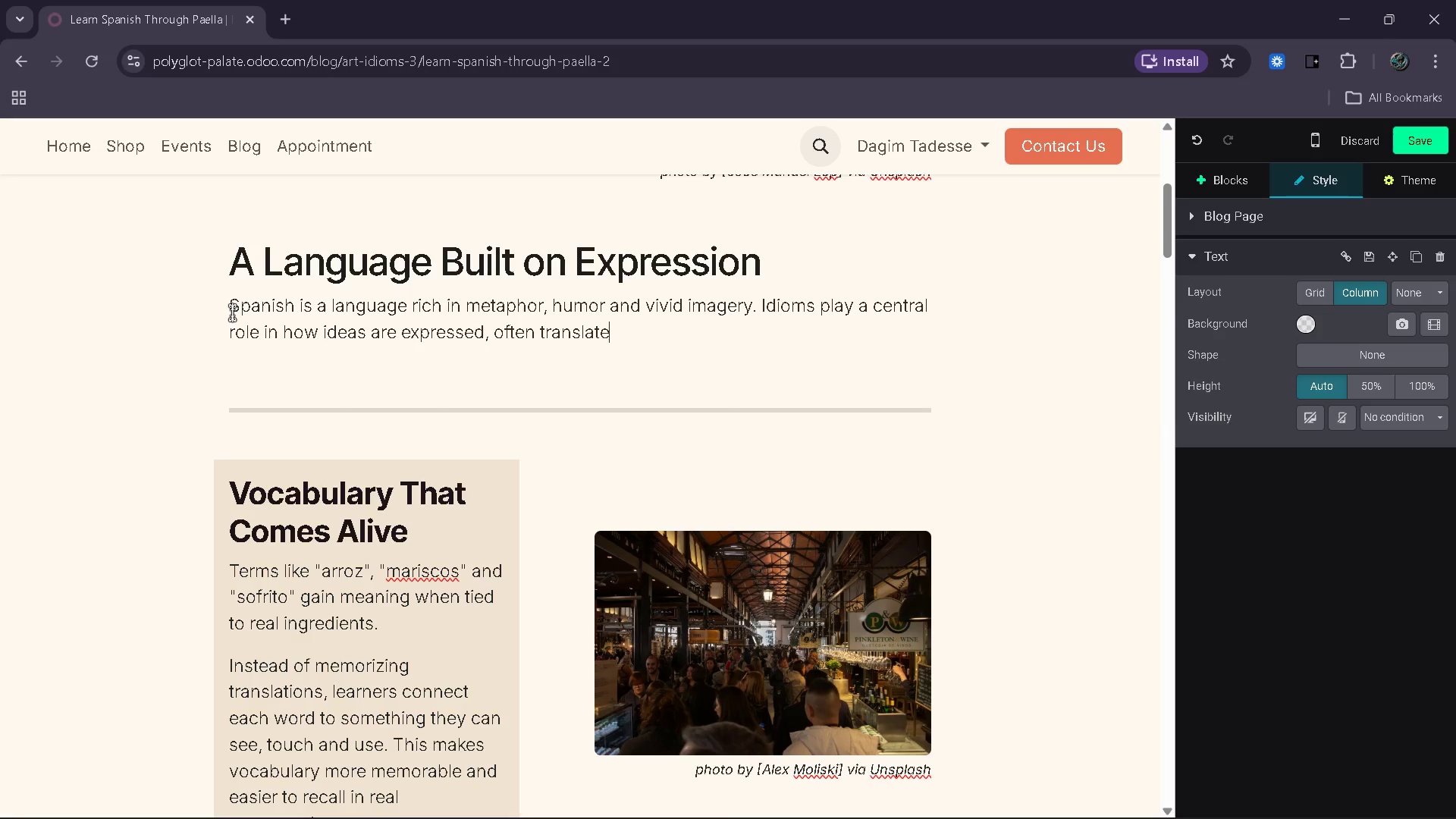 
key(Backspace)
key(Backspace)
key(Backspace)
key(Backspace)
type(forma)
key(Backspace)
type(ing simple thr)
key(Backspace)
type(ought into colorful expe)
key(Backspace)
type(ressions.)
 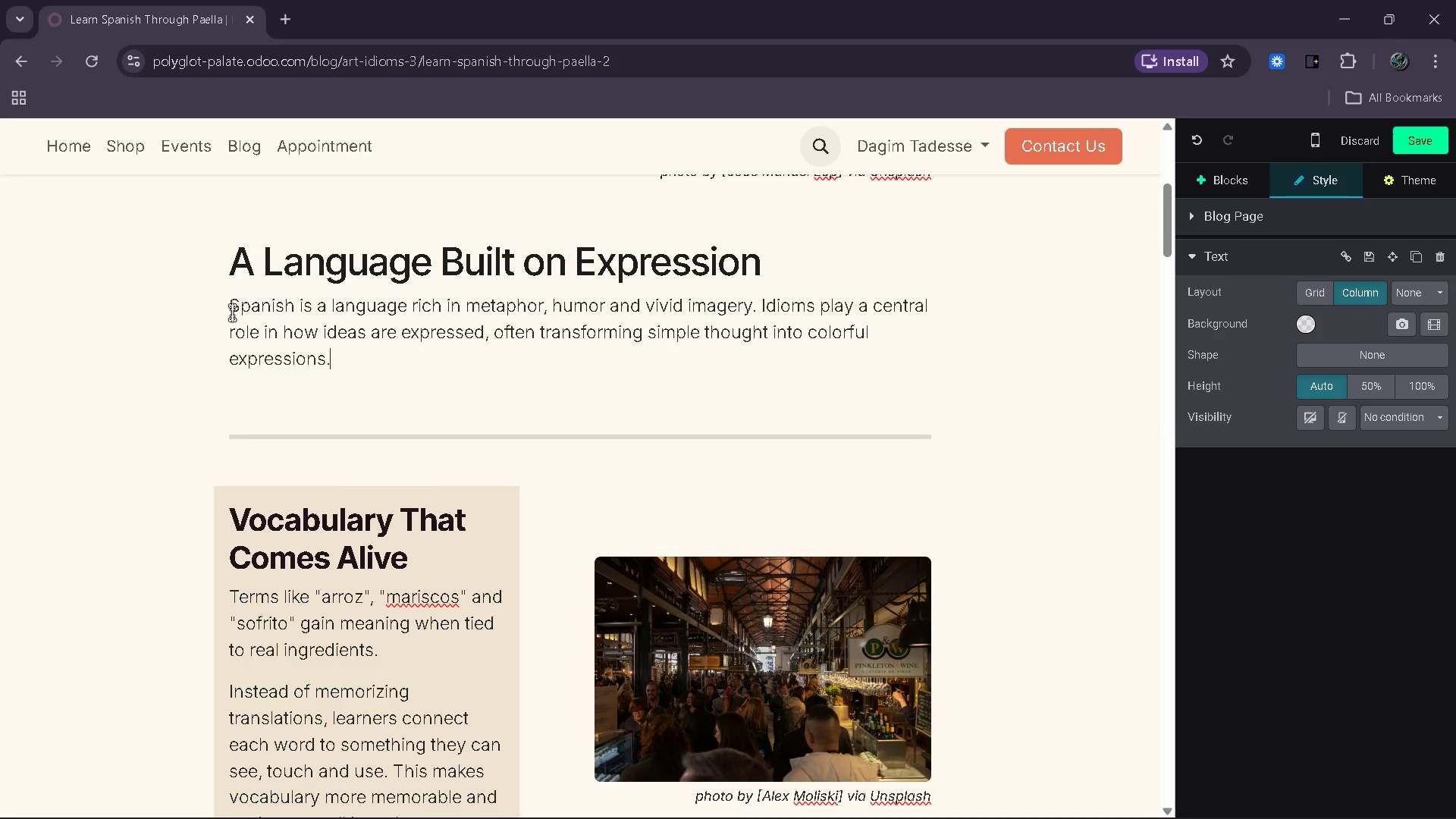 
key(Enter)
 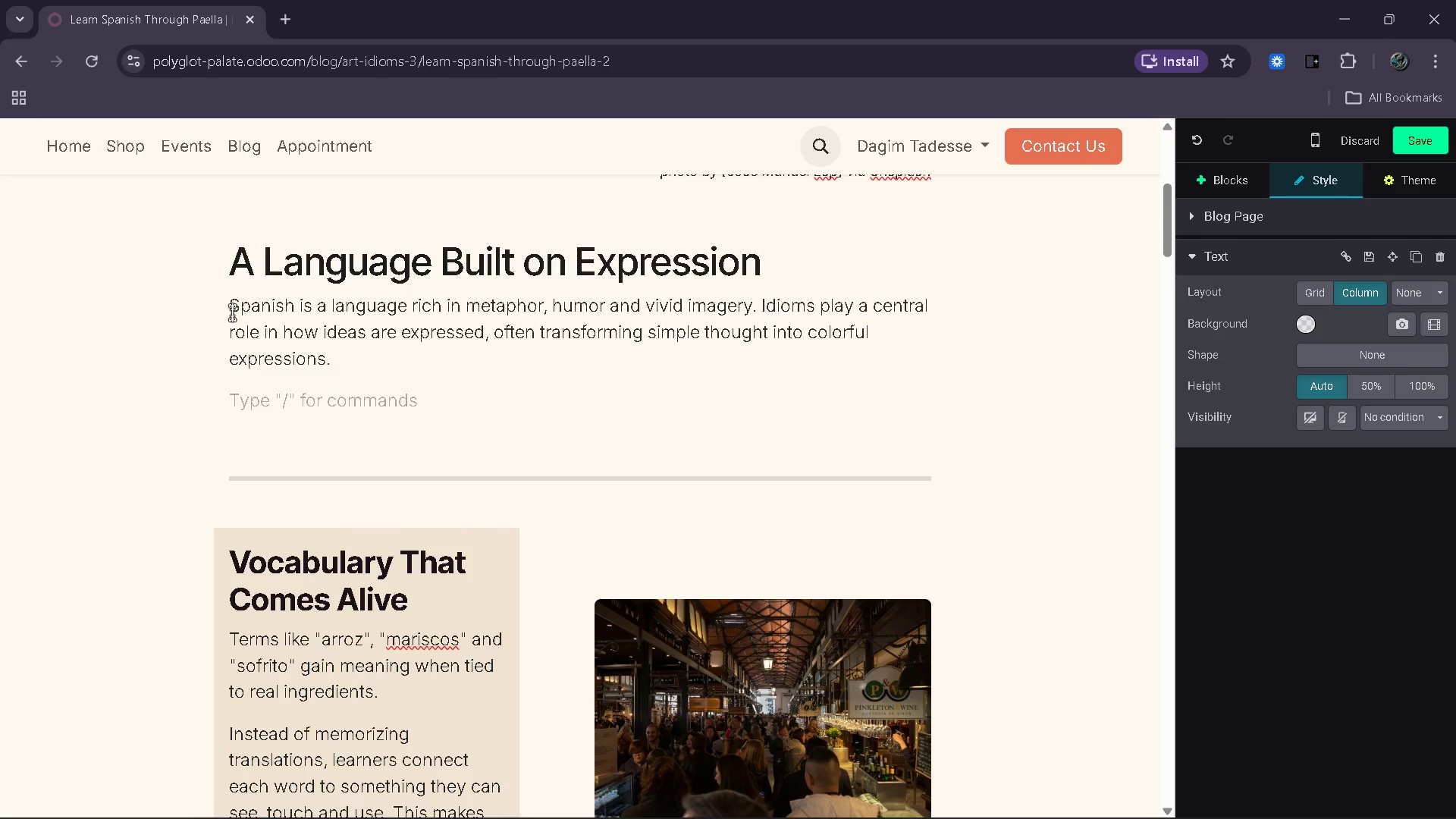 
type(For kea)
key(Backspace)
key(Backspace)
type(re)
key(Backspace)
key(Backspace)
key(Backspace)
type(reaen)
 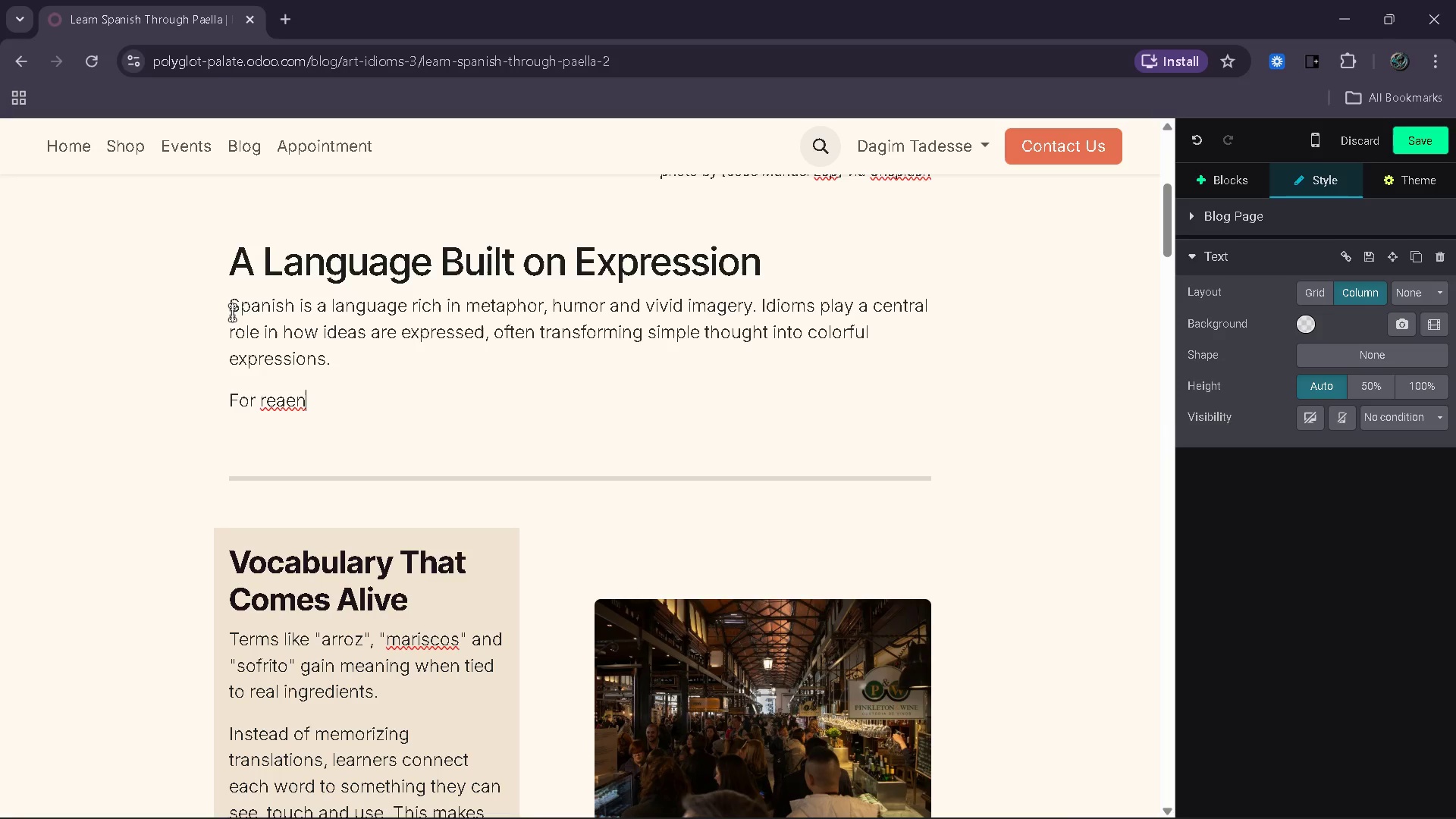 
key(Backspace)
key(Backspace)
key(Backspace)
key(Backspace)
key(Backspace)
type(learner)
 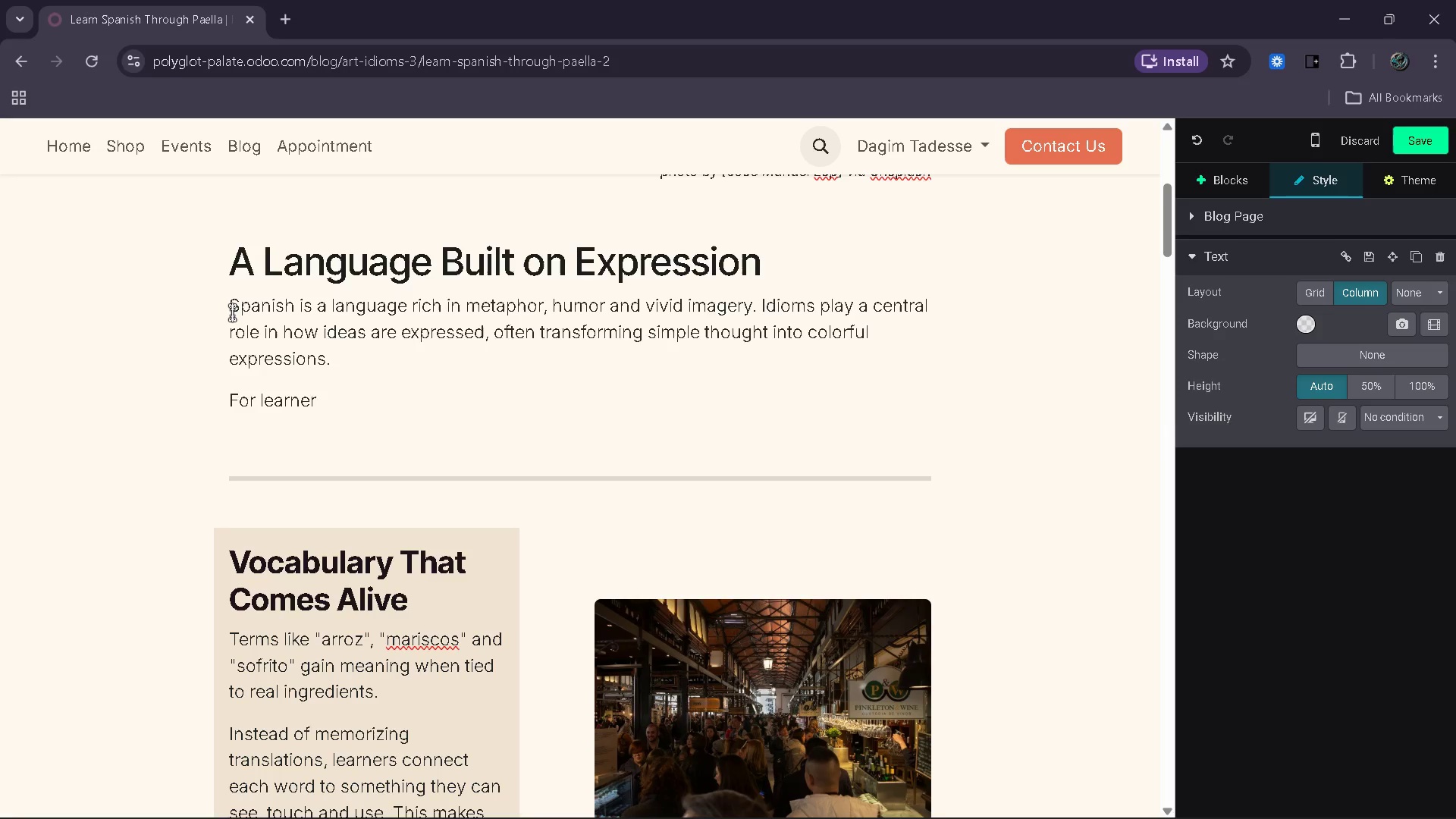 
type(, this can be both fascilaion )
 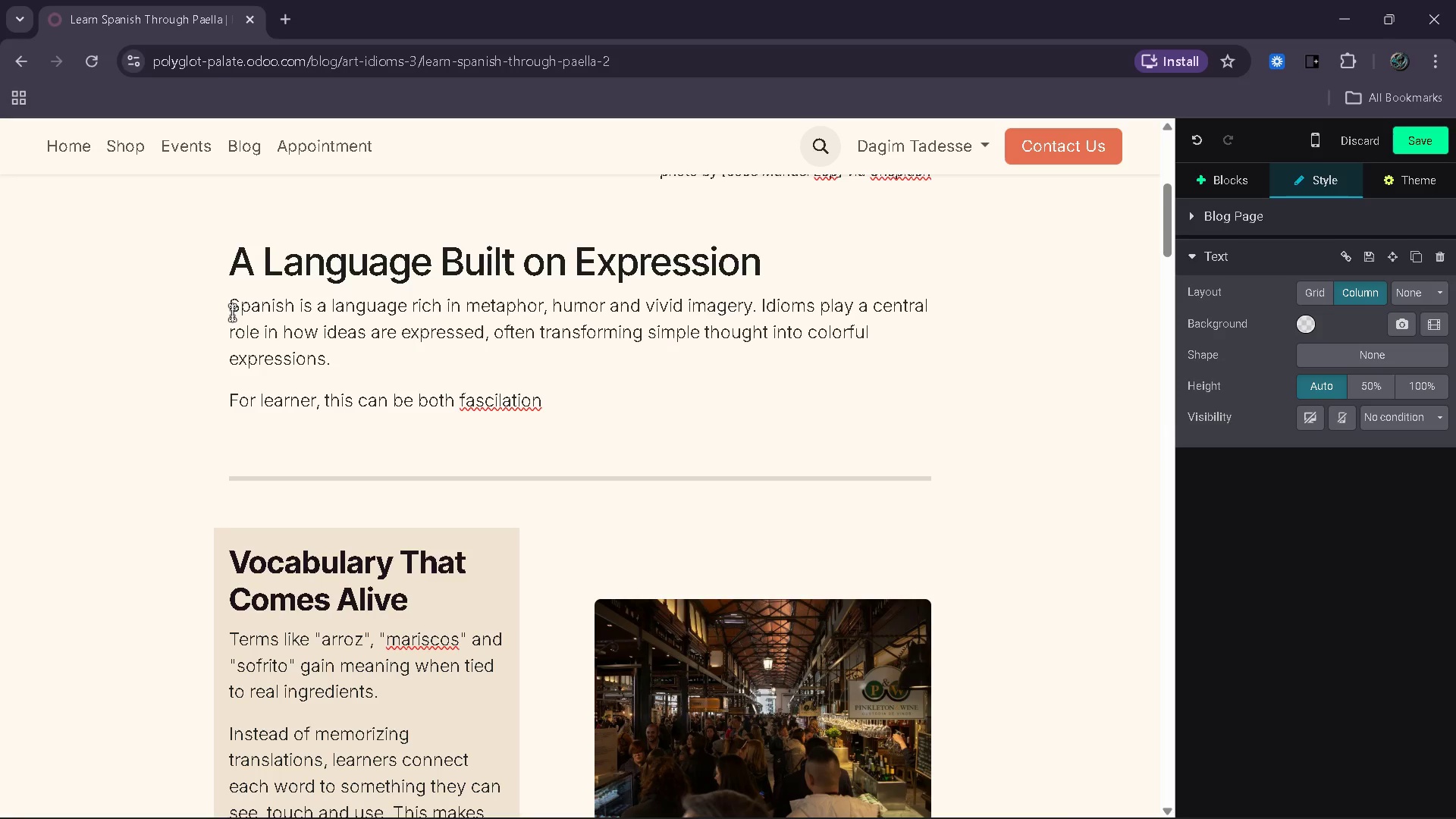 
hold_key(key=ArrowLeft, duration=0.69)
 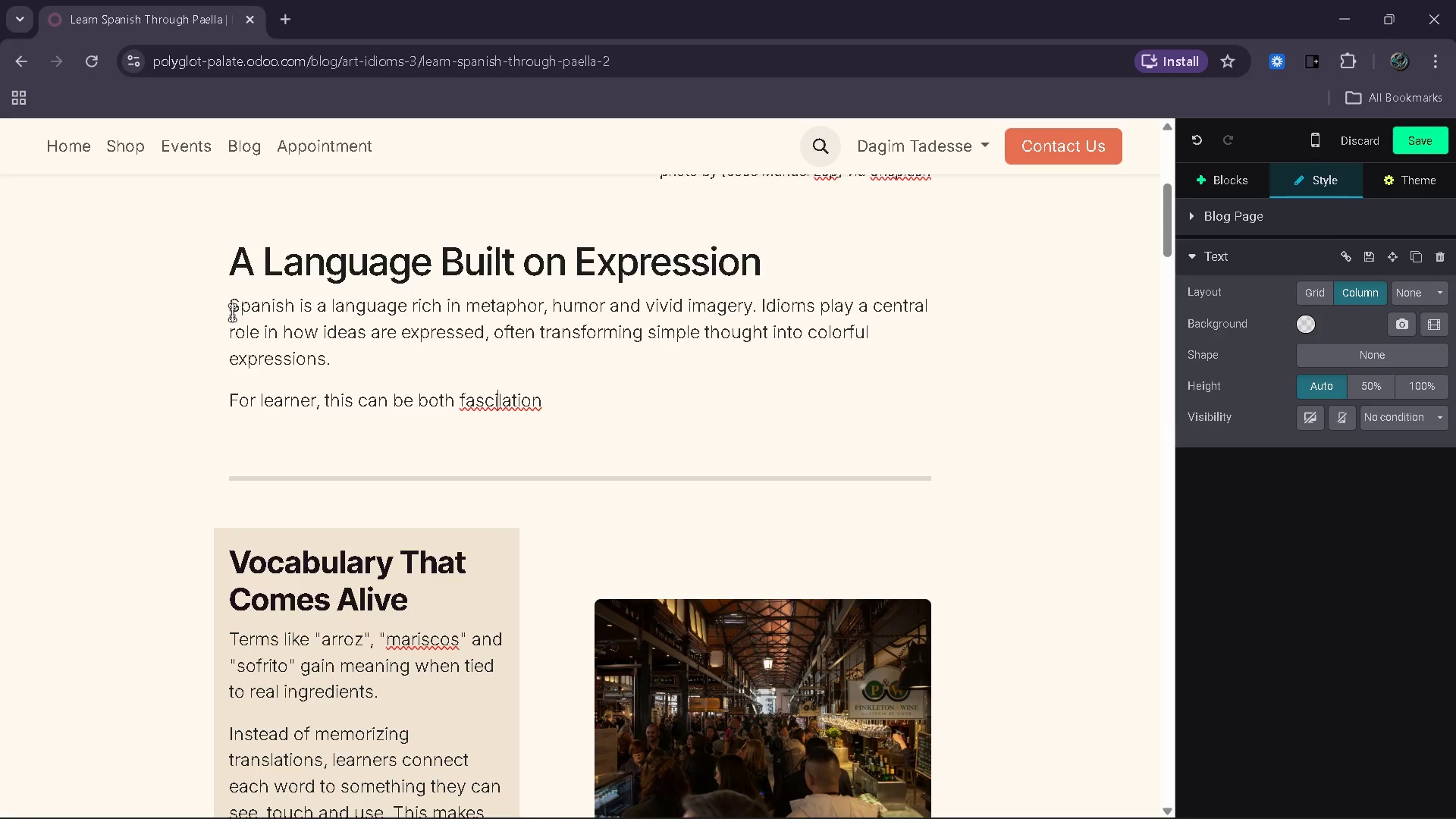 
wait(6.08)
 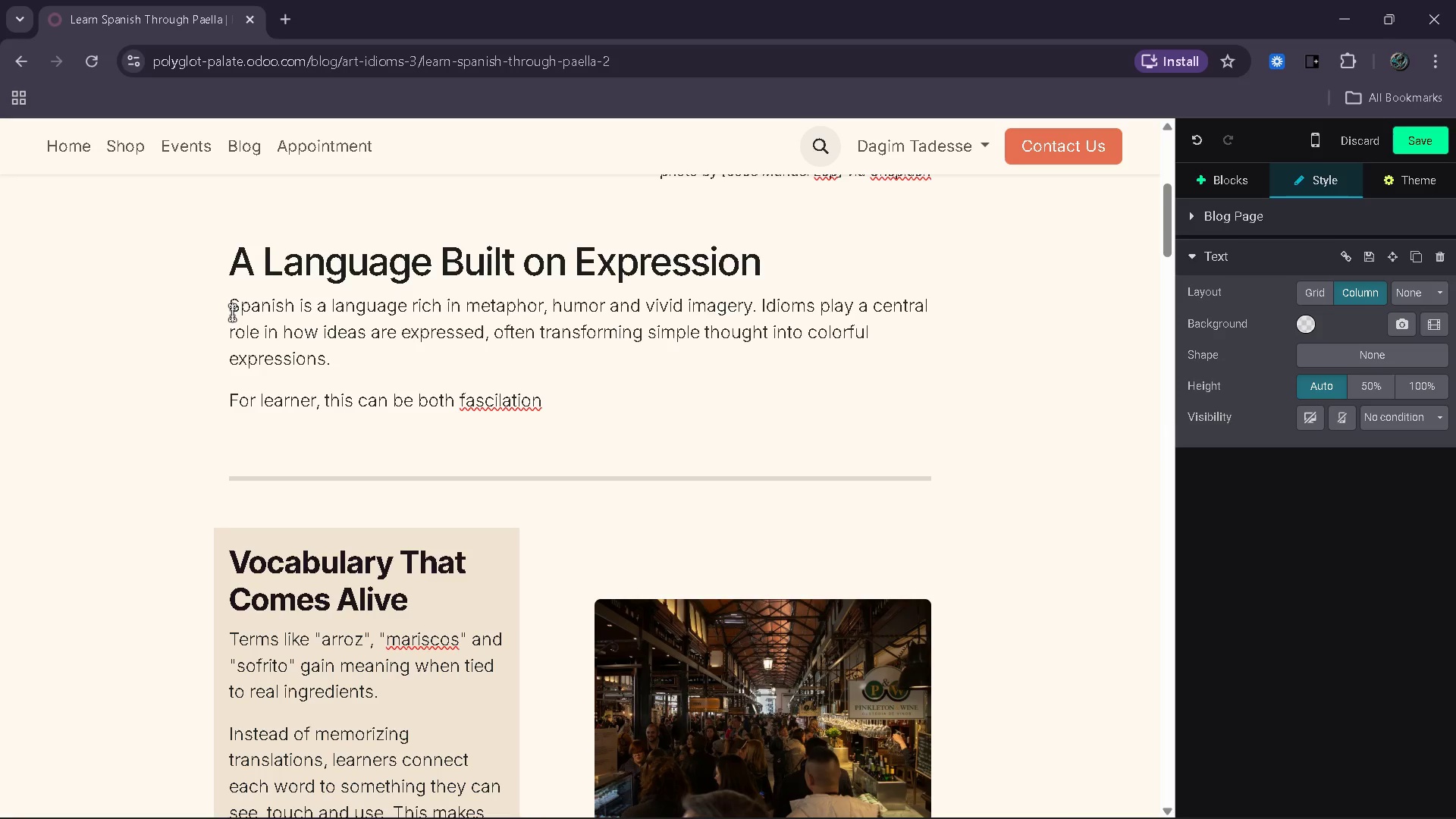 
key(ArrowLeft)
 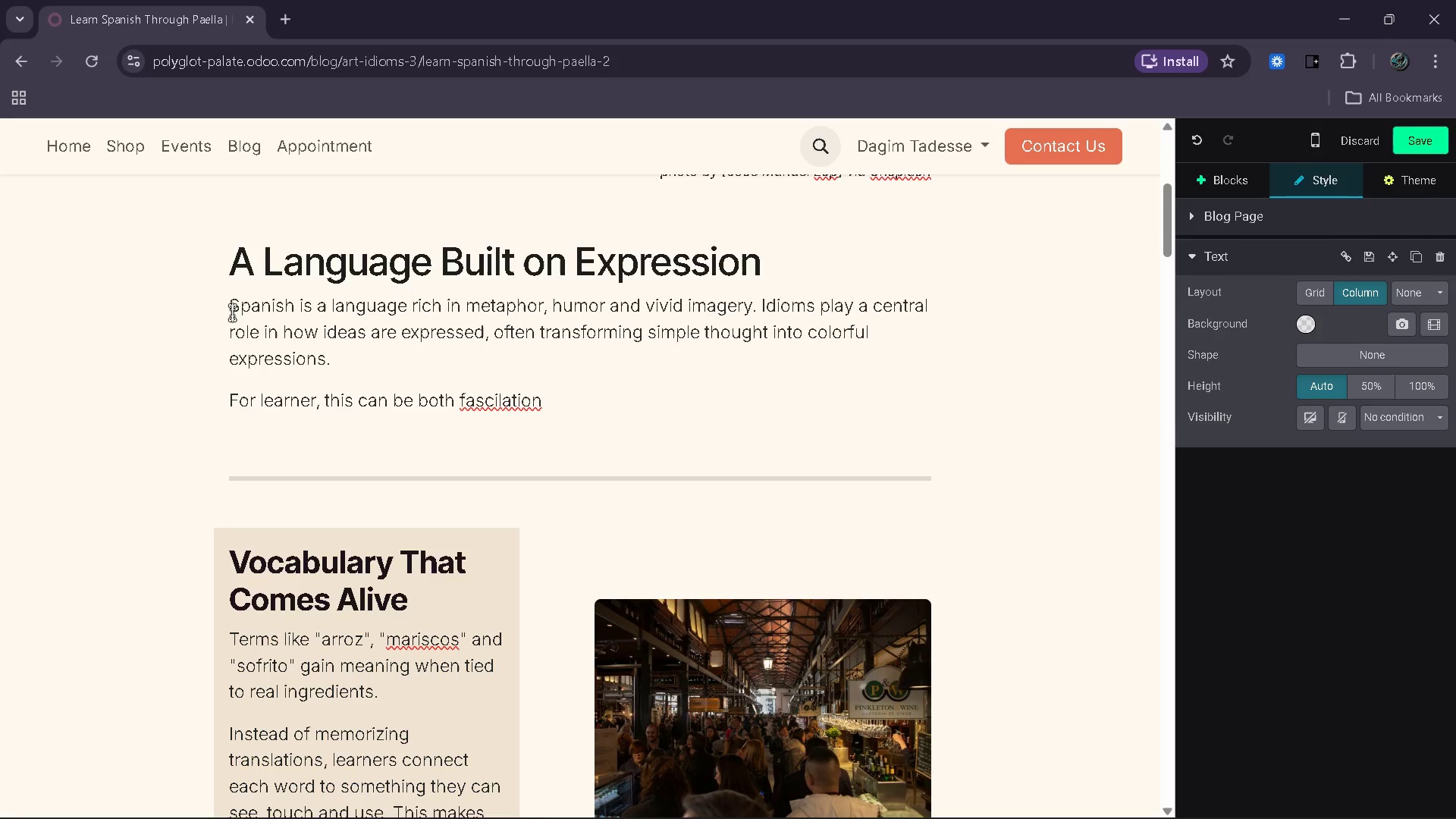 
key(ArrowRight)
 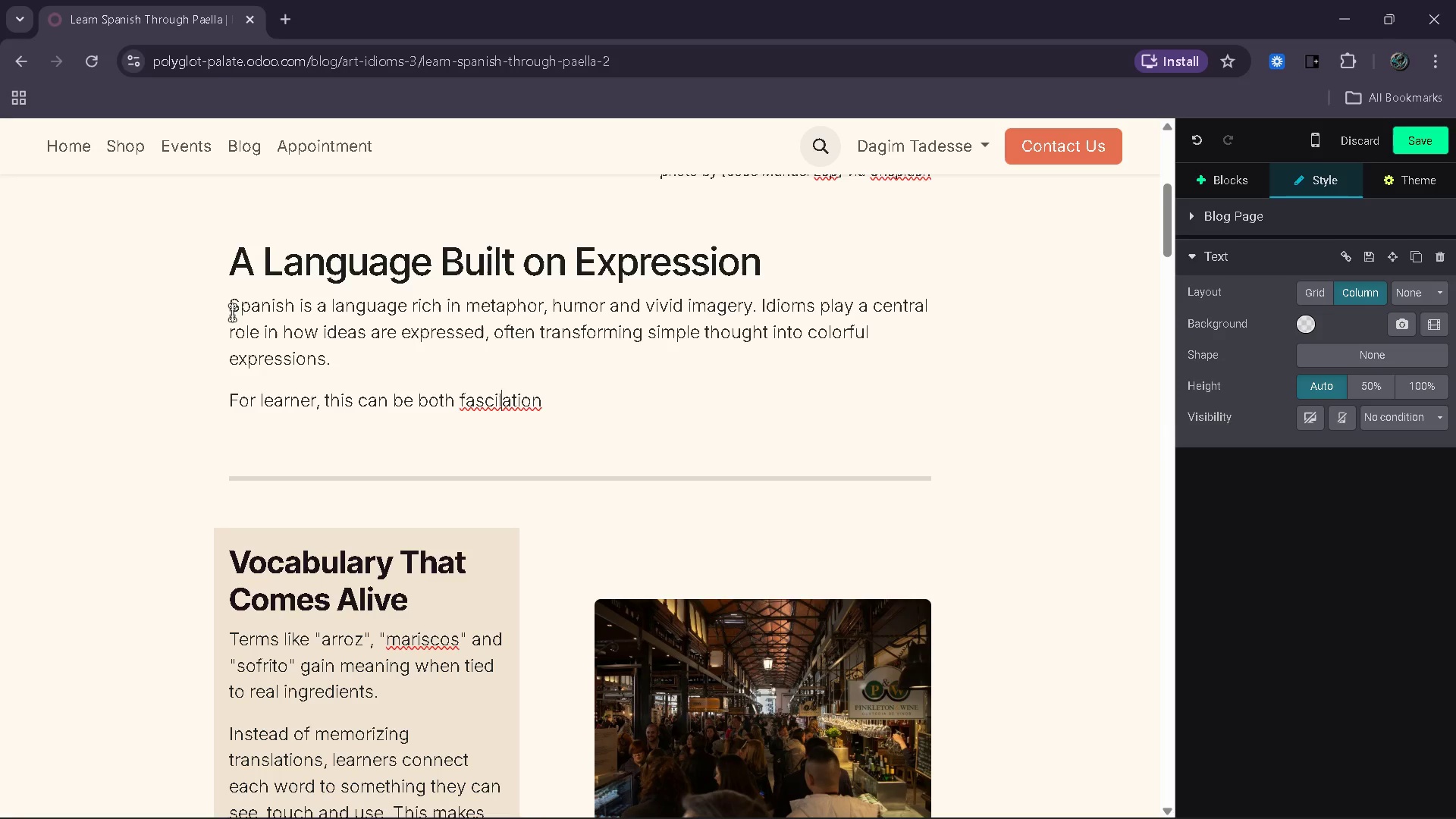 
key(ArrowRight)
 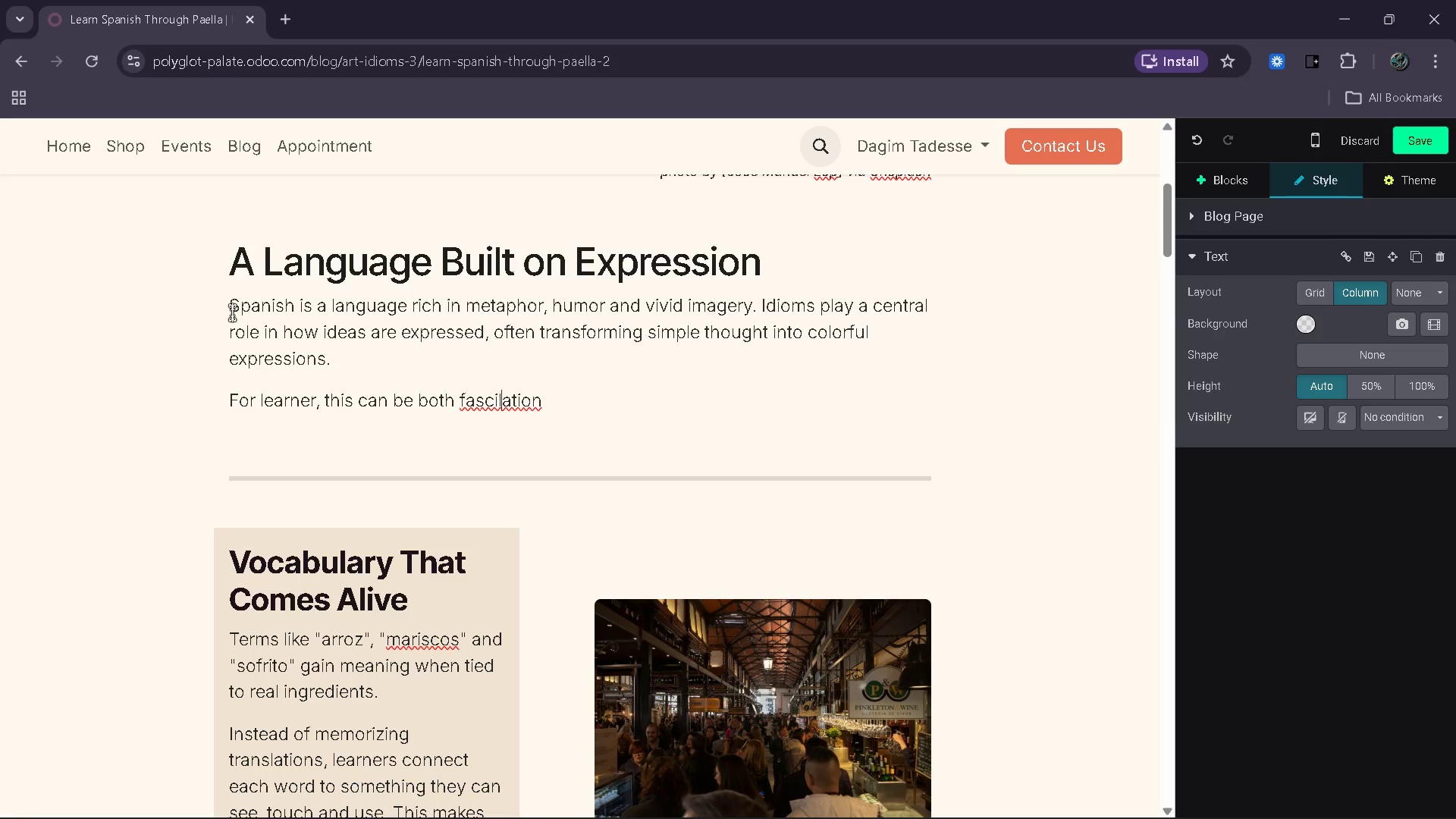 
key(Backspace)
 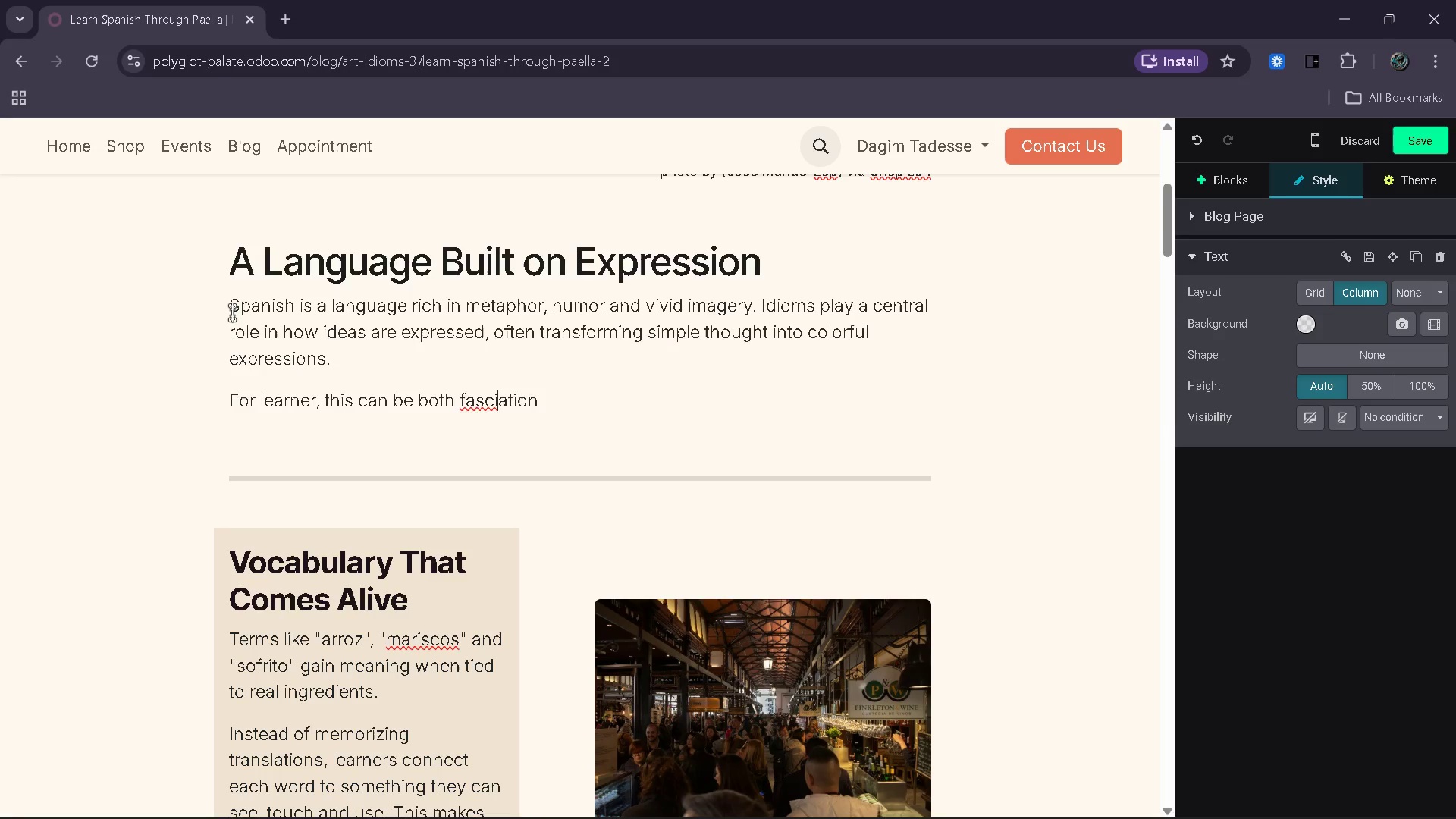 
key(N)
 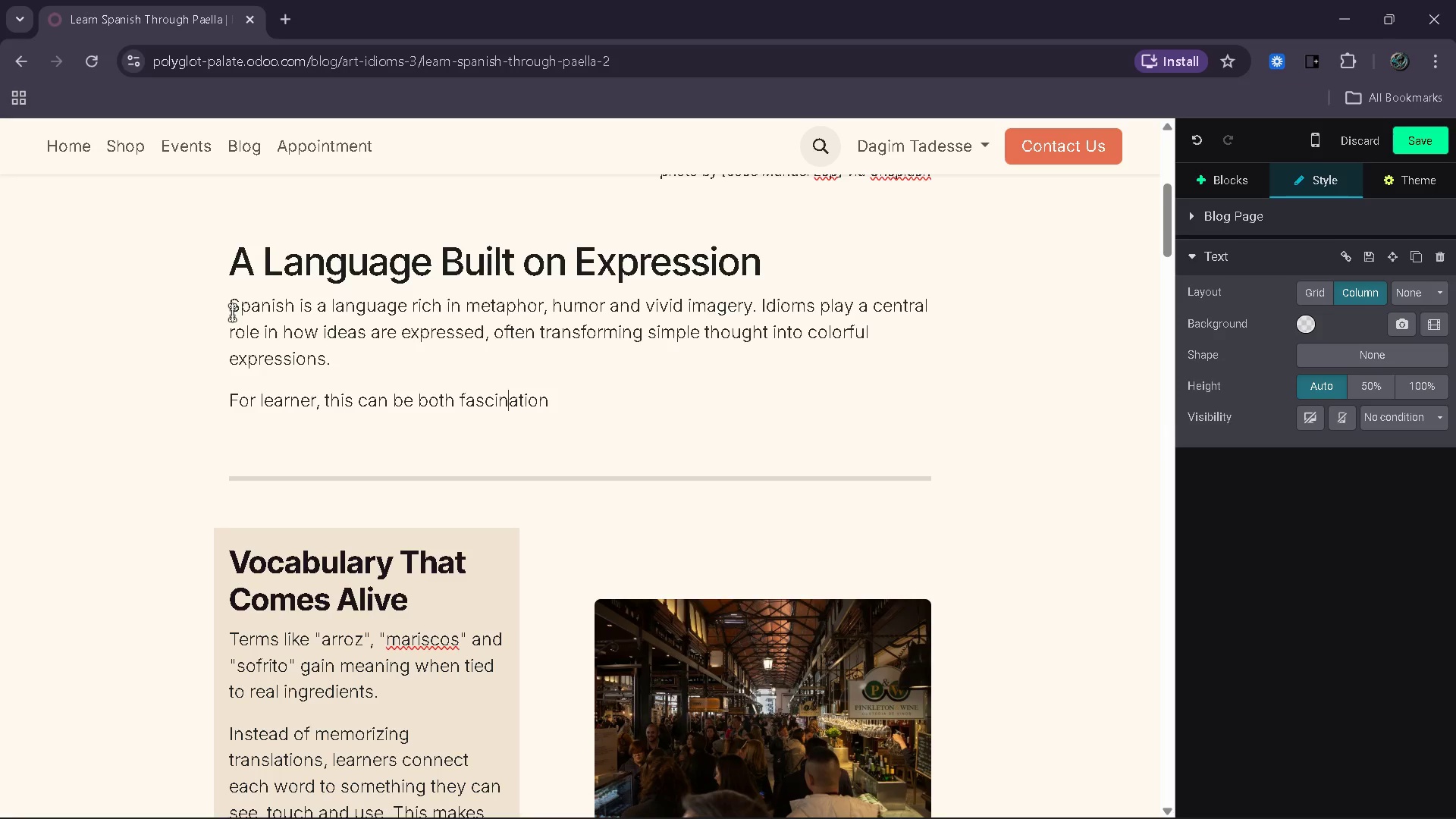 
key(ArrowRight)
 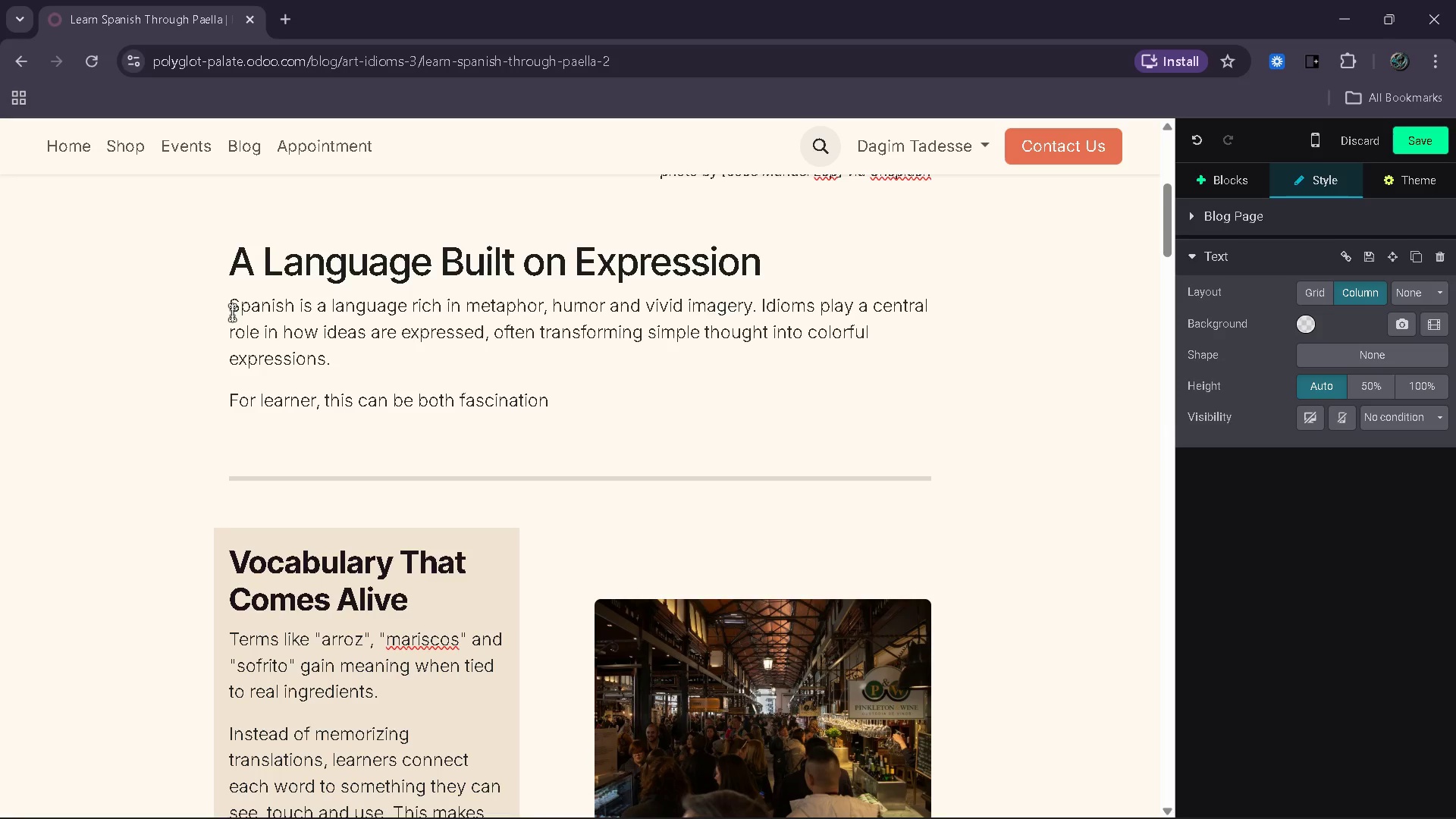 
key(ArrowRight)
 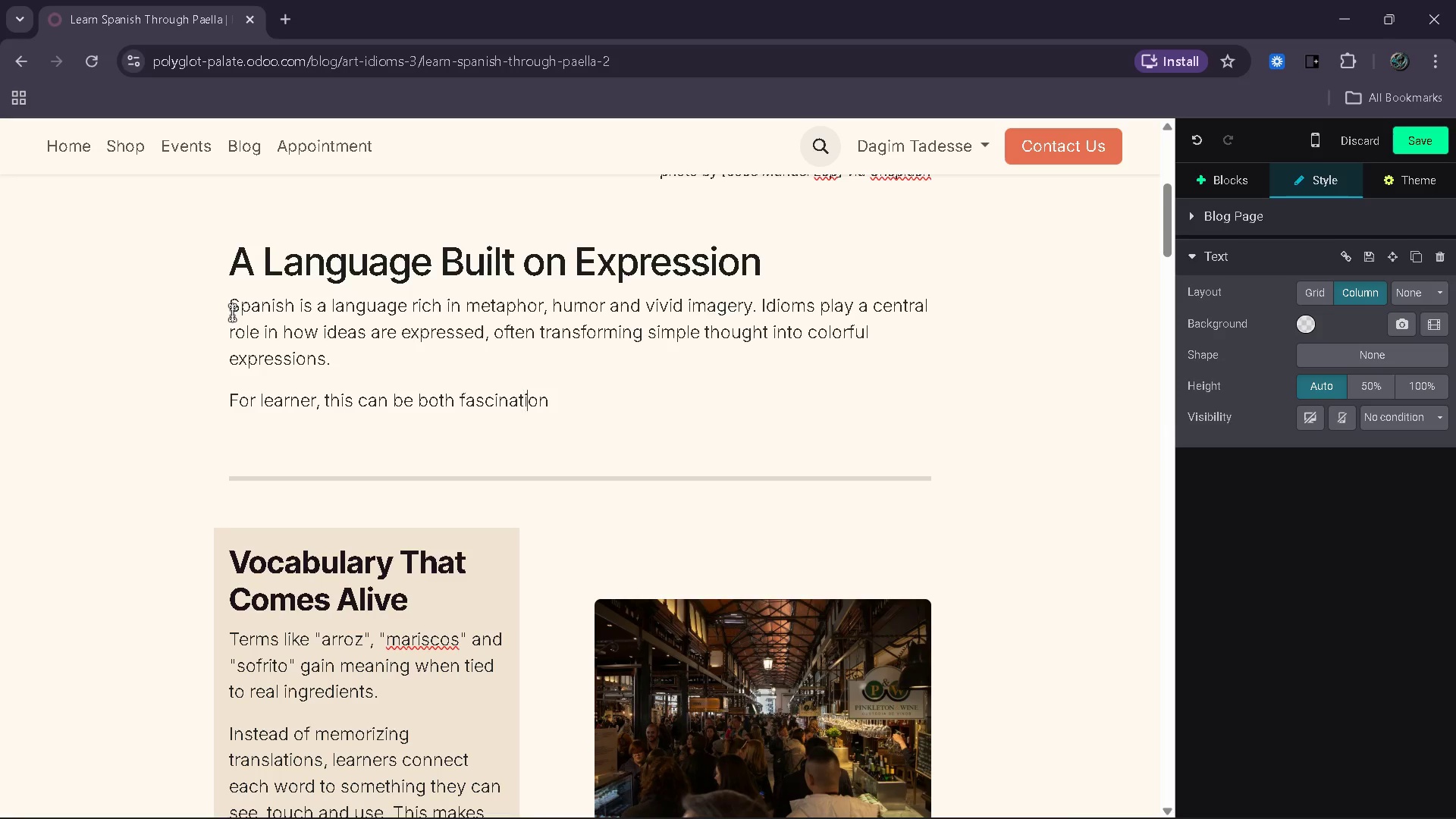 
key(ArrowRight)
 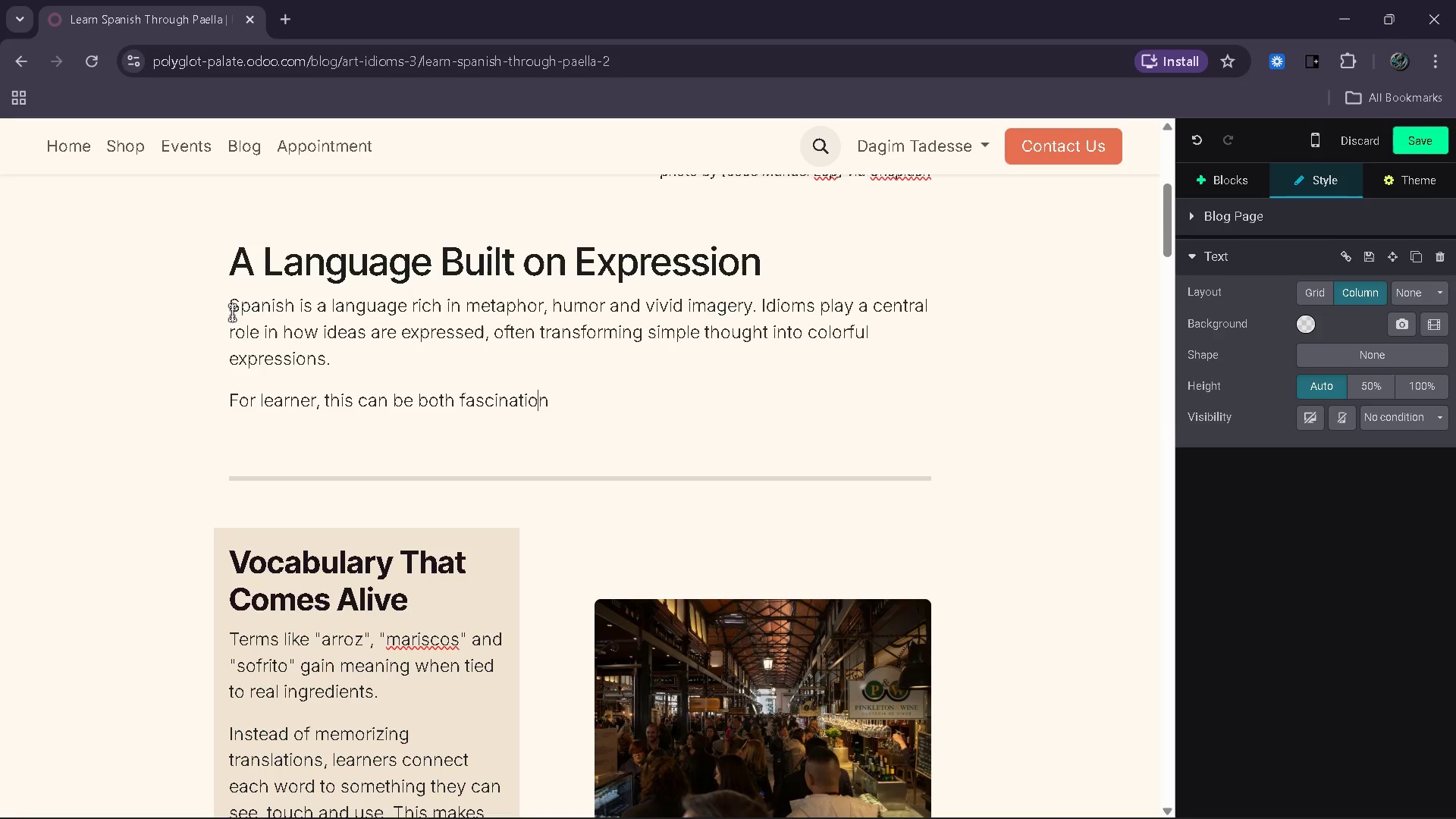 
key(ArrowRight)
 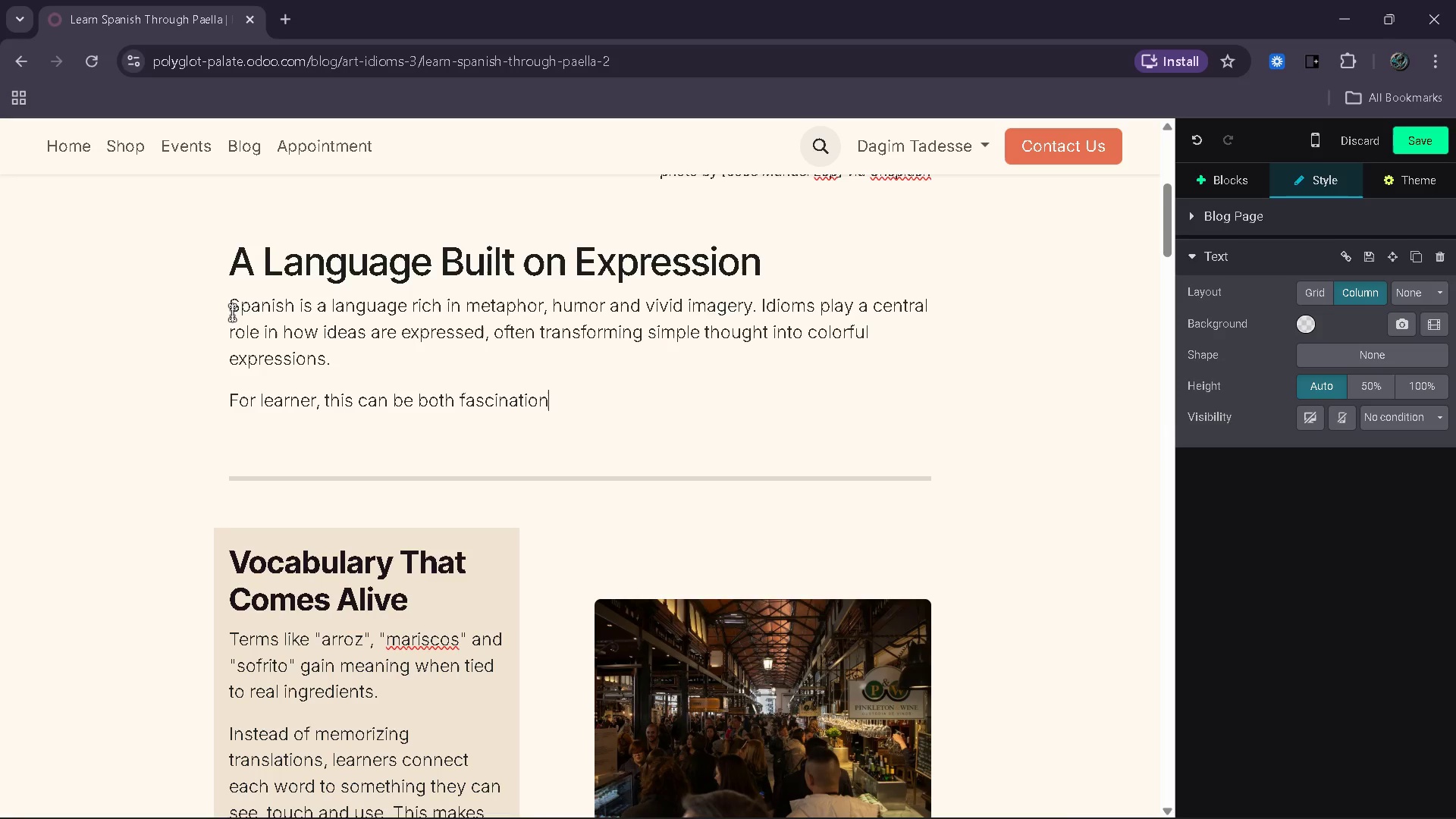 
key(ArrowRight)
 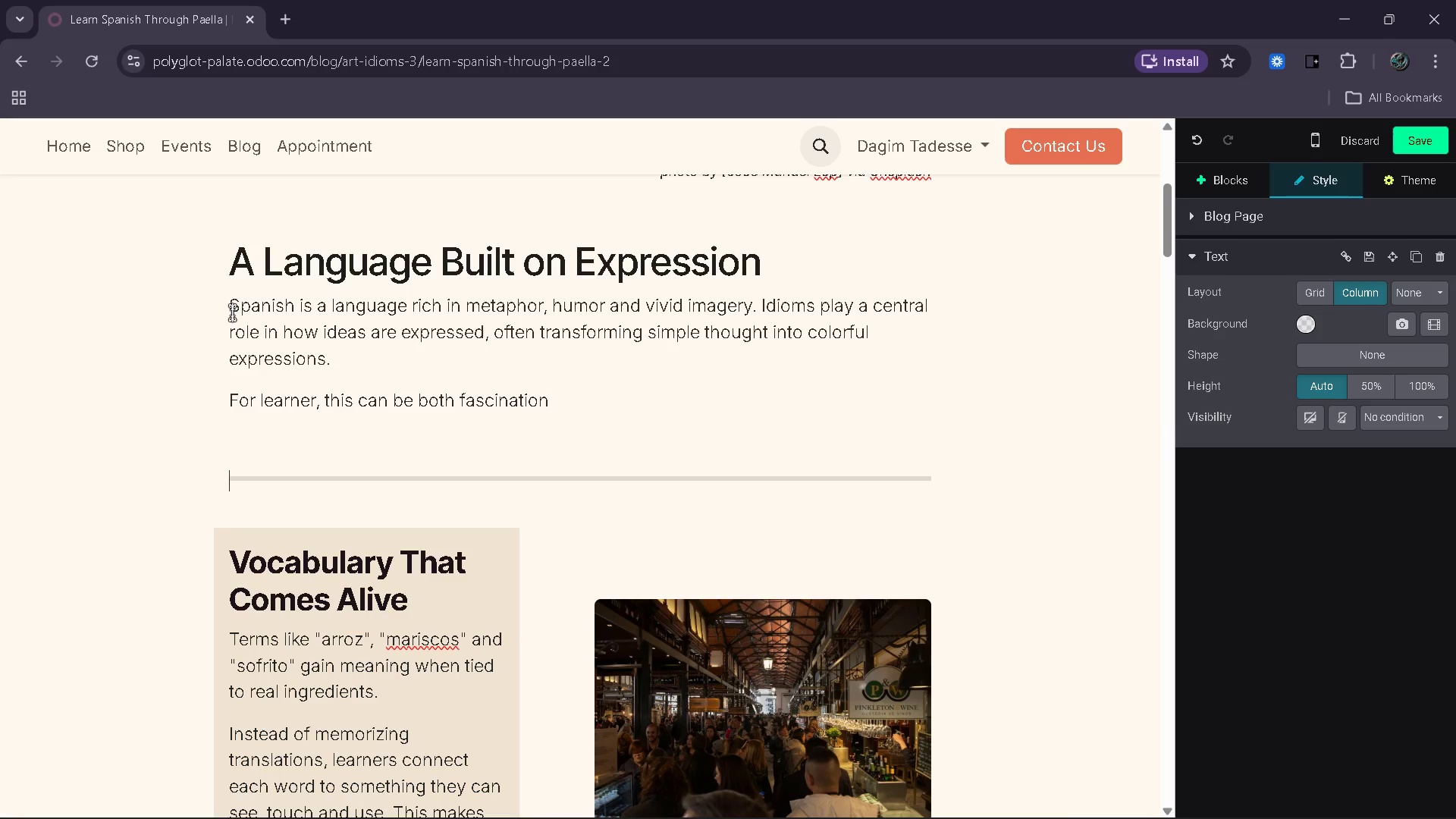 
key(ArrowRight)
 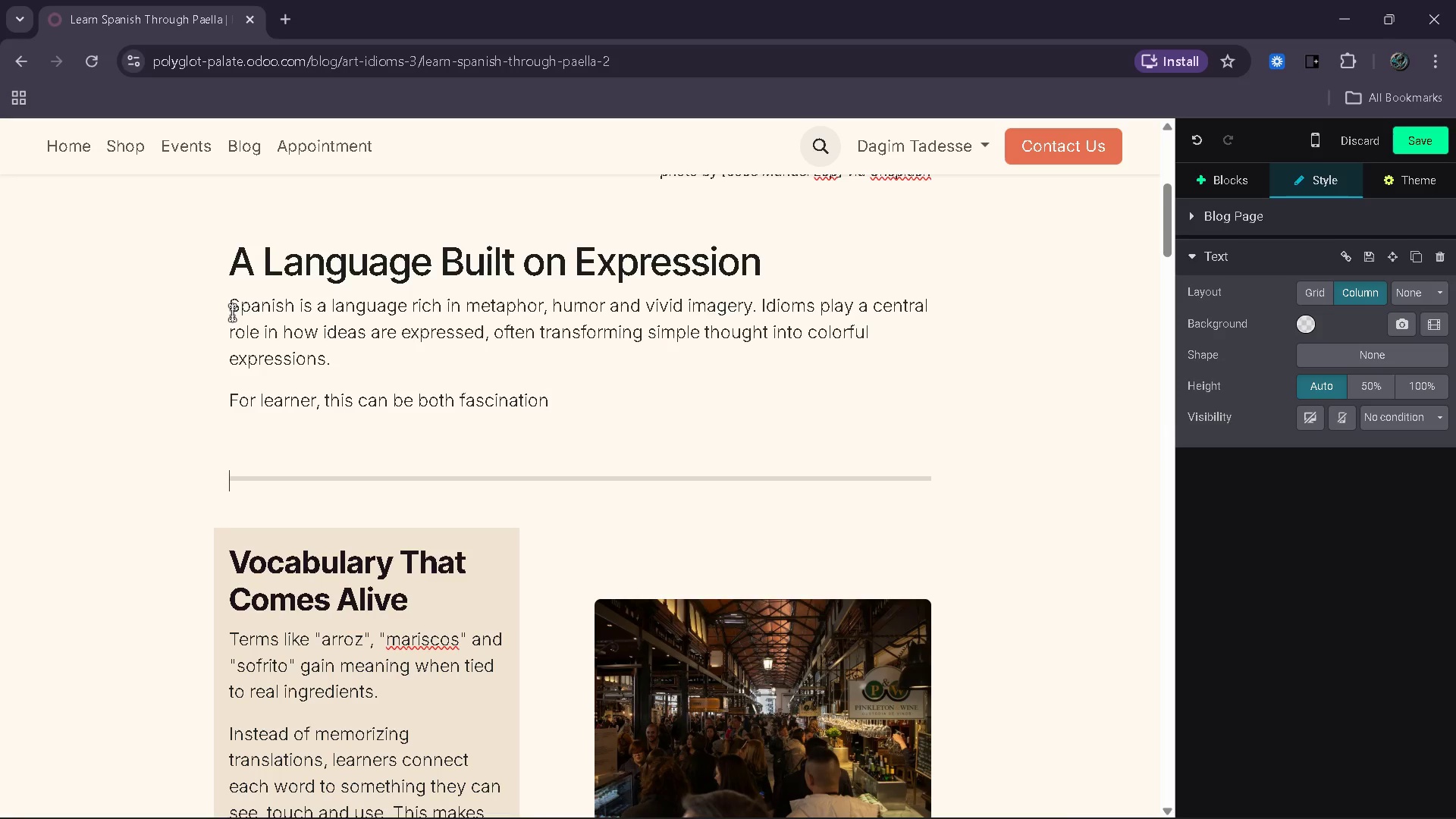 
key(ArrowRight)
 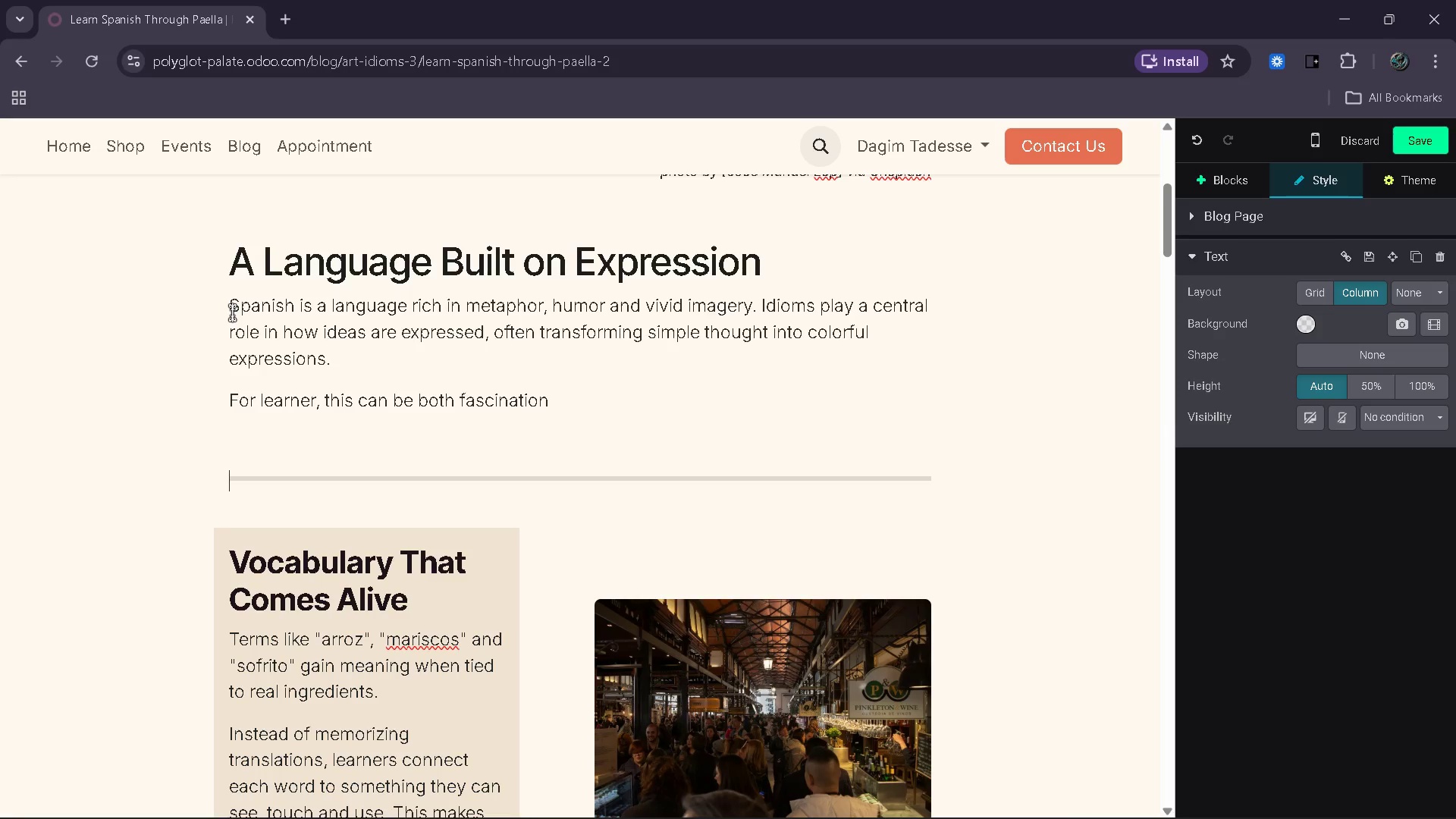 
key(Backspace)
 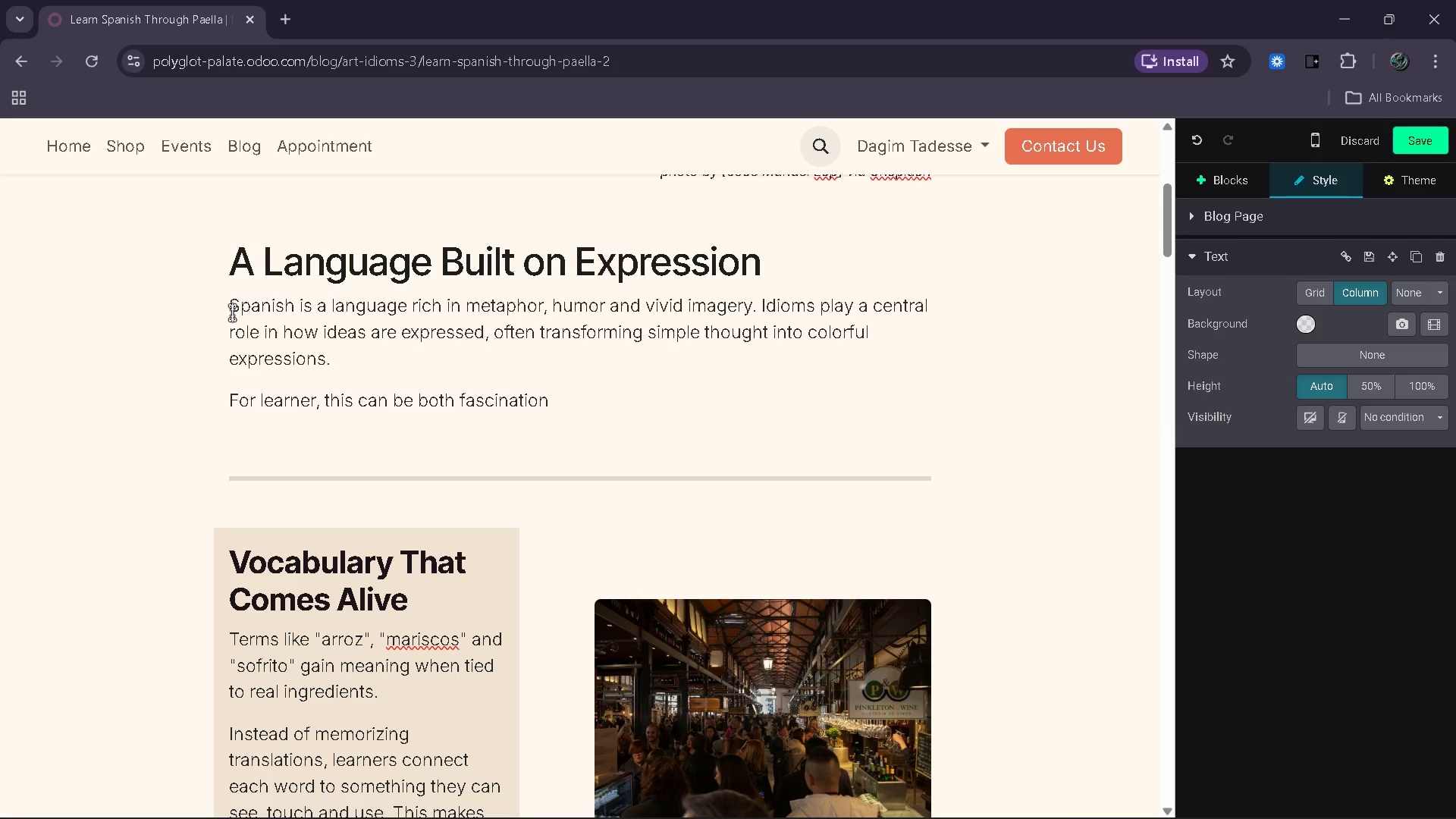 
key(ArrowLeft)
 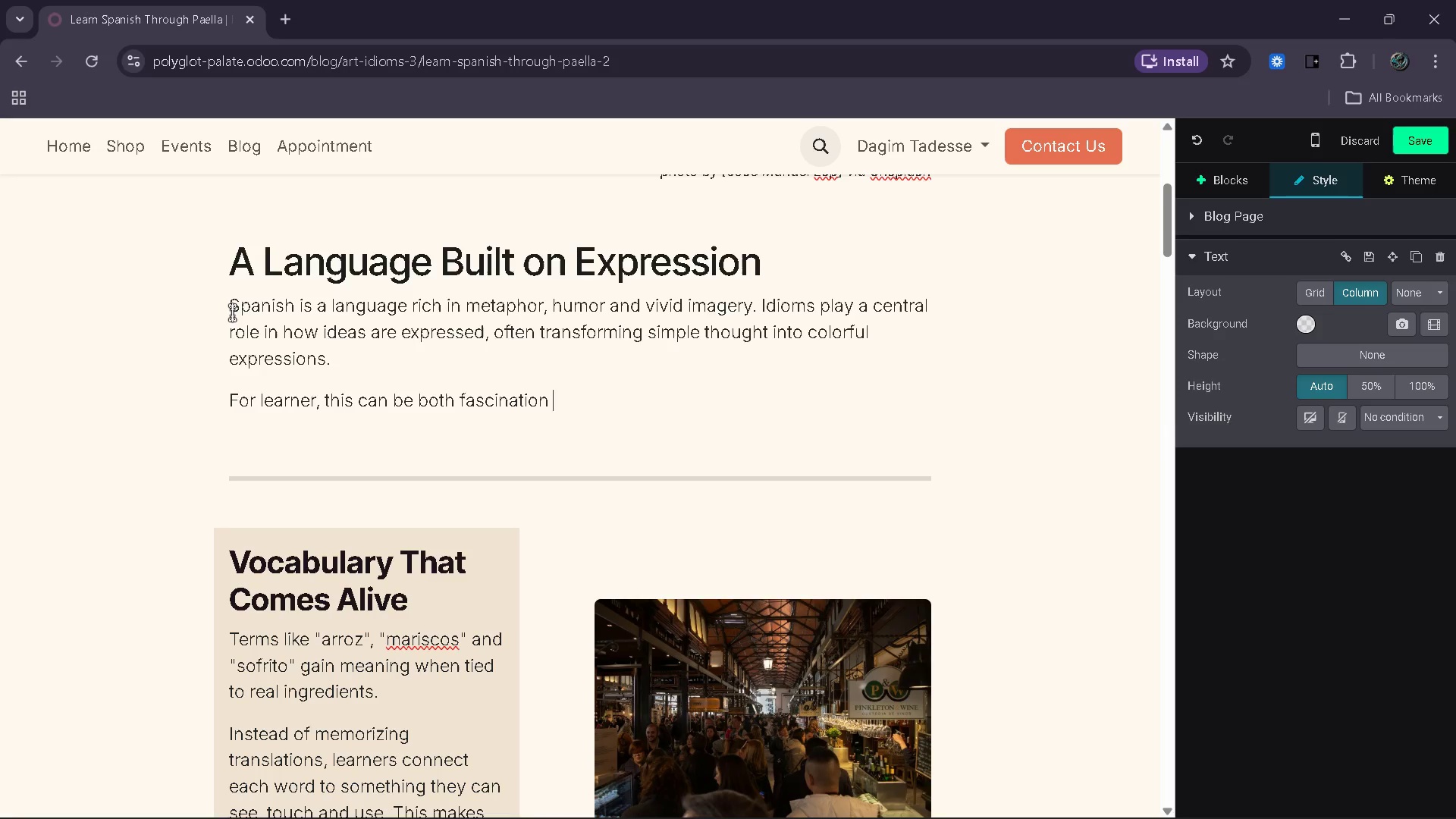 
key(Backspace)
key(Backspace)
key(Backspace)
key(Backspace)
type(ing and challengni)
key(Backspace)
key(Backspace)
type(ing. Lister)
 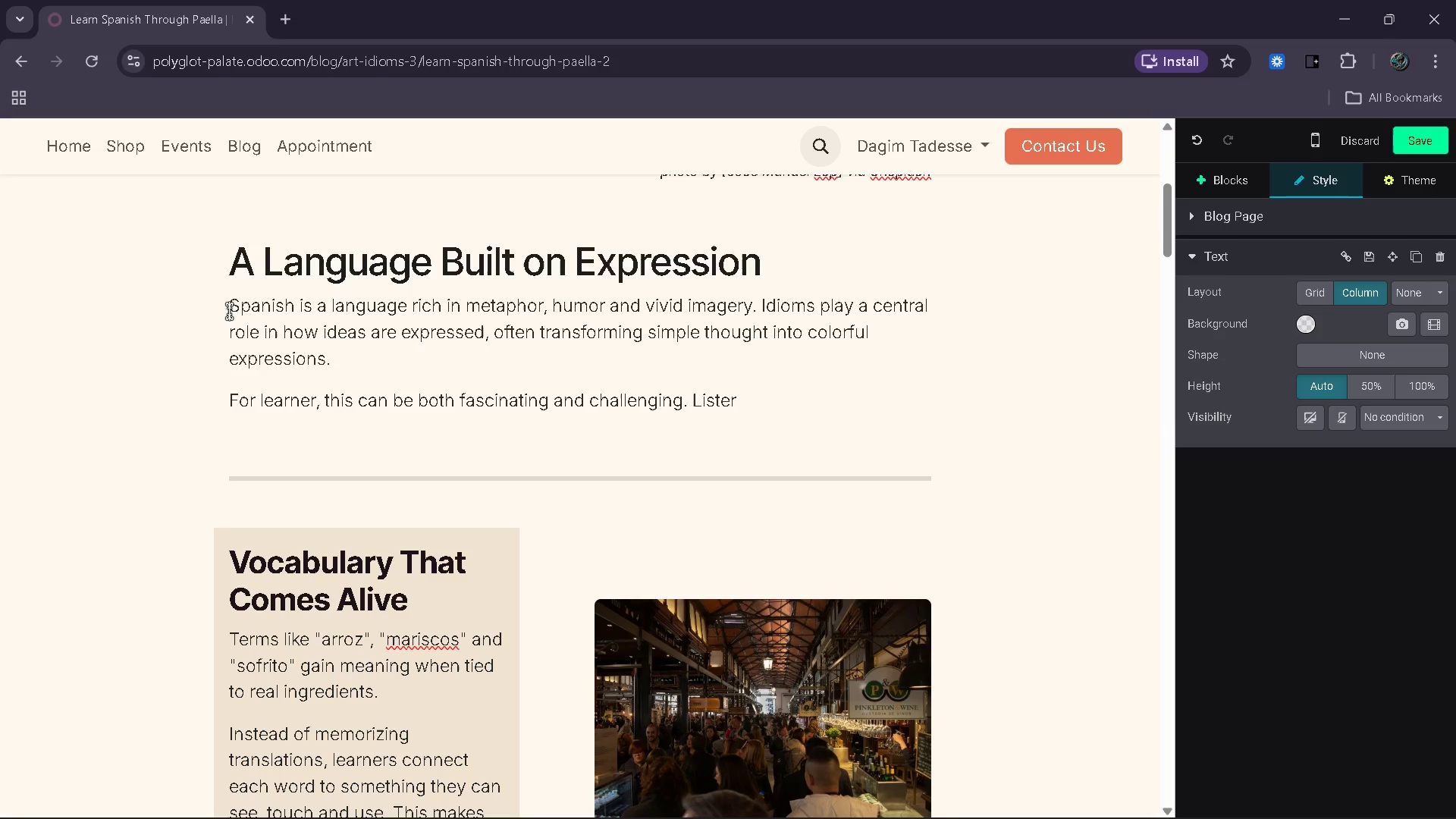 
wait(7.86)
 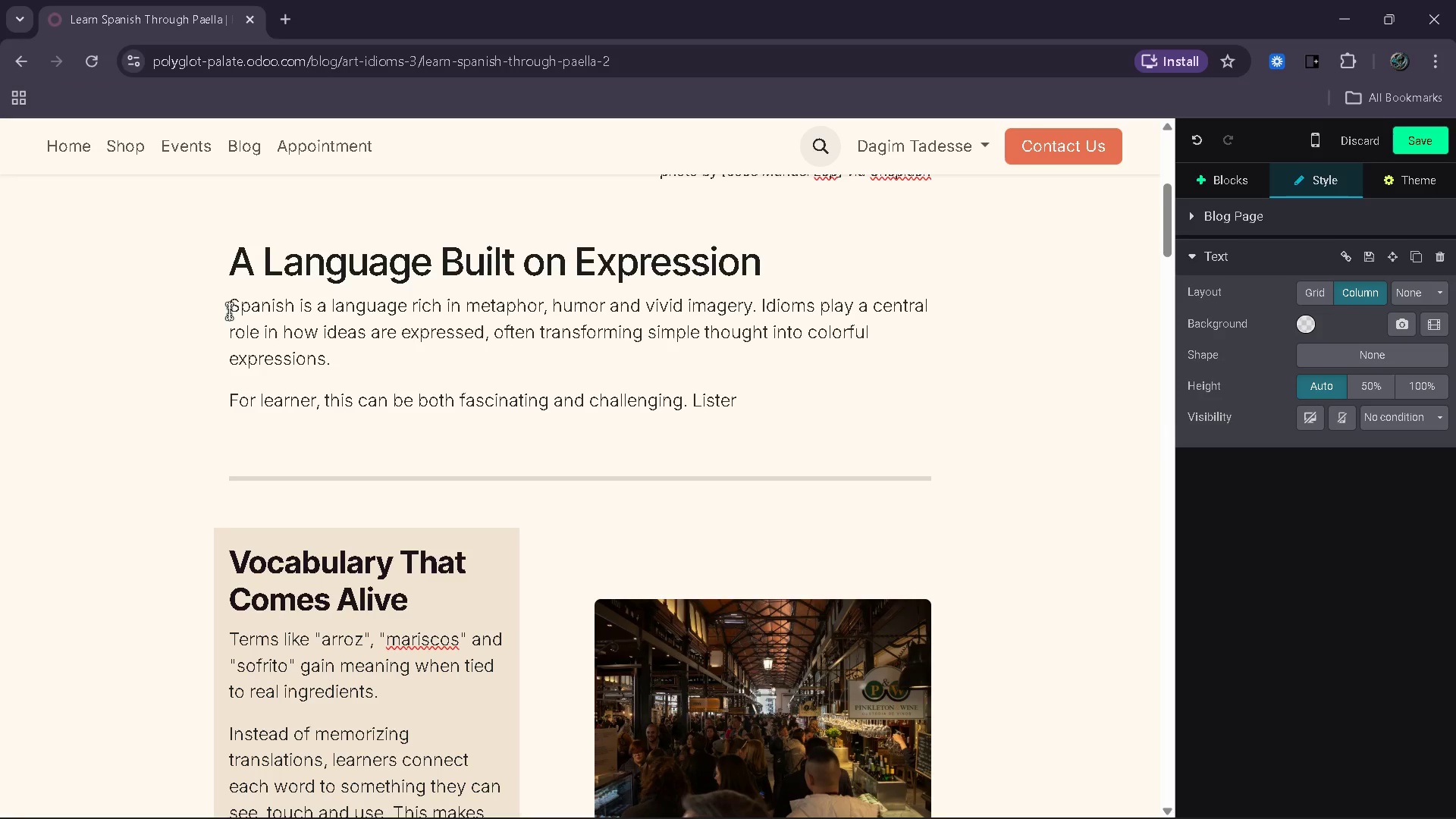 
key(Backspace)
type(ral )
 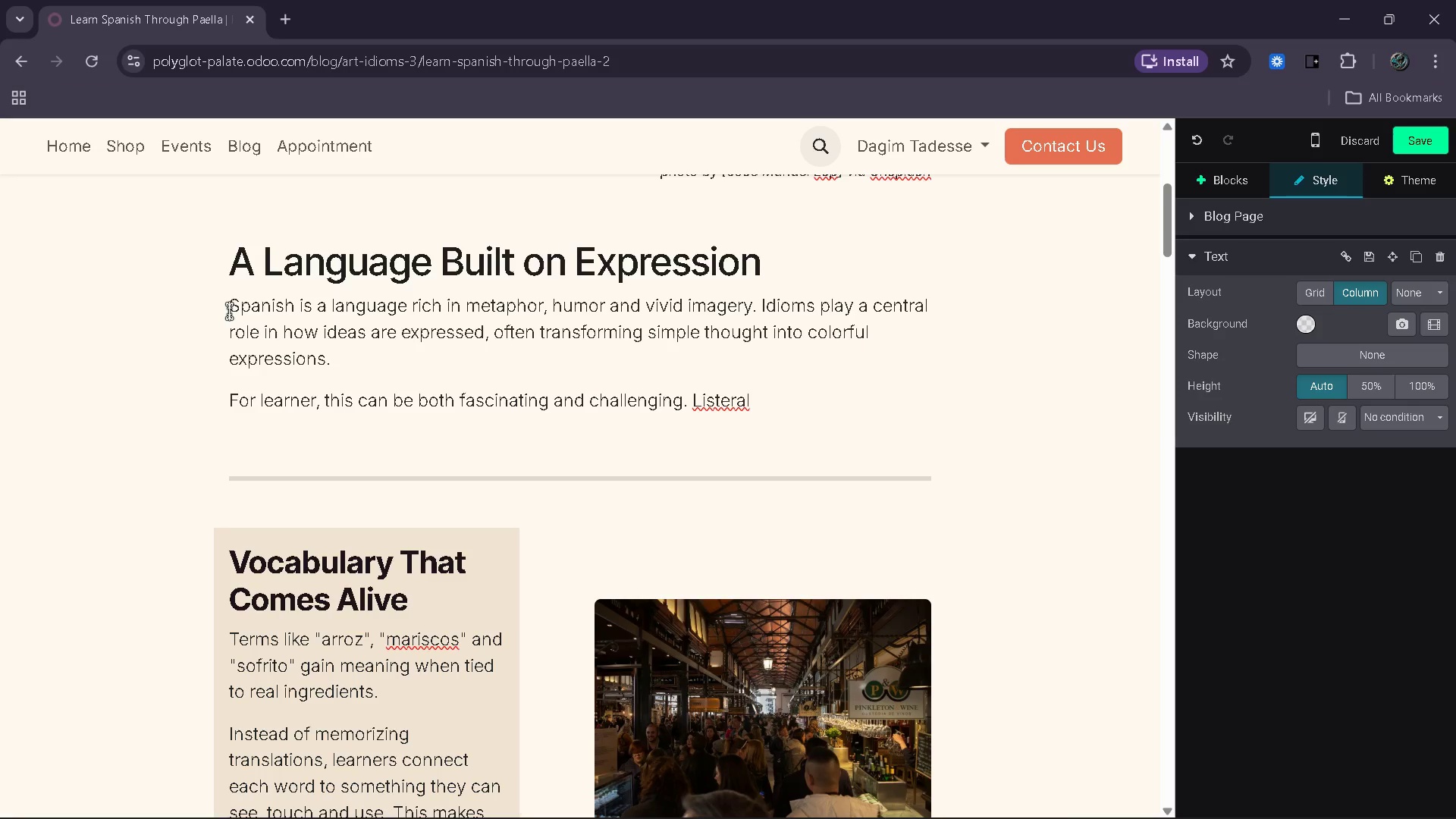 
hold_key(key=ShiftRight, duration=0.66)
 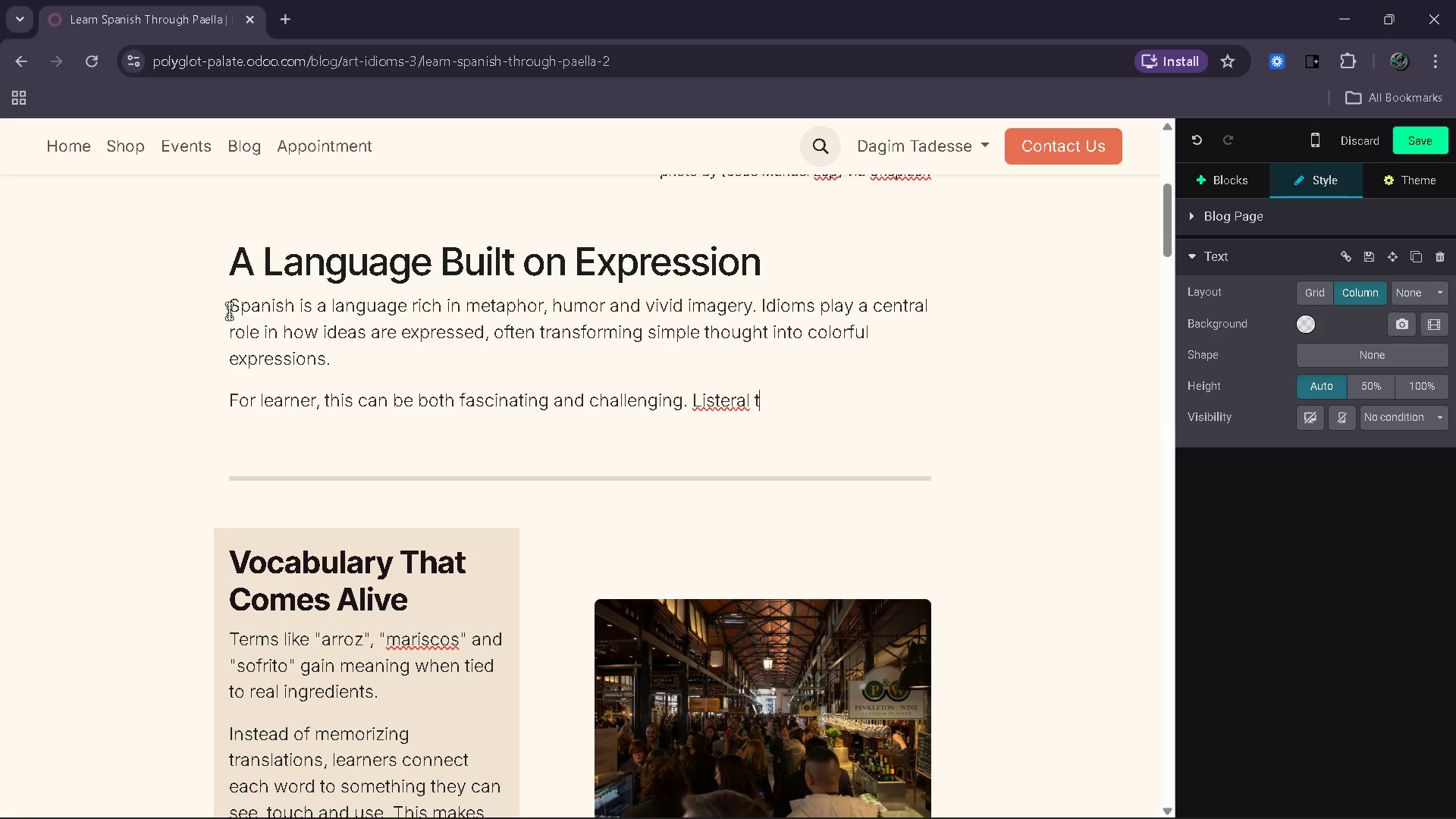 
type(this c,an be borh)
 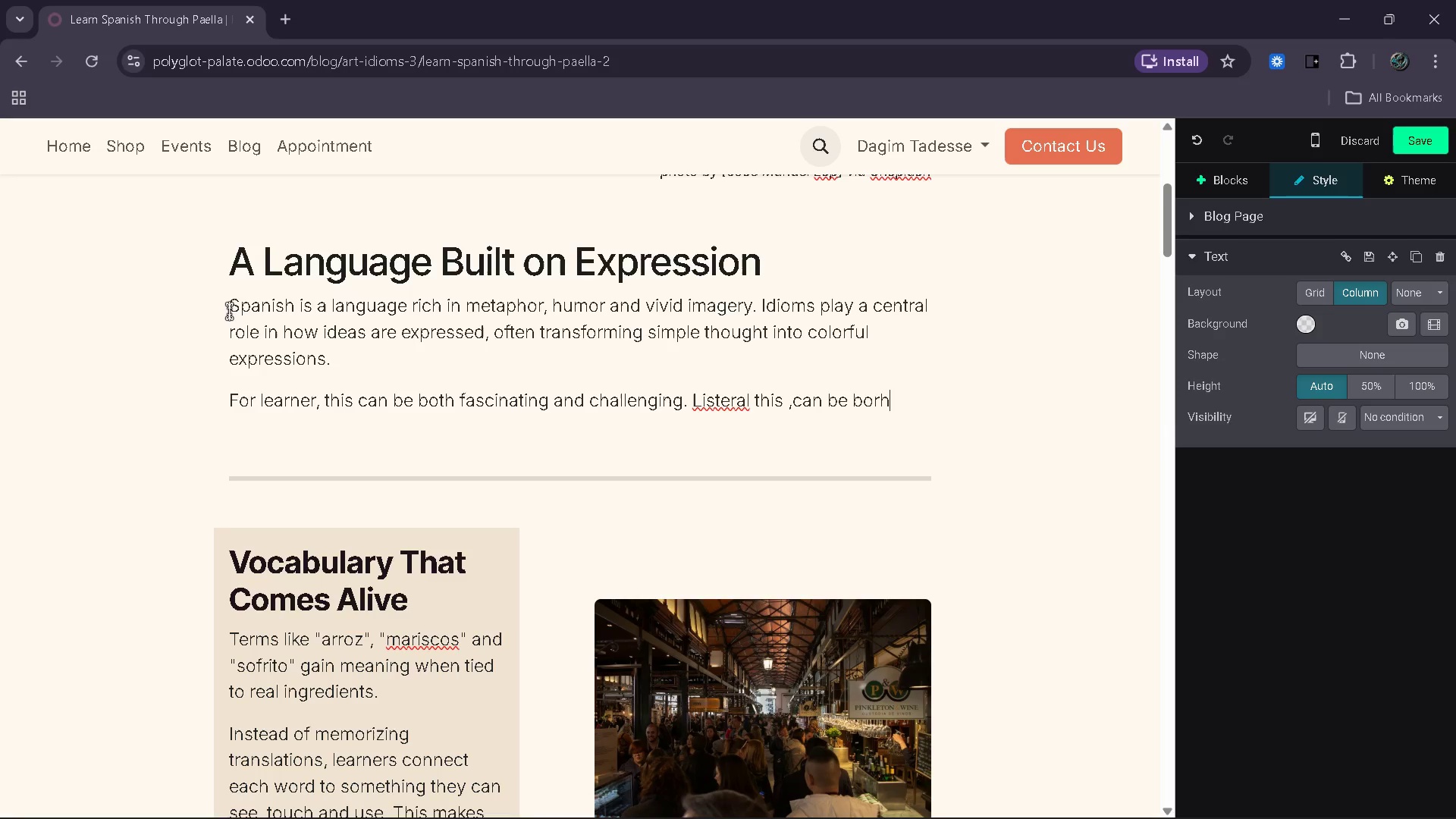 
wait(9.41)
 